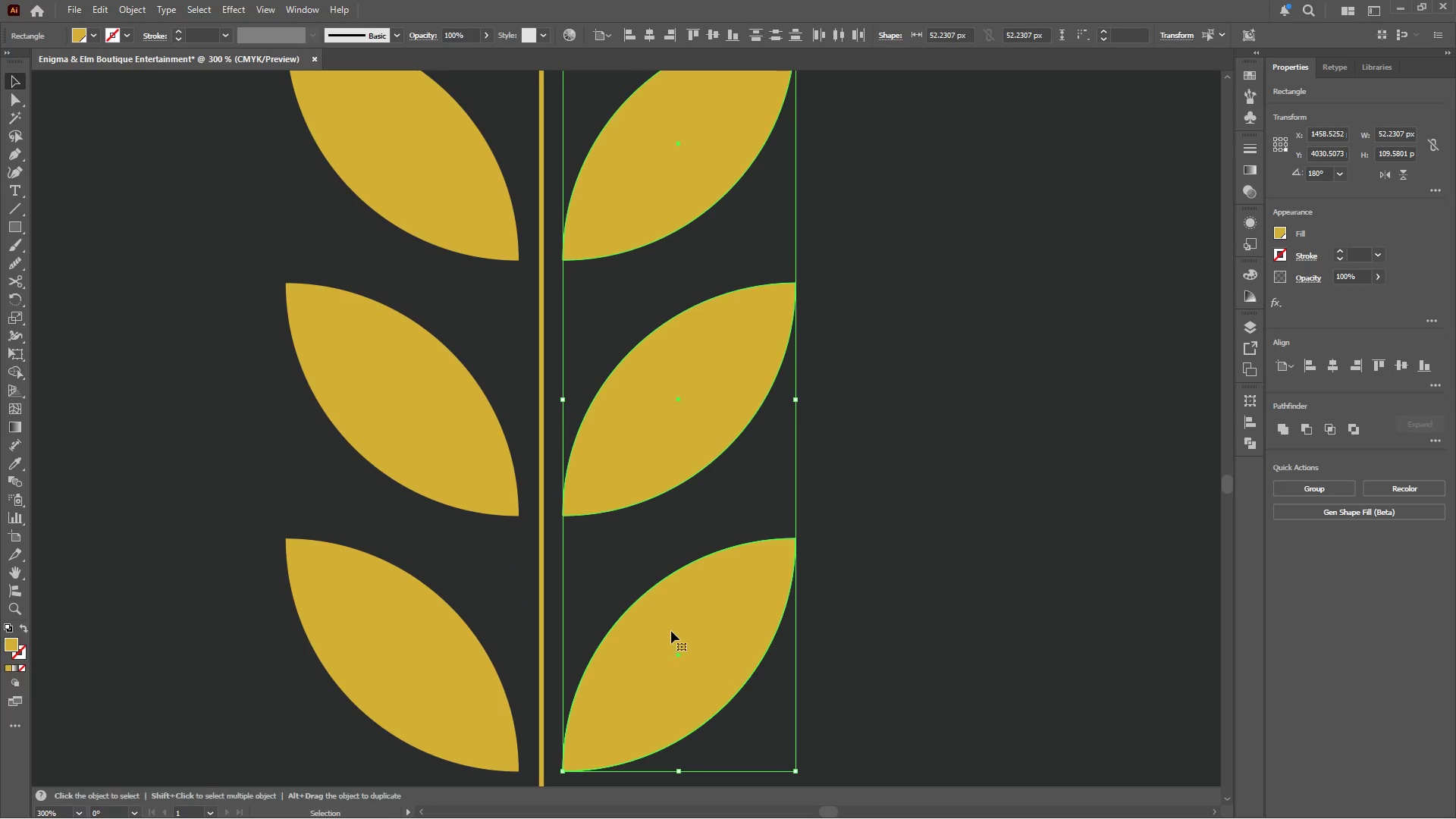 
left_click_drag(start_coordinate=[670, 632], to_coordinate=[651, 627])
 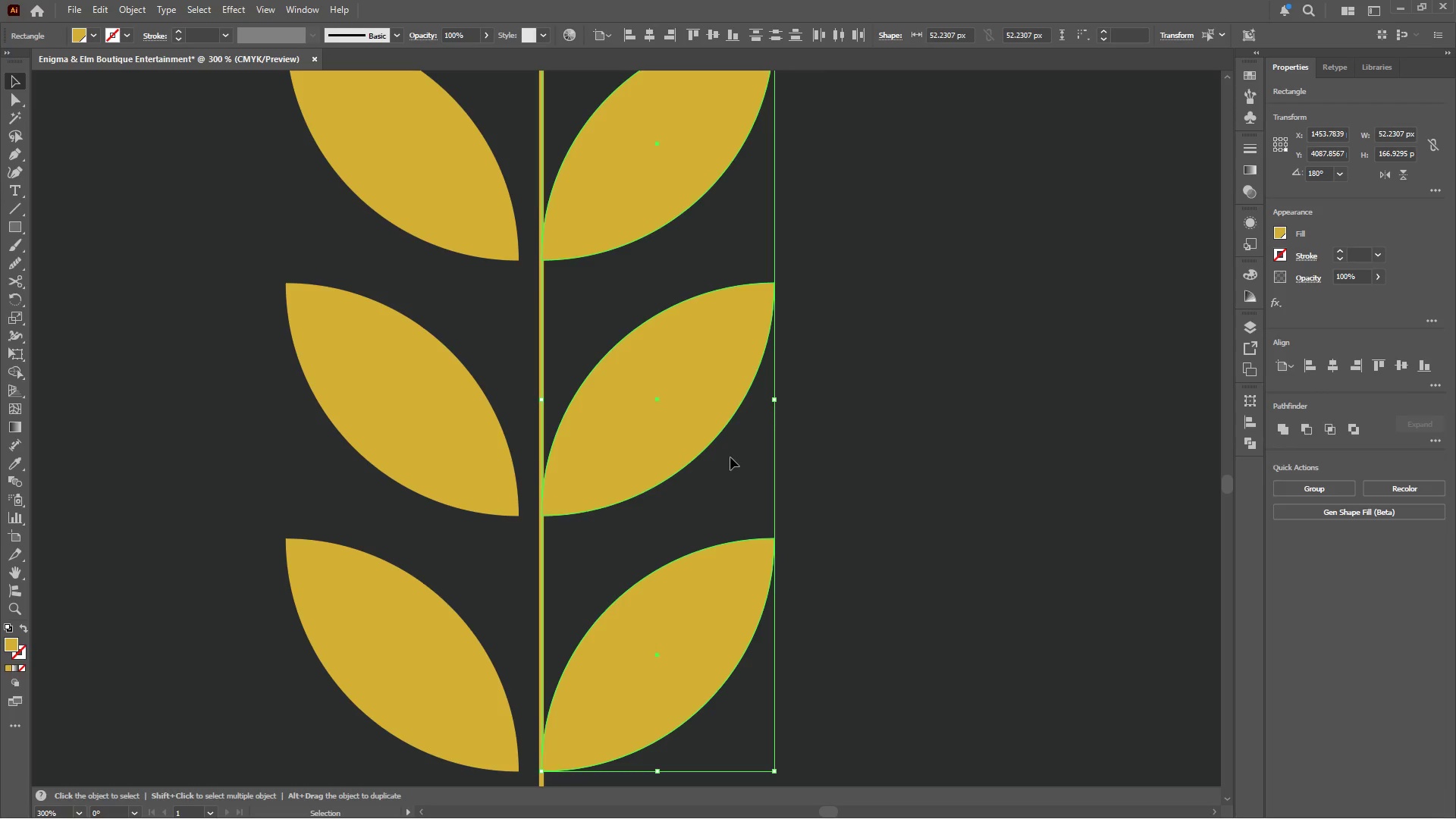 
hold_key(key=ShiftLeft, duration=2.39)
 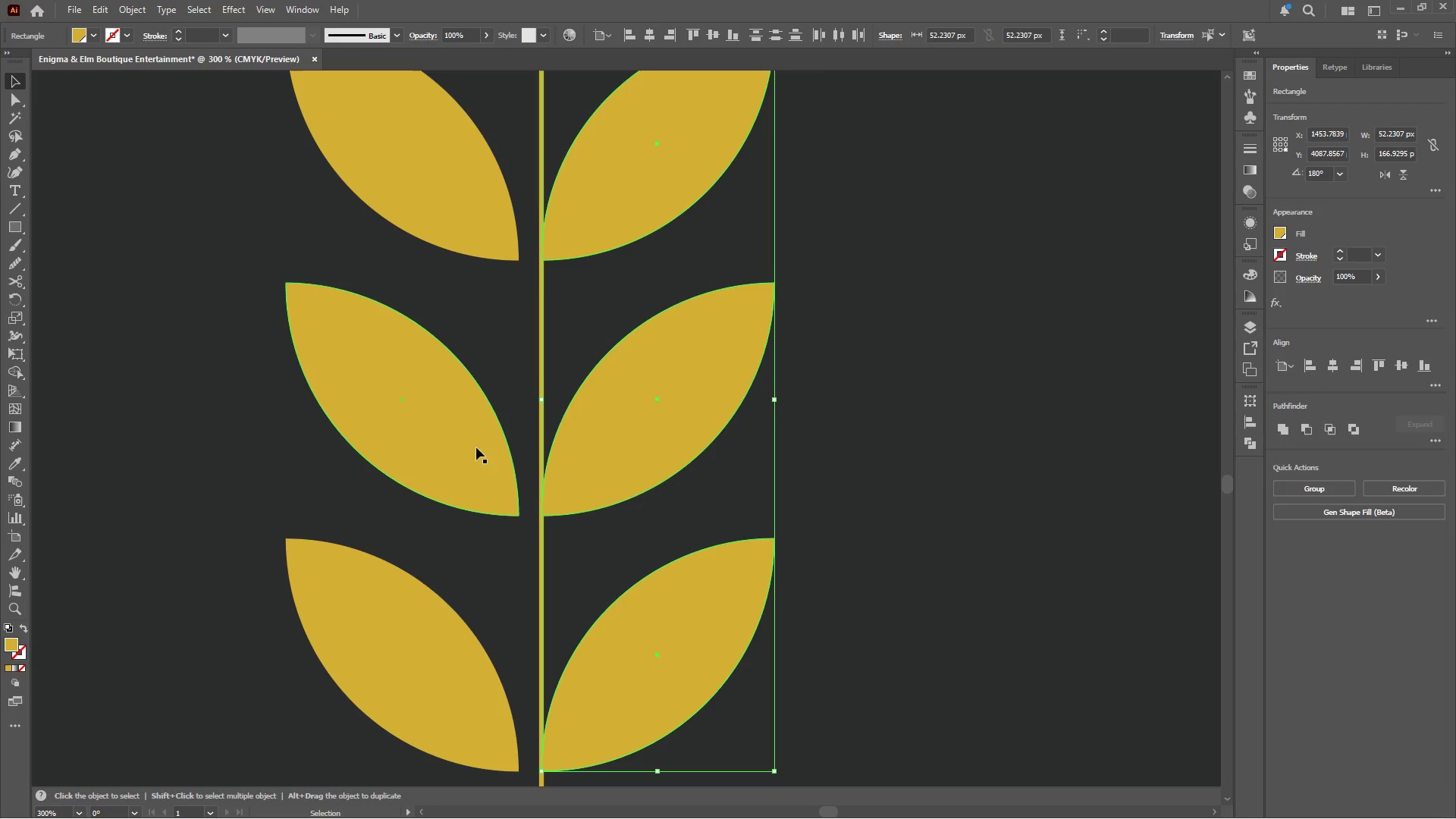 
hold_key(key=ShiftLeft, duration=2.78)
left_click_drag(start_coordinate=[774, 402], to_coordinate=[719, 423])
 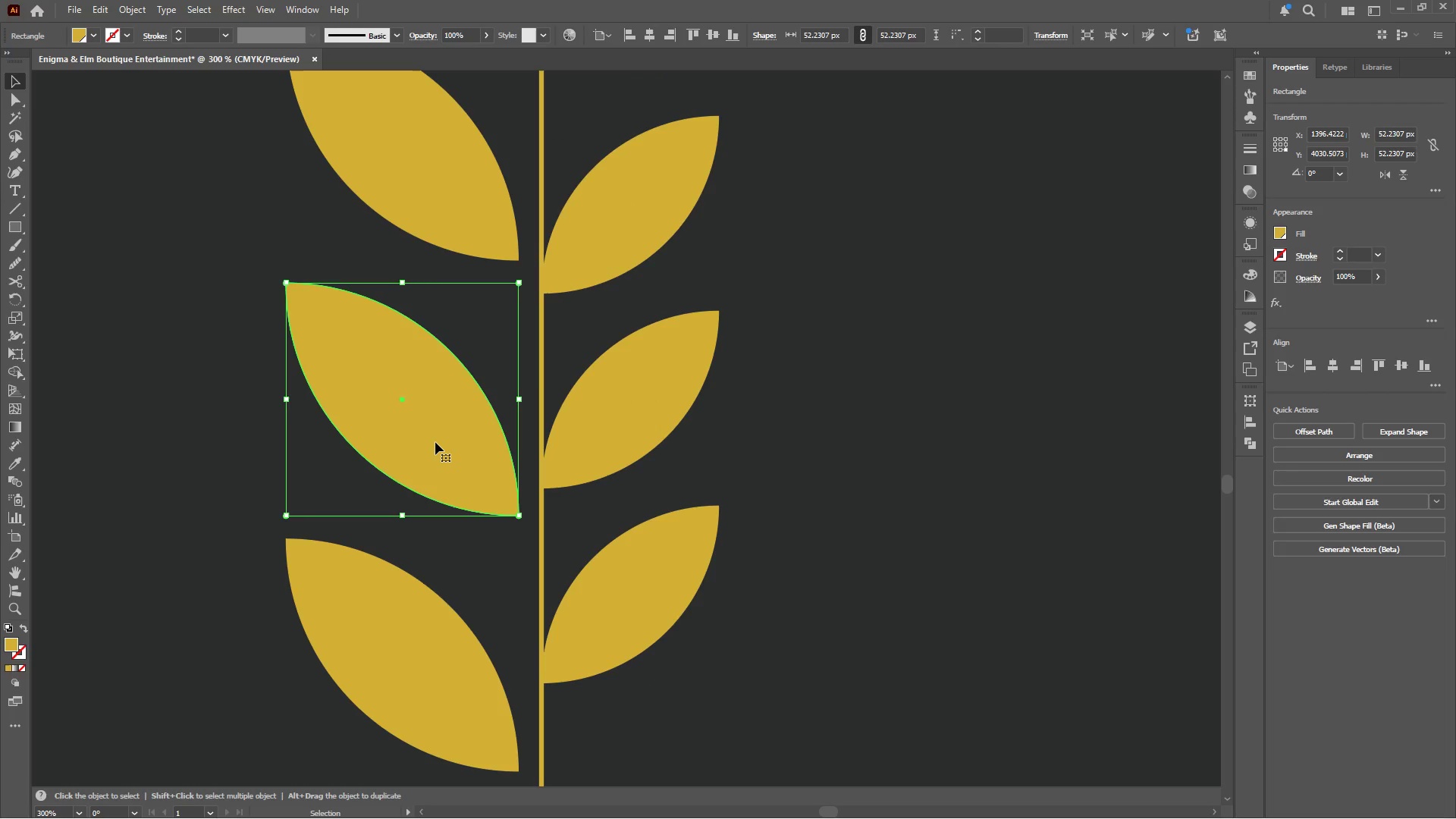 
key(Delete)
 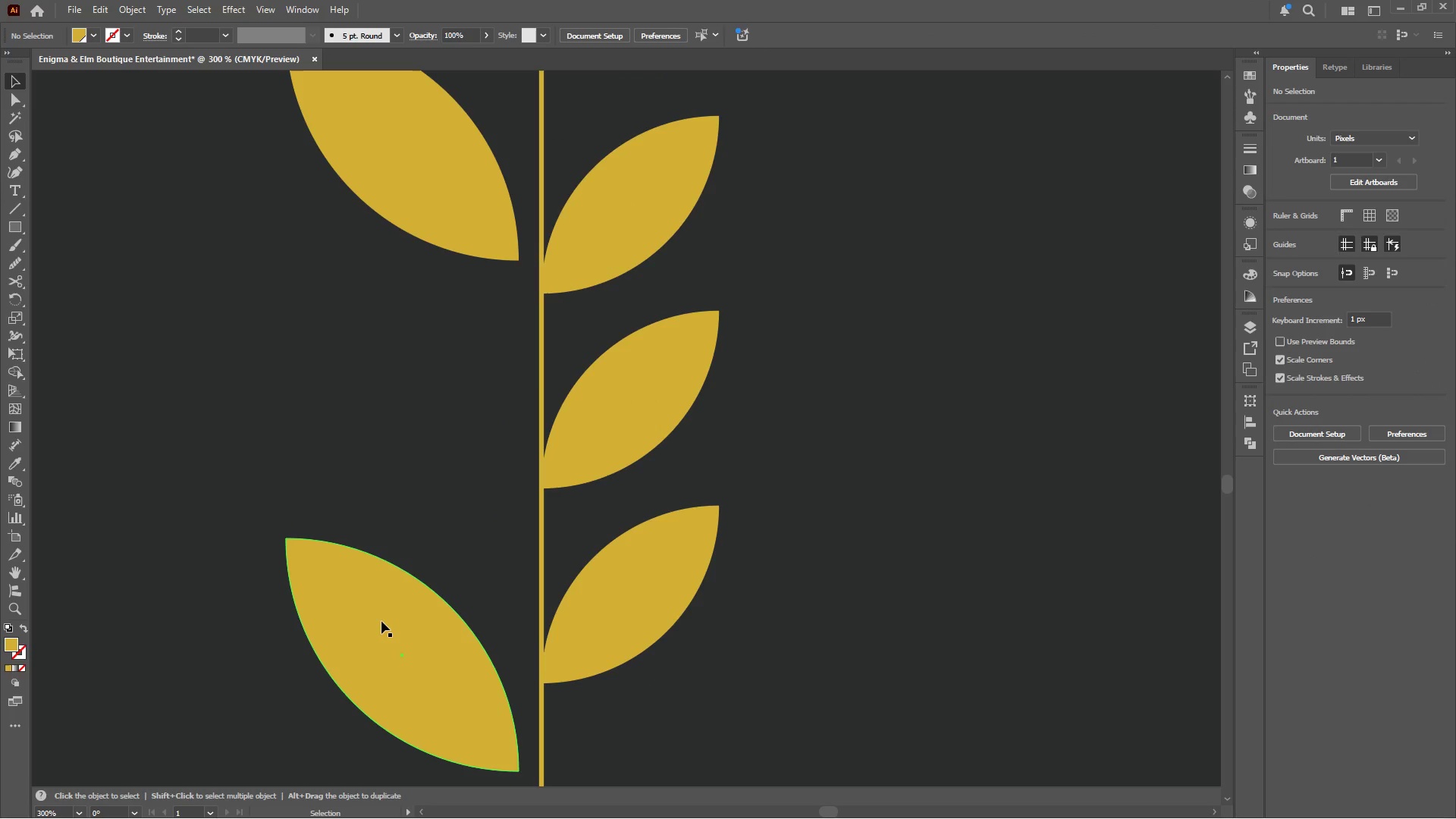 
left_click([381, 621])
 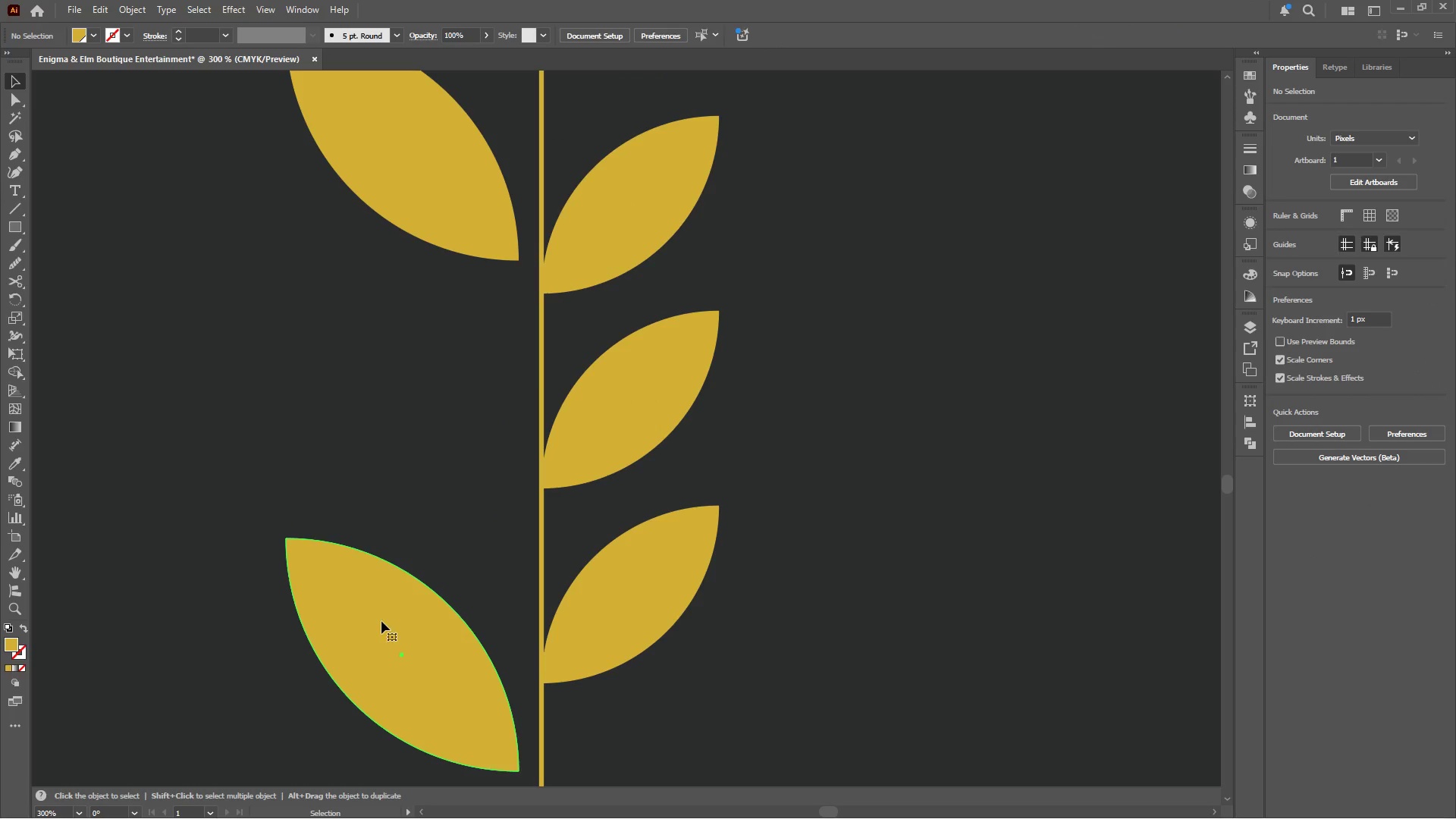 
key(Delete)
 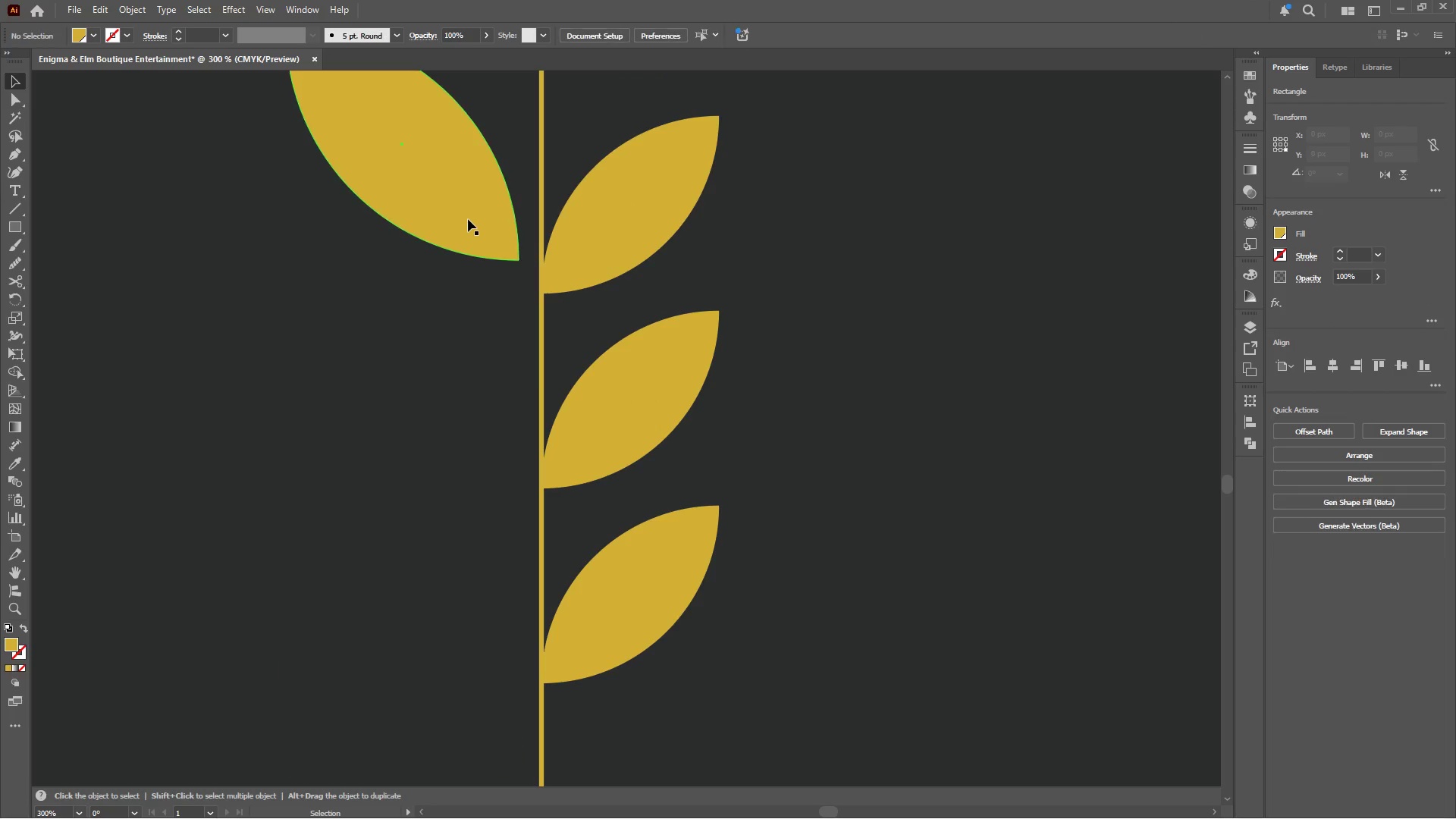 
left_click([468, 218])
 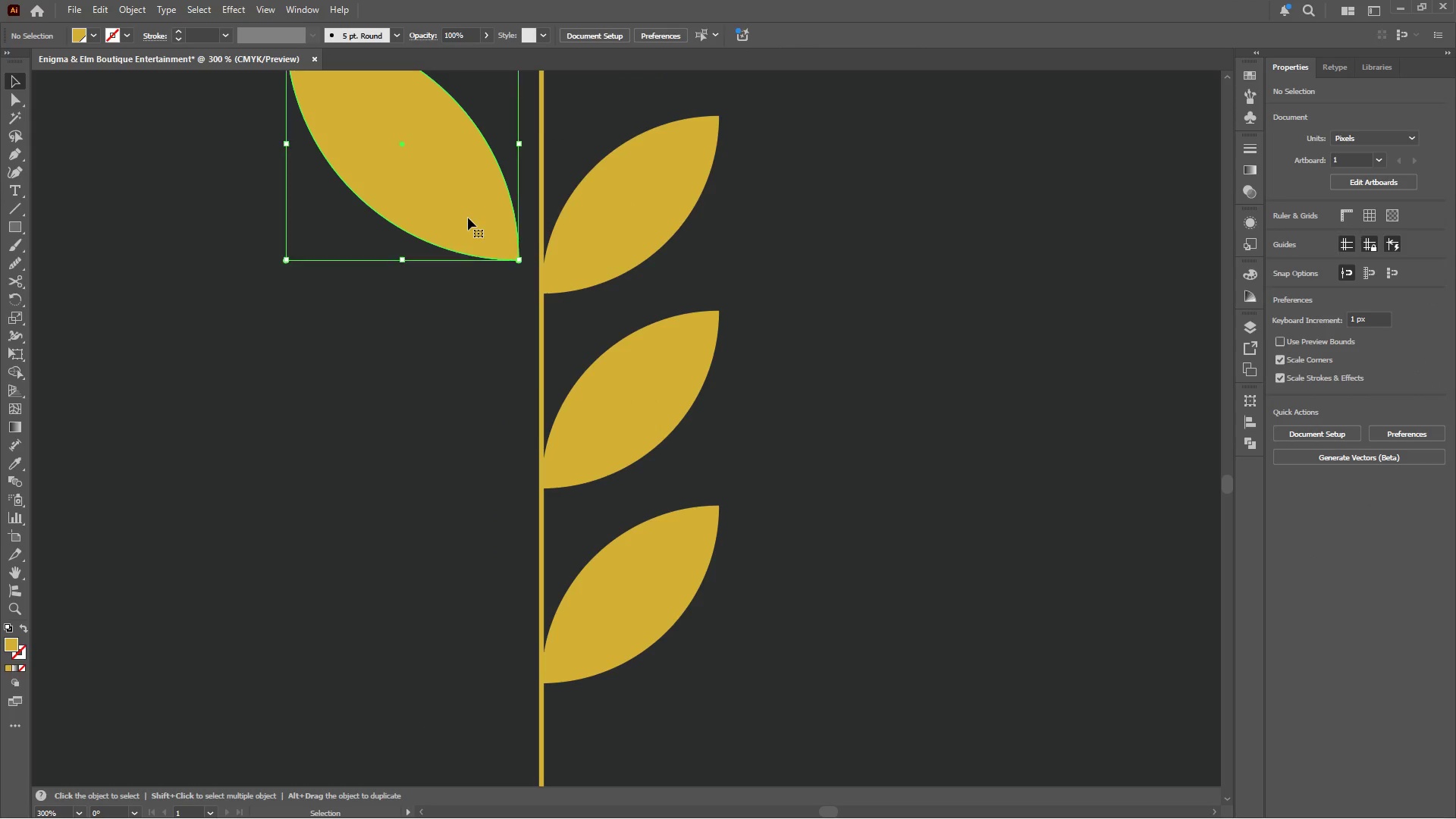 
key(Delete)
 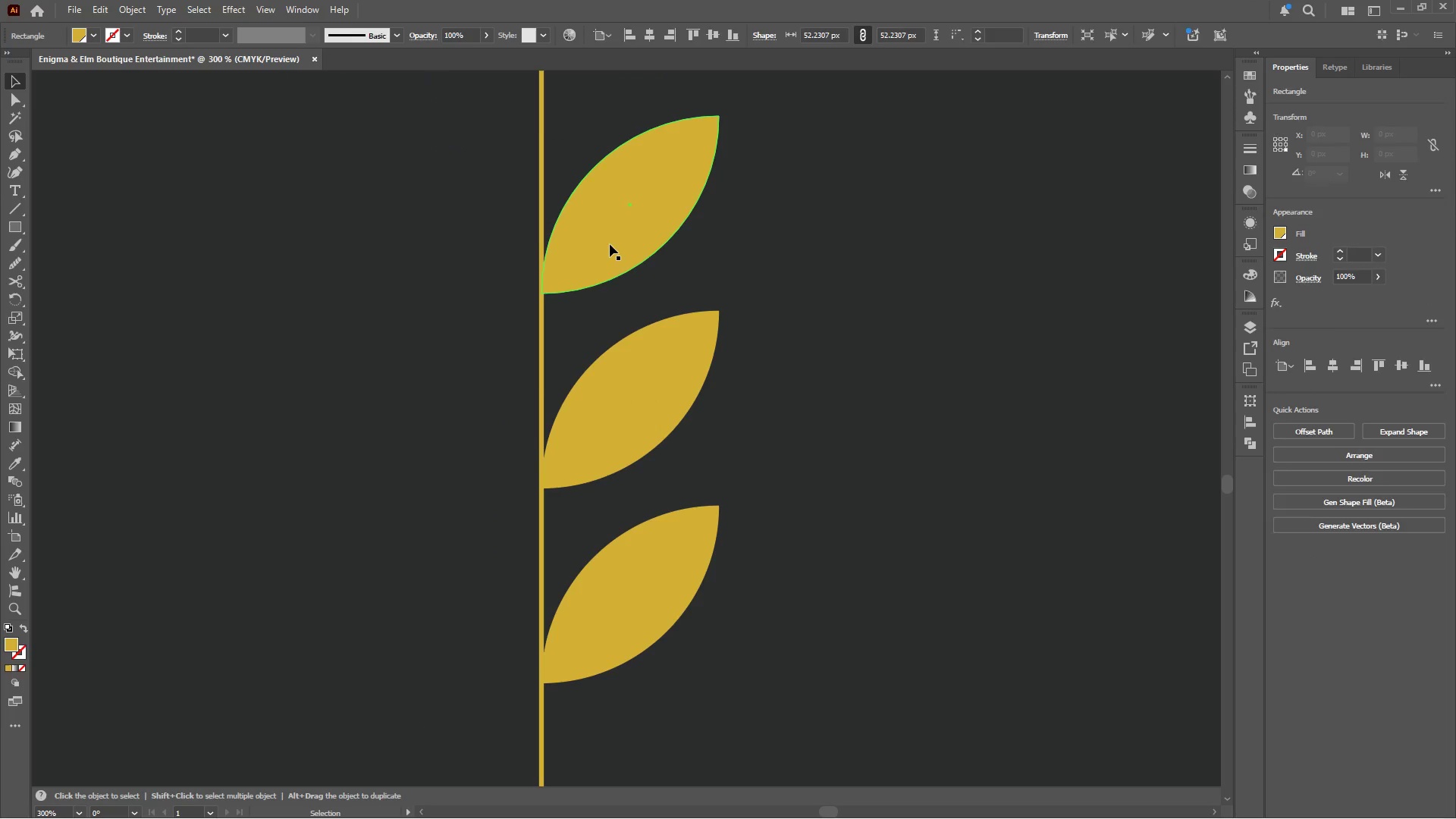 
left_click([612, 244])
 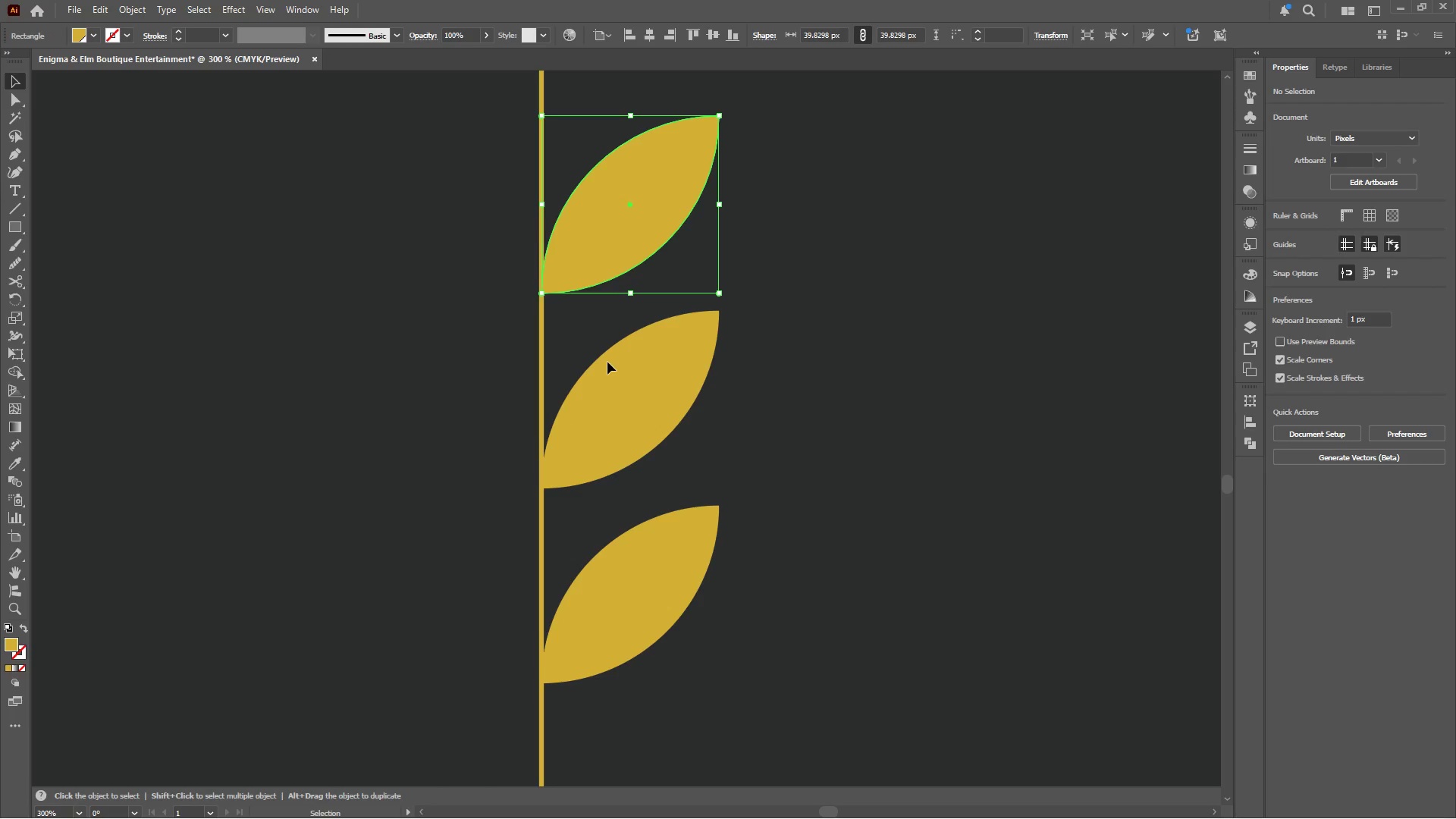 
hold_key(key=ShiftLeft, duration=1.02)
left_click([607, 384])
 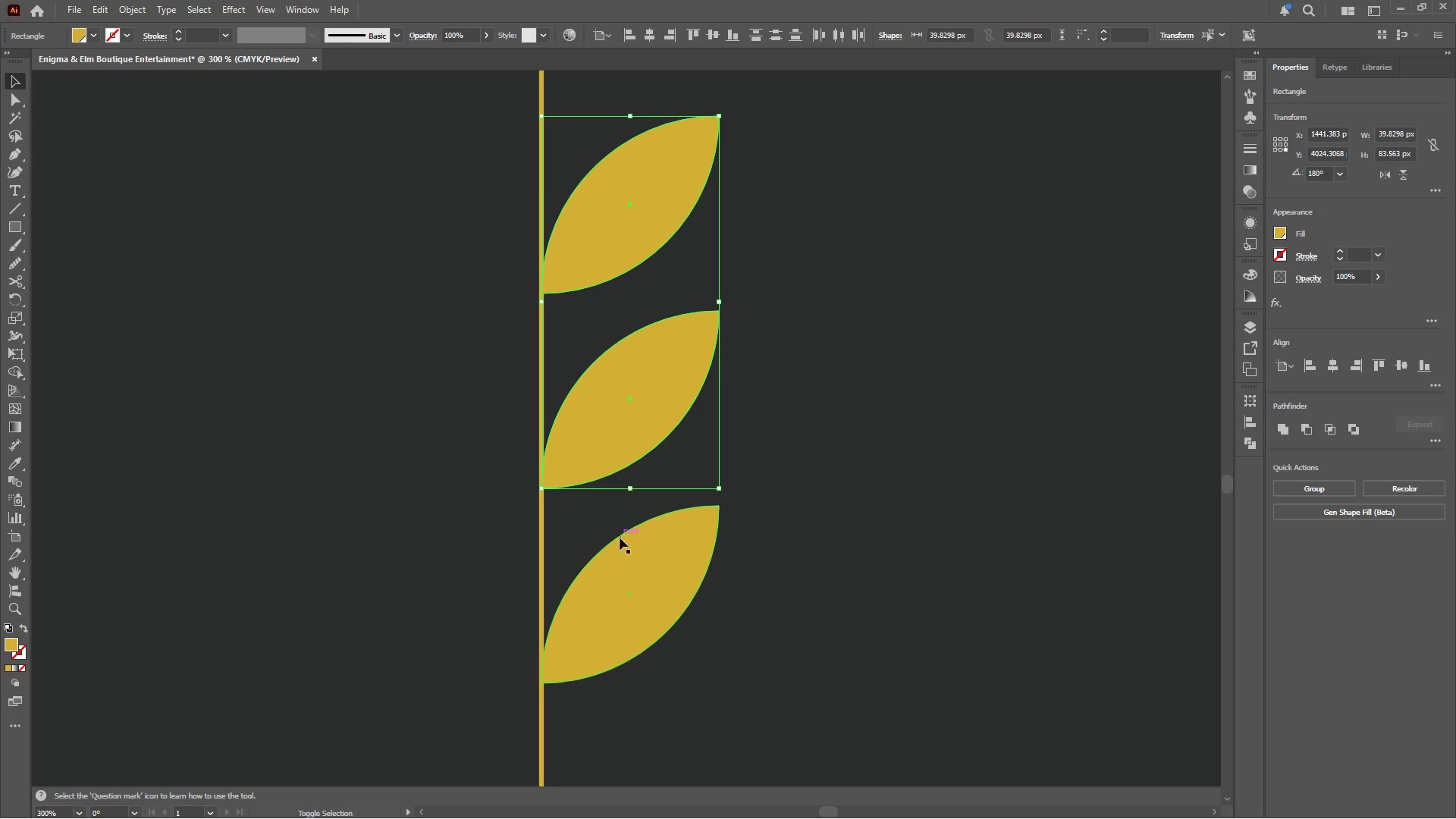 
left_click([619, 548])
 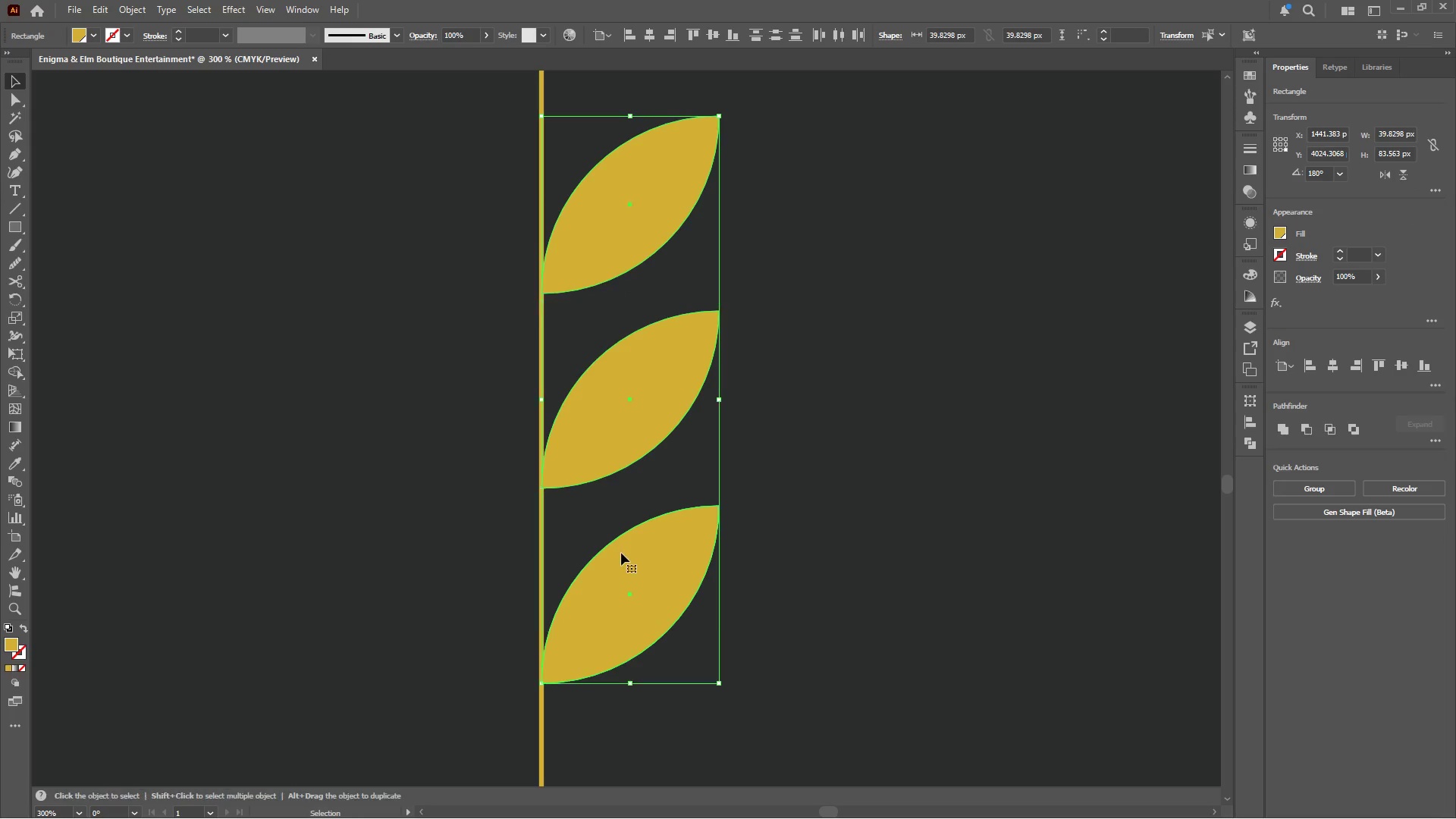 
hold_key(key=AltLeft, duration=0.89)
left_click_drag(start_coordinate=[620, 553], to_coordinate=[447, 544])
 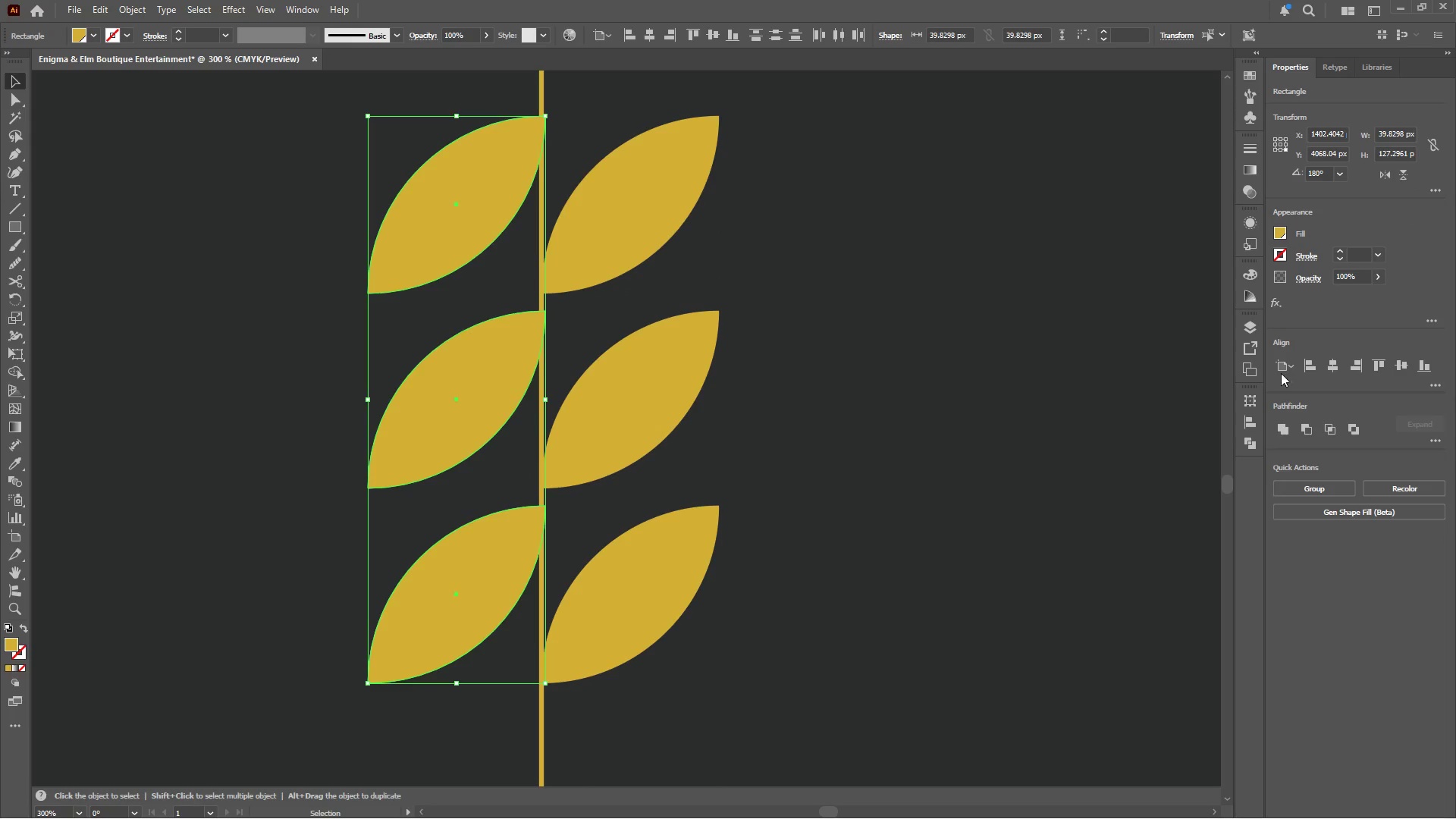 
hold_key(key=ShiftLeft, duration=0.67)
 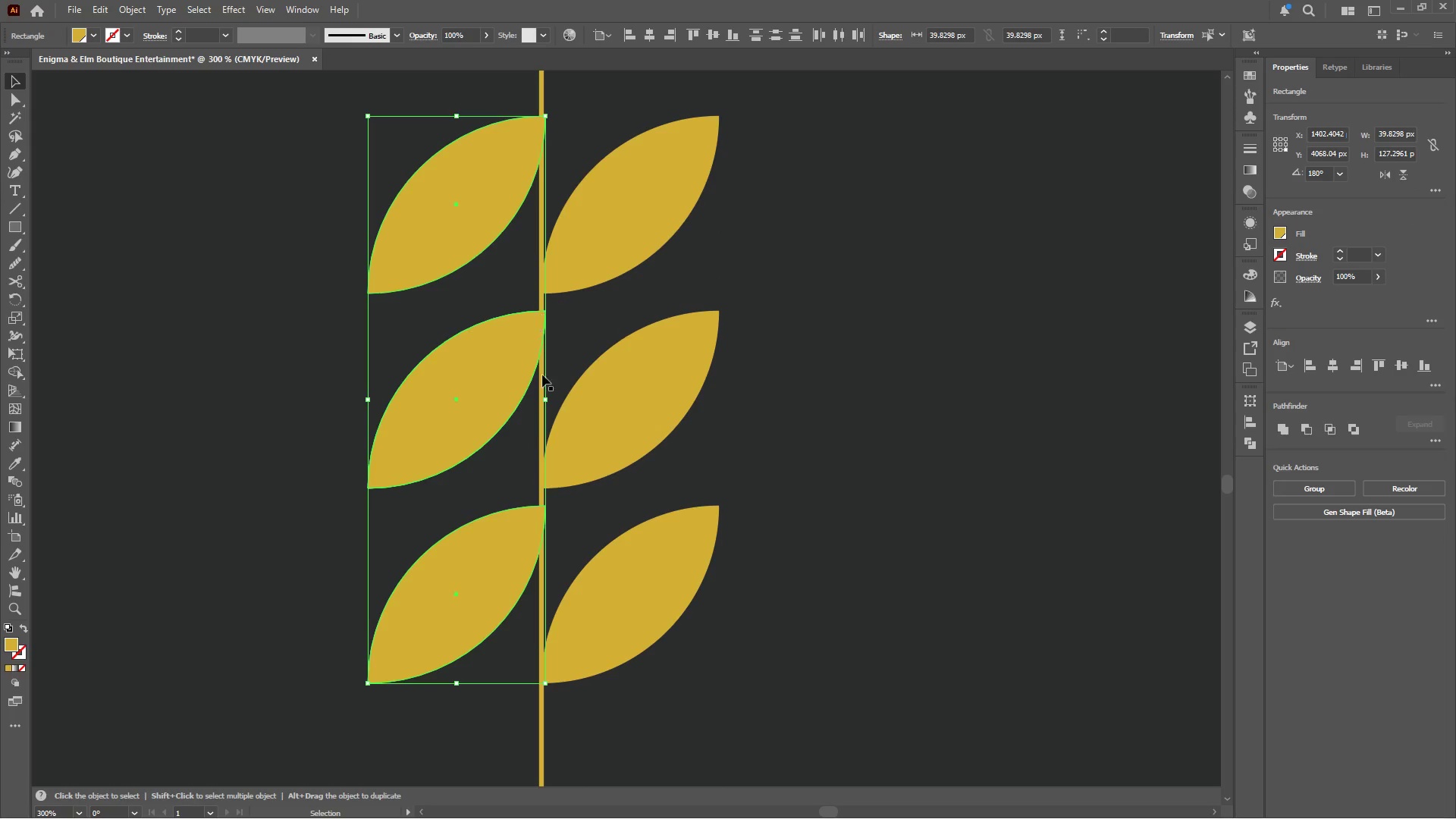 
hold_key(key=ShiftLeft, duration=2.42)
left_click_drag(start_coordinate=[551, 400], to_coordinate=[261, 466])
 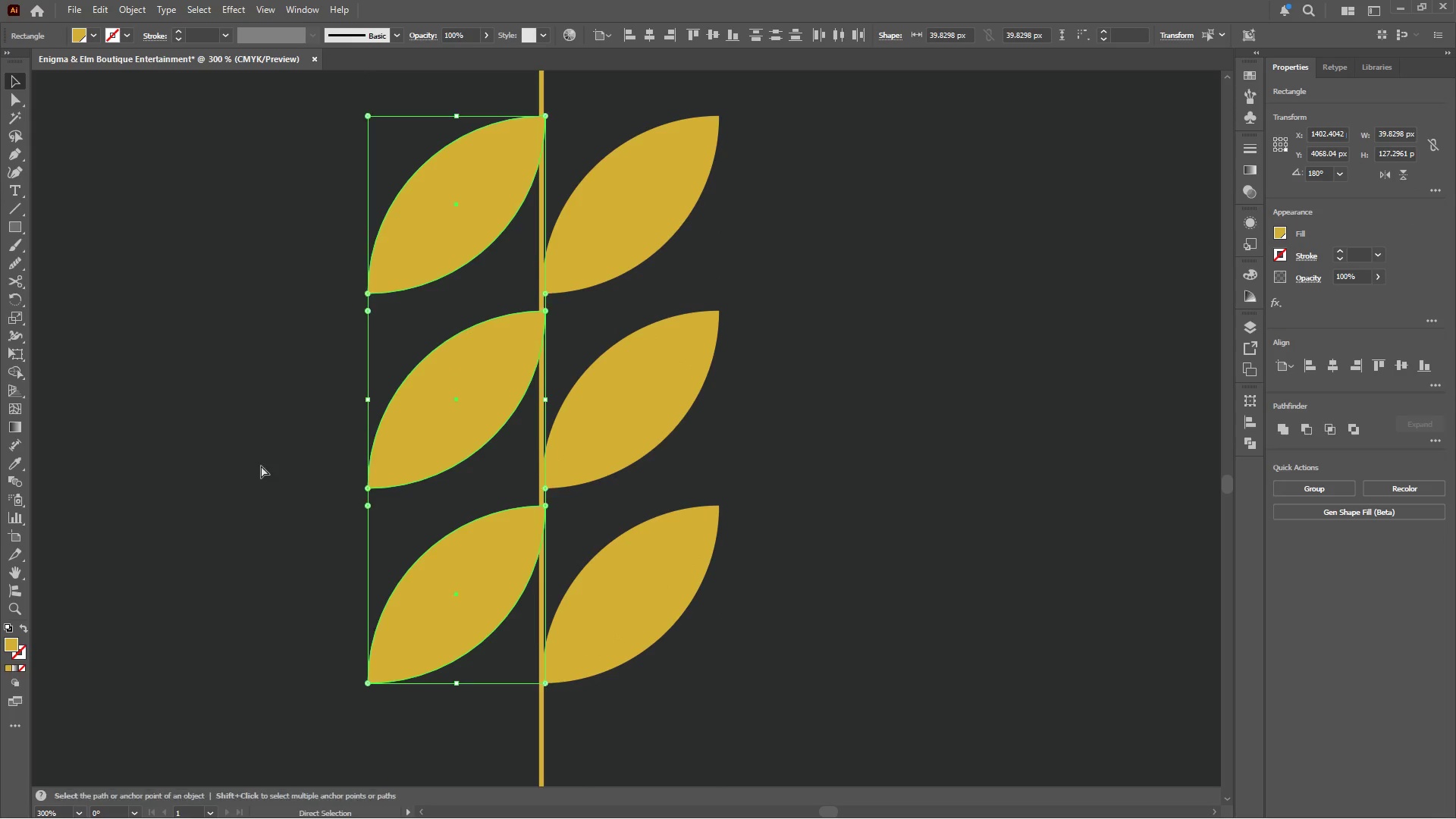 
key(Control+Z)
 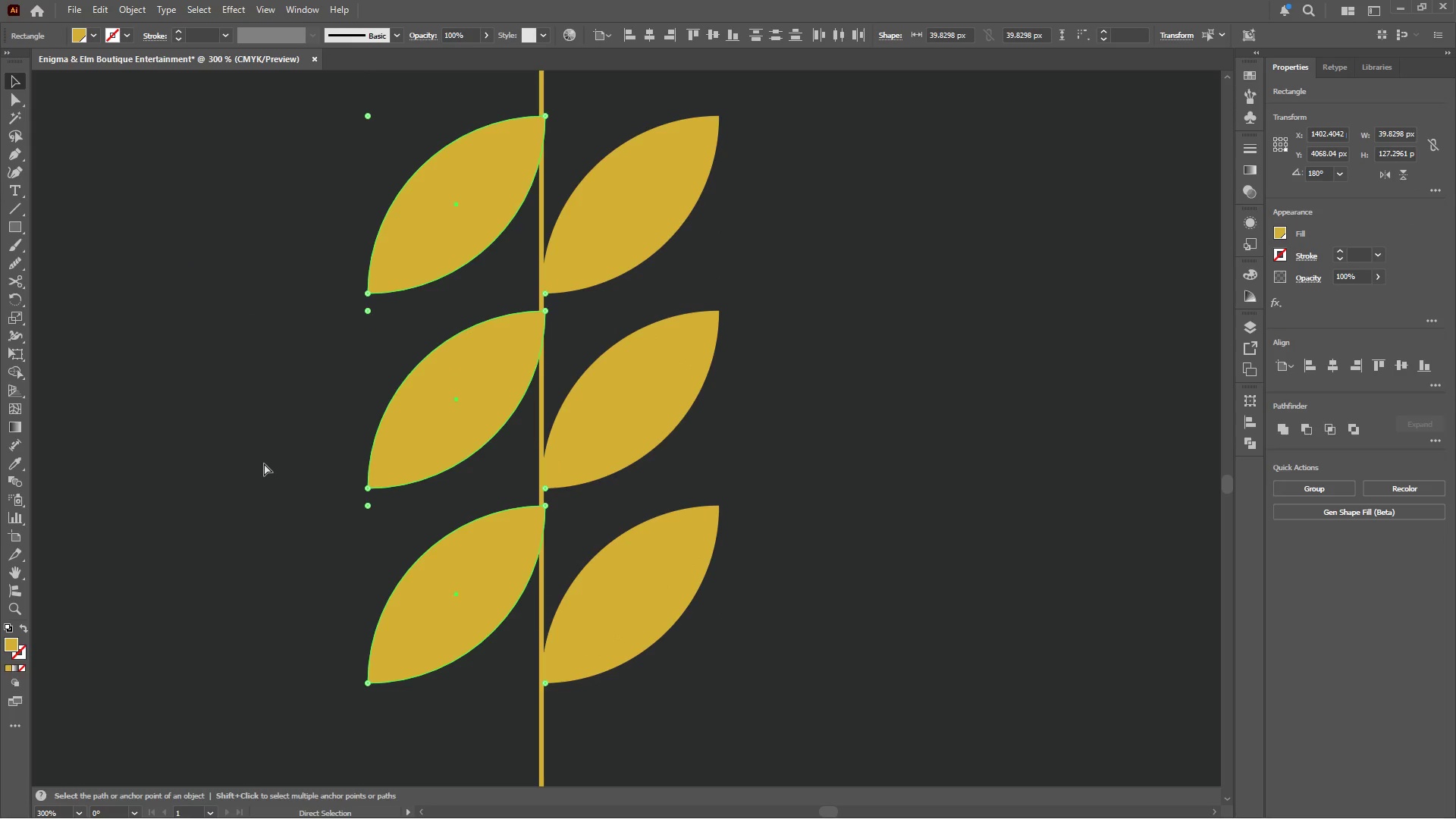 
key(Control+Z)
 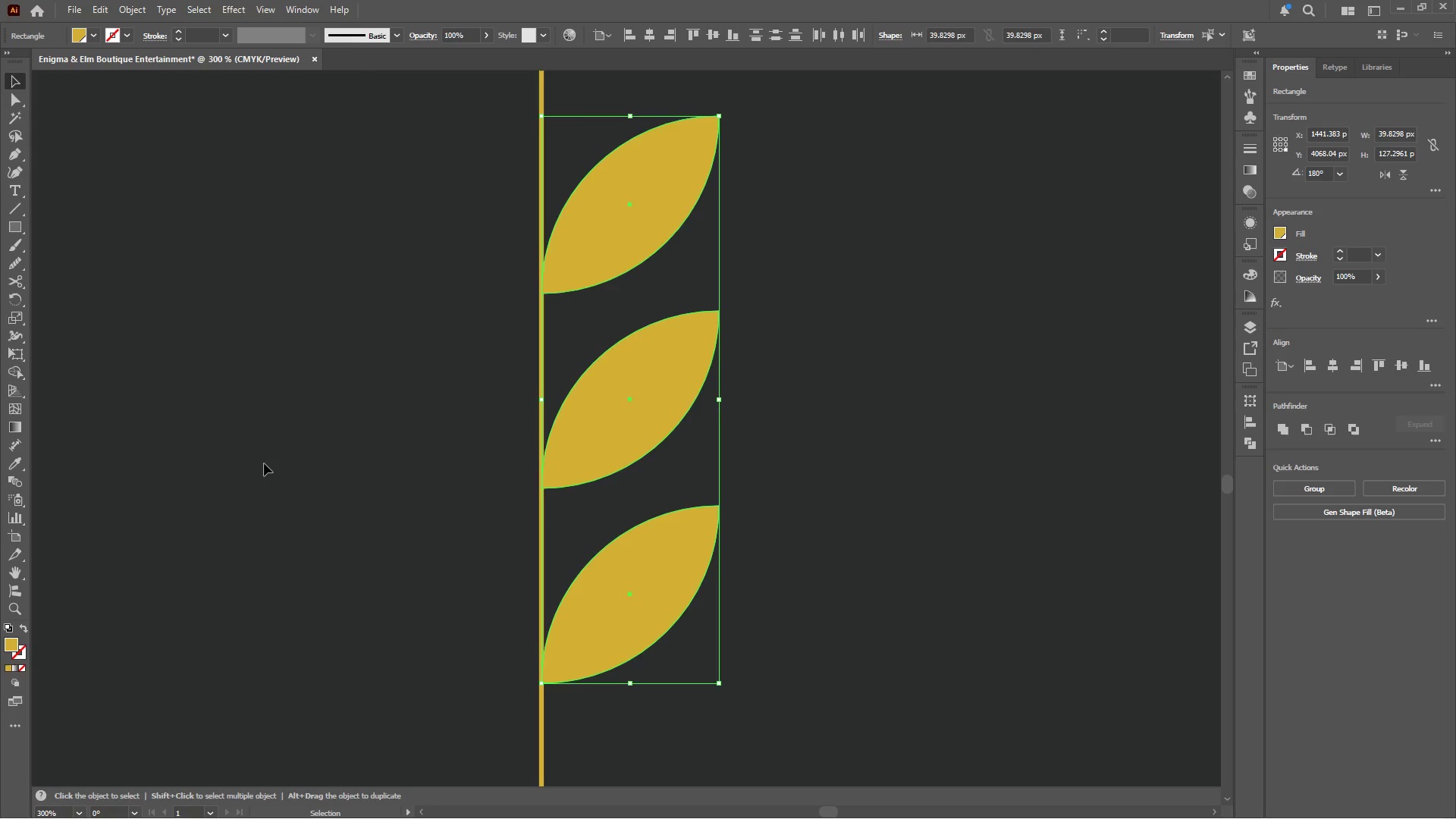 
key(Control+Shift+Z)
 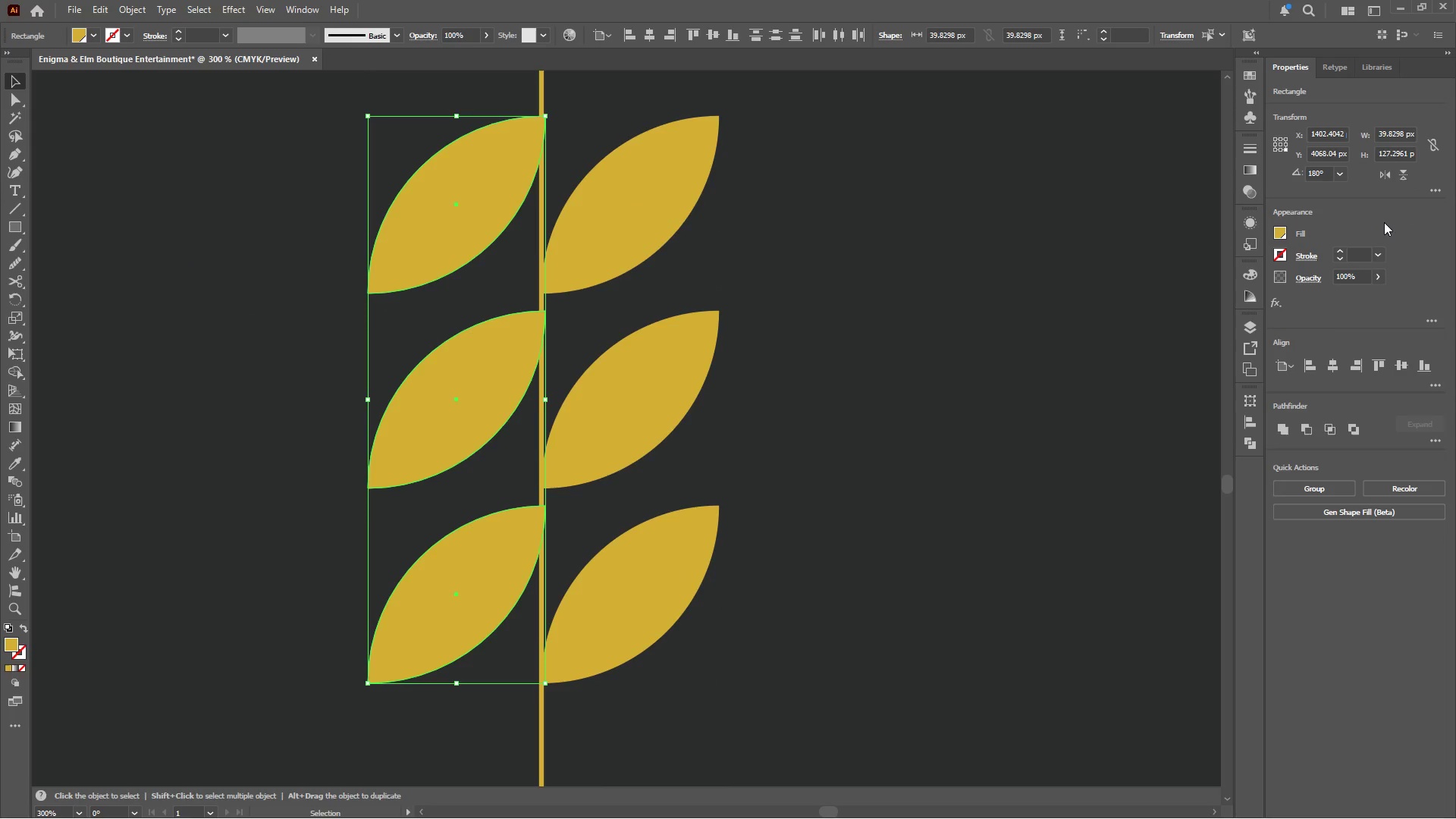 
left_click([1383, 175])
 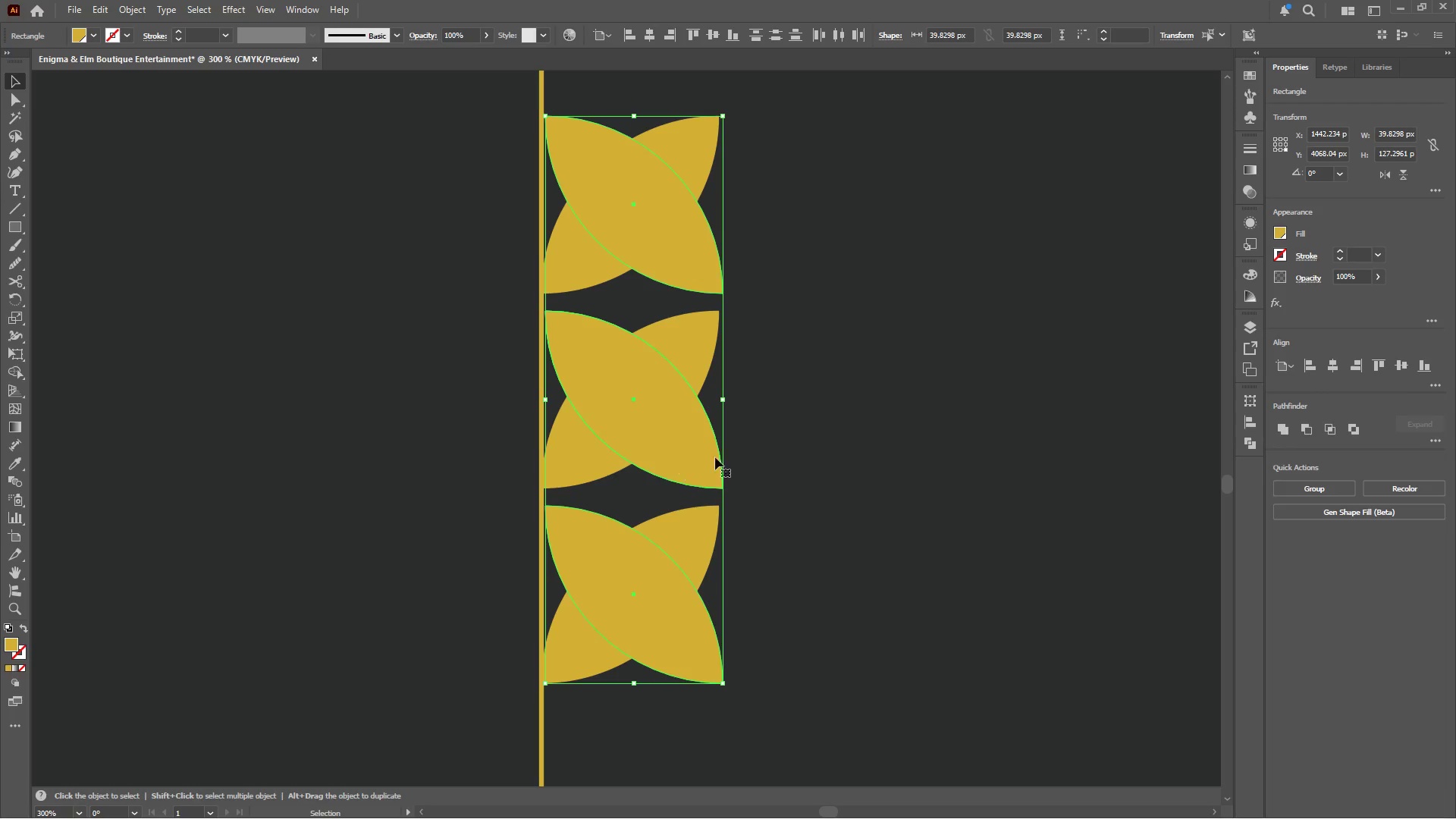 
left_click_drag(start_coordinate=[704, 457], to_coordinate=[522, 453])
 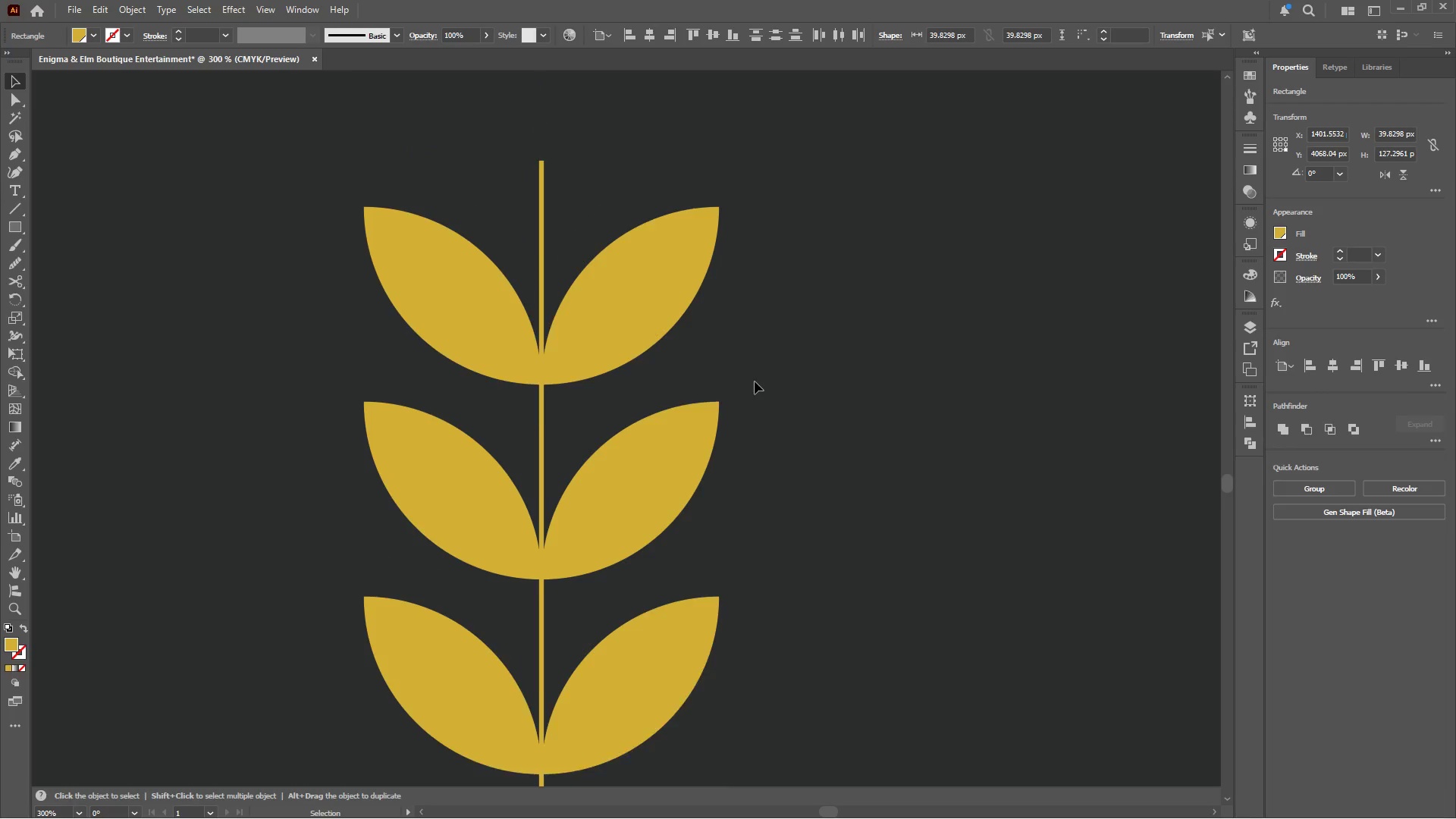 
hold_key(key=ShiftLeft, duration=1.95)
 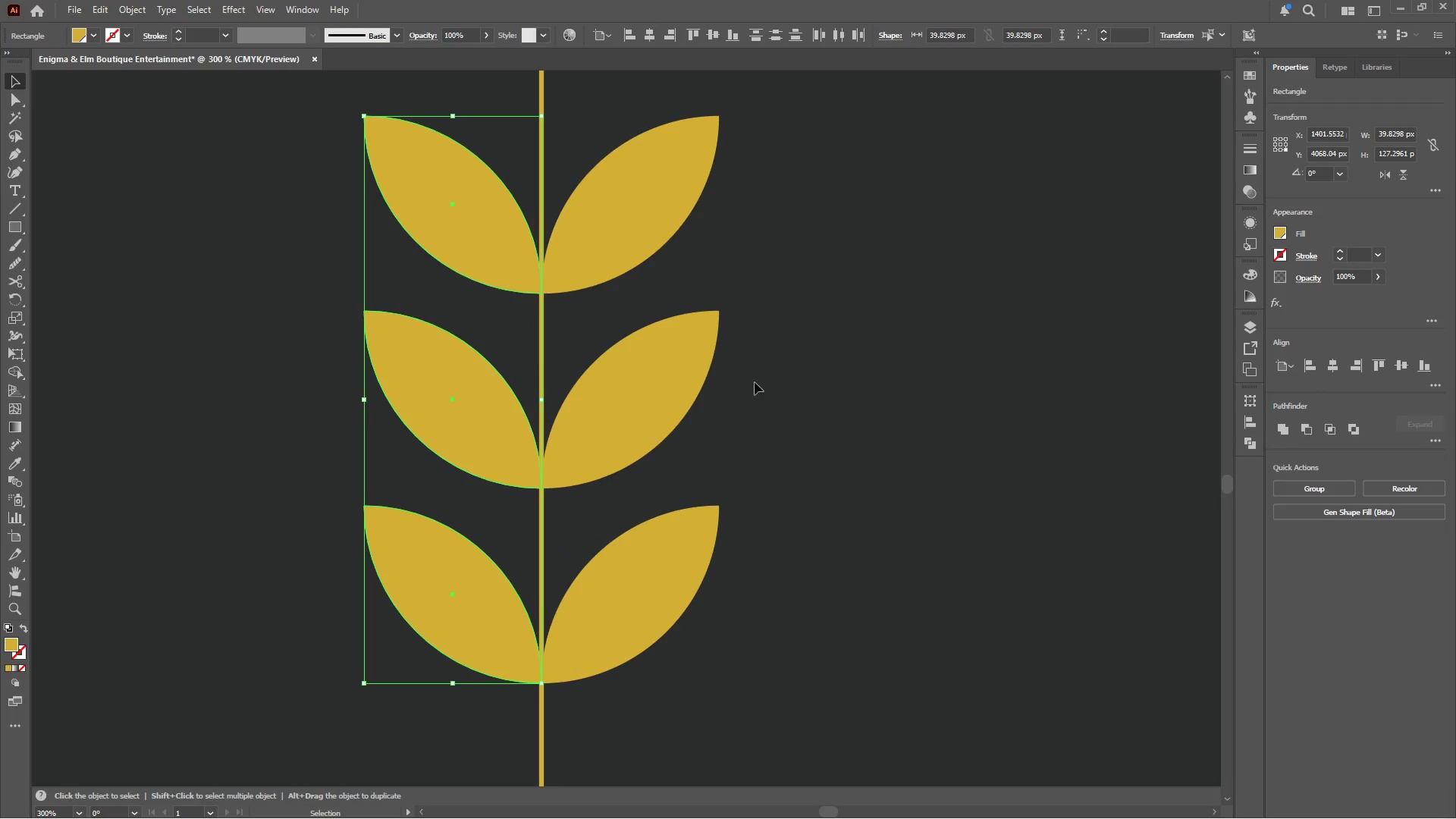 
left_click([644, 353])
 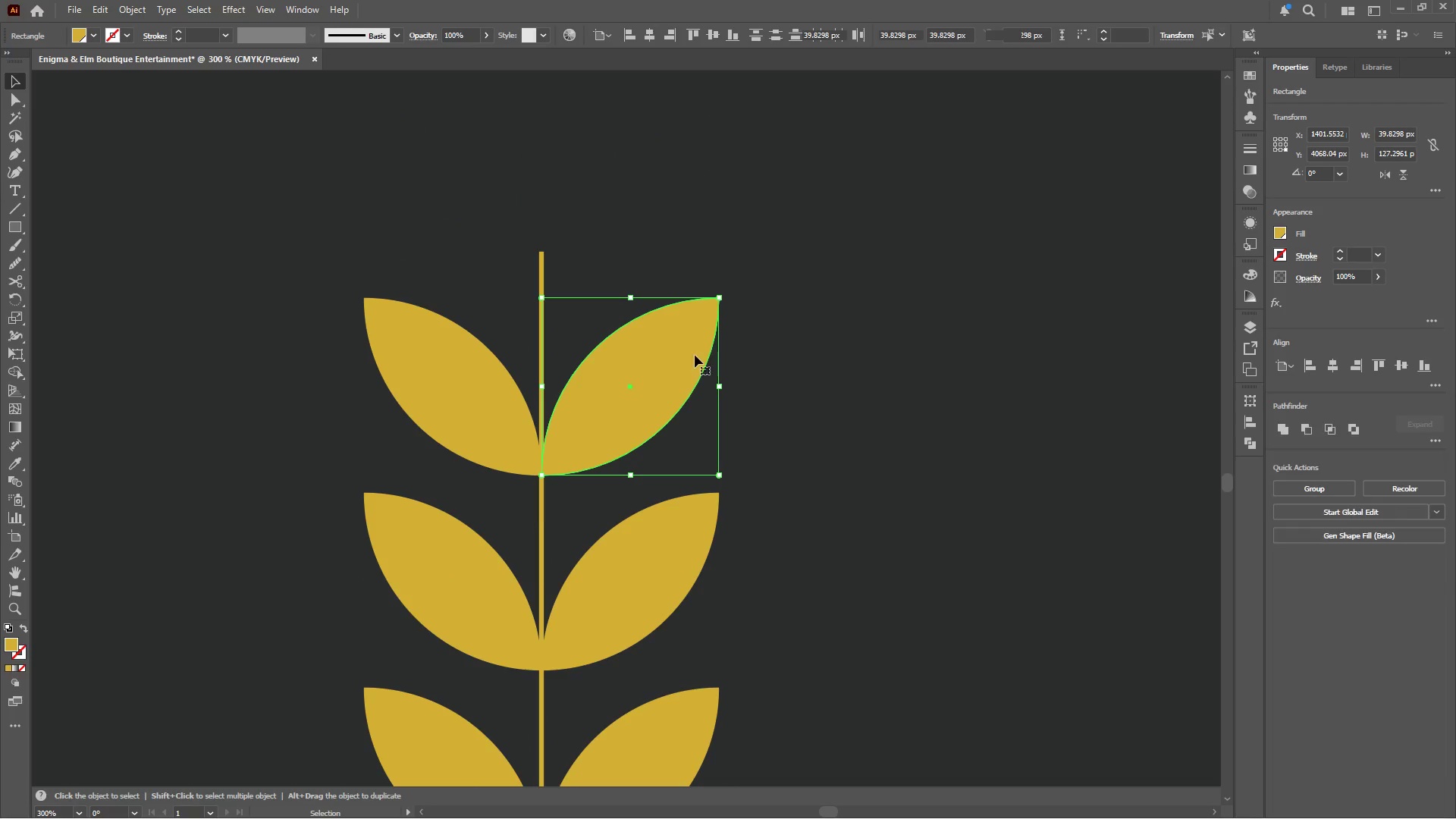 
scroll: coordinate [755, 381], scroll_direction: up, amount: 10.0
 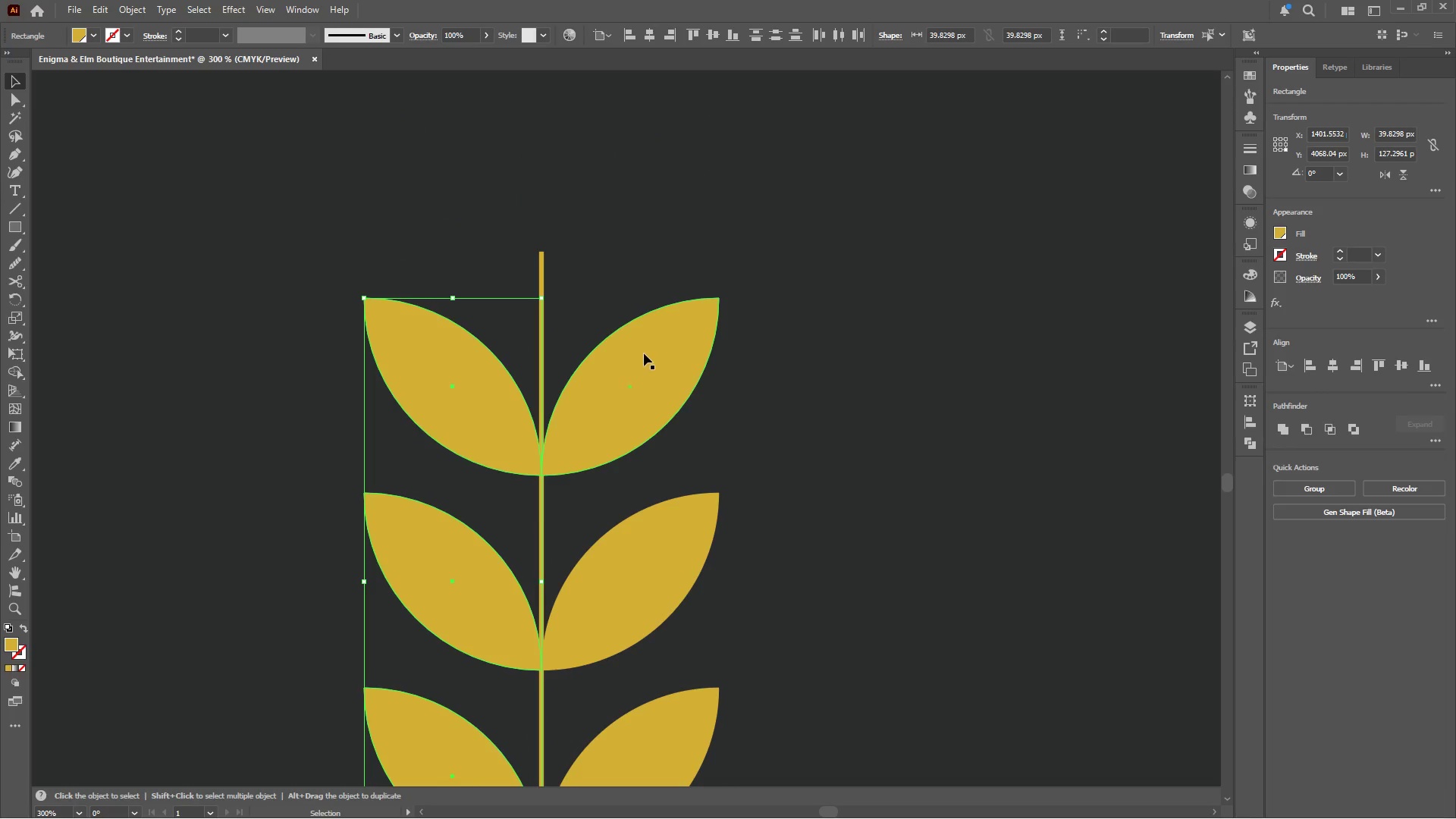 
hold_key(key=AltLeft, duration=0.75)
left_click_drag(start_coordinate=[683, 434], to_coordinate=[684, 248])
 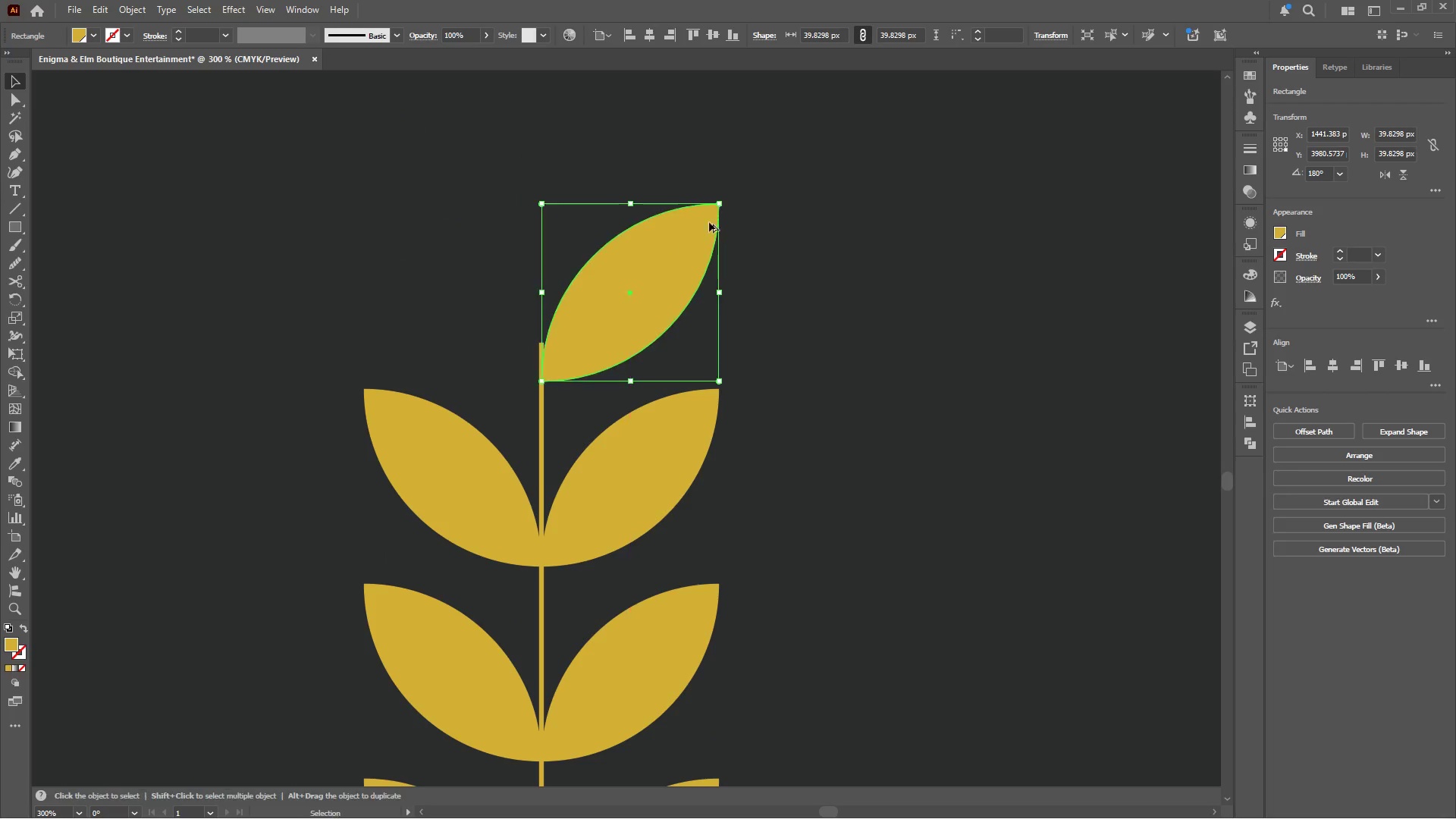 
scroll: coordinate [695, 355], scroll_direction: up, amount: 5.0
 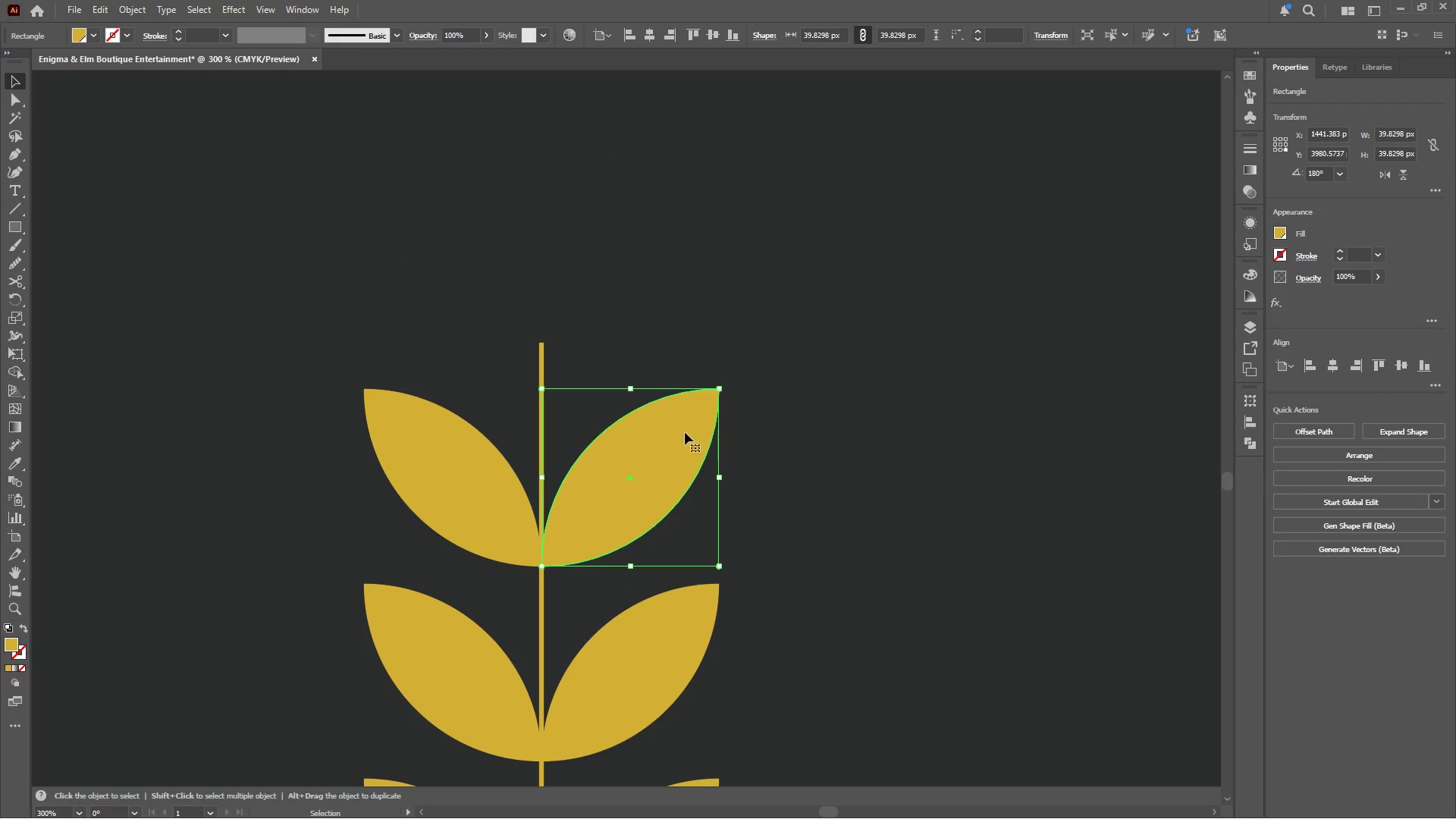 
hold_key(key=ShiftLeft, duration=1.33)
left_click_drag(start_coordinate=[727, 201], to_coordinate=[658, 157])
 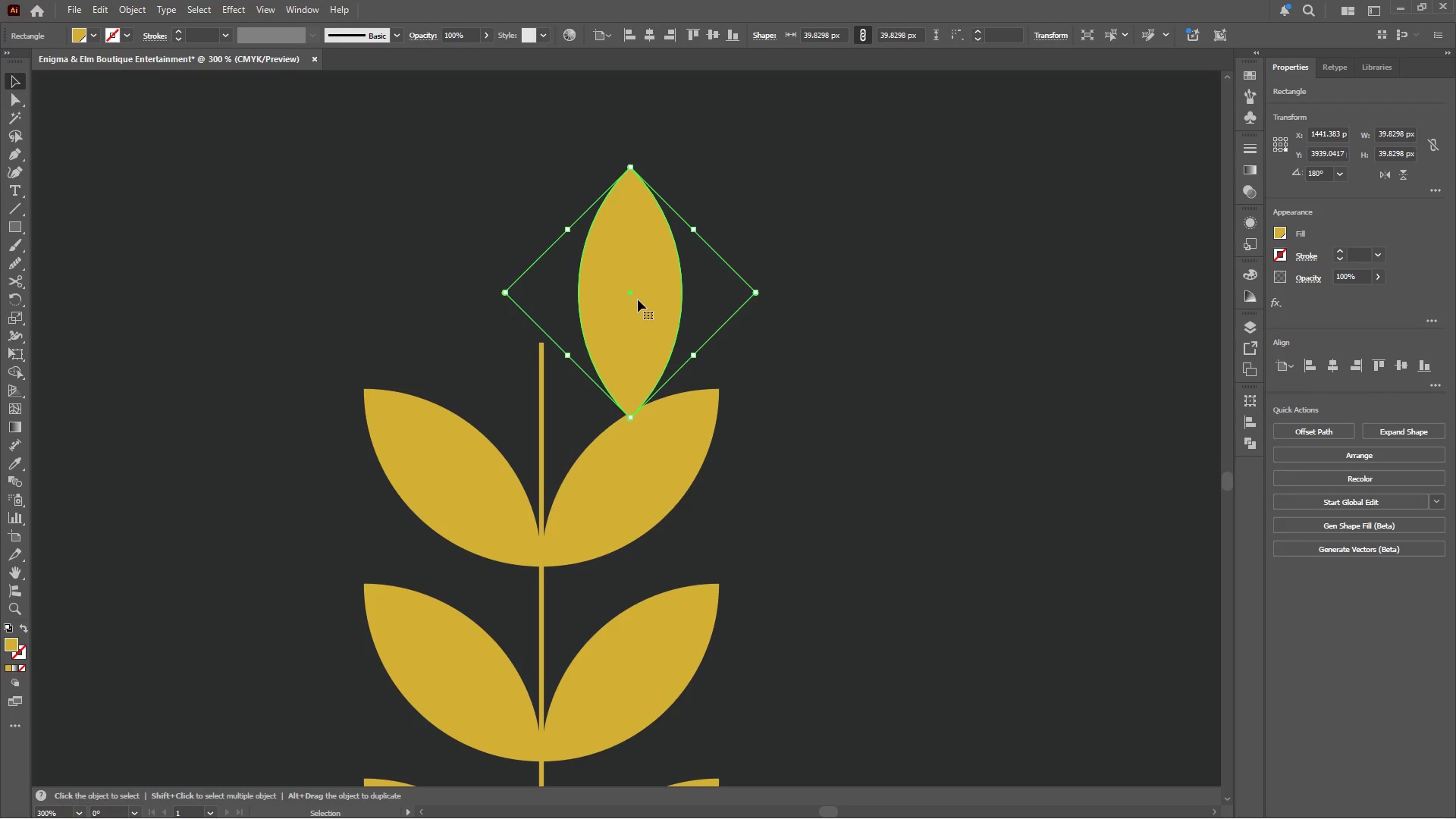 
left_click_drag(start_coordinate=[638, 300], to_coordinate=[549, 268])
 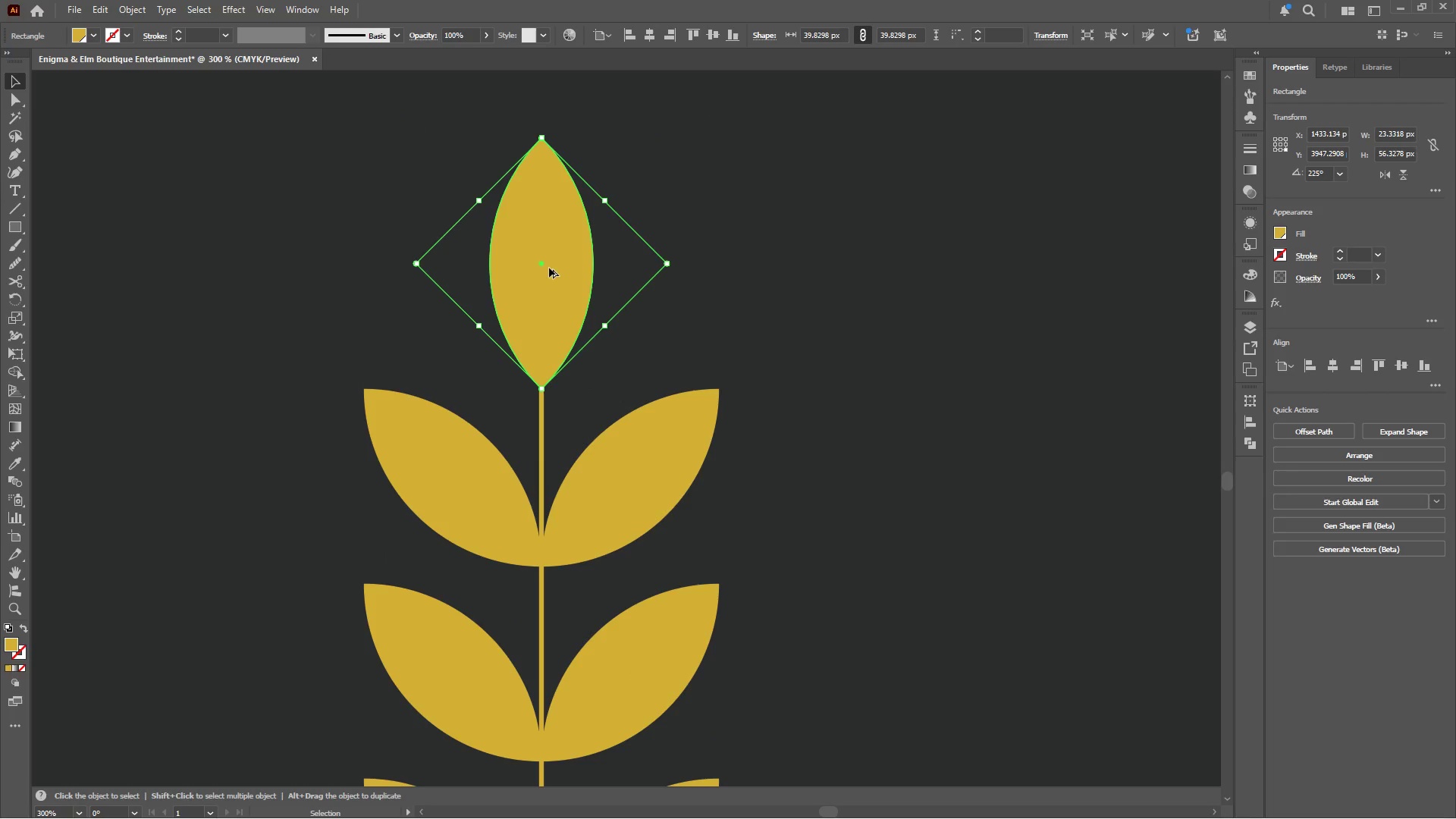 
hold_key(key=AltLeft, duration=0.41)
scroll: coordinate [550, 268], scroll_direction: down, amount: 4.0
 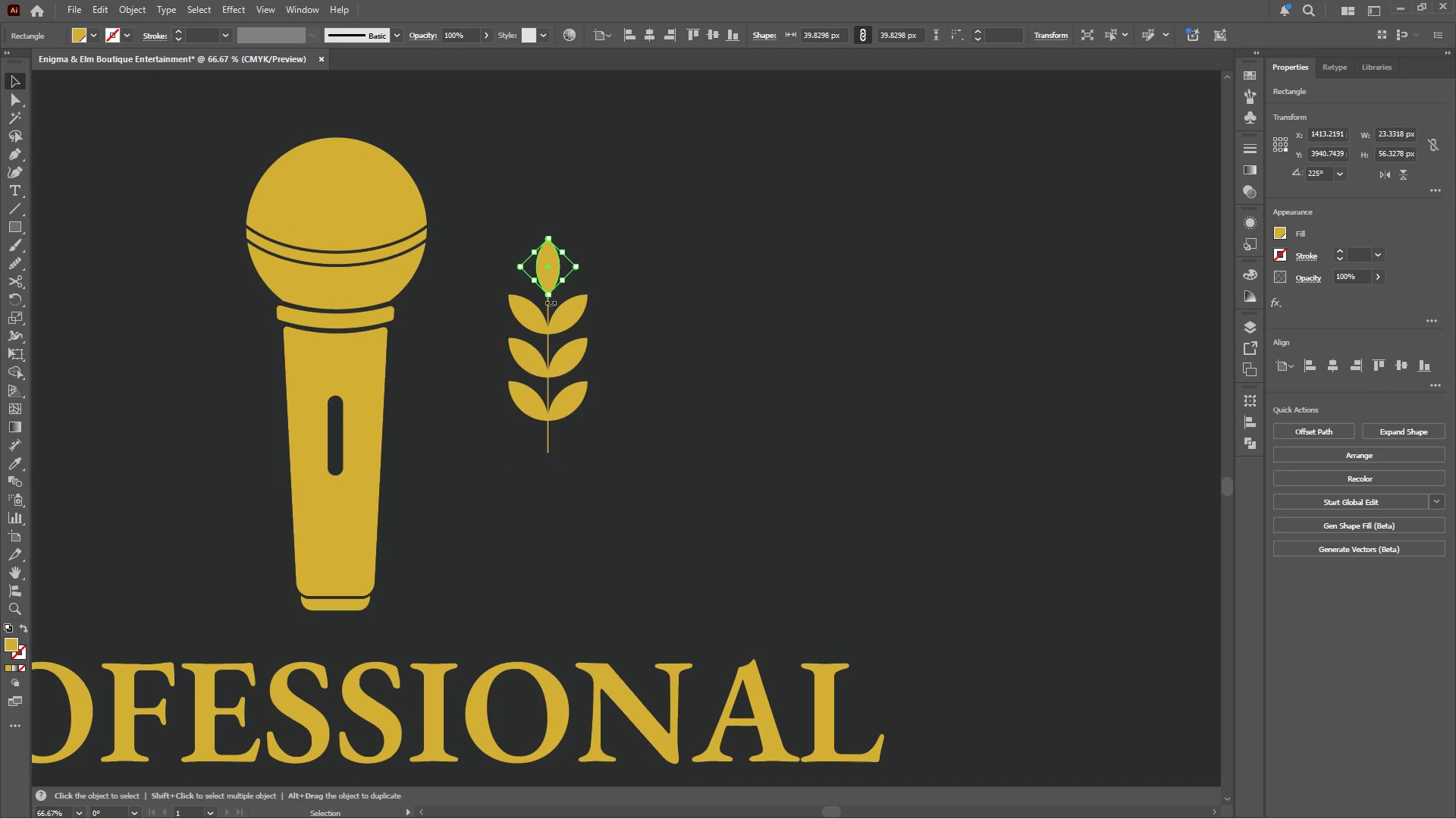 
hold_key(key=AltLeft, duration=0.42)
 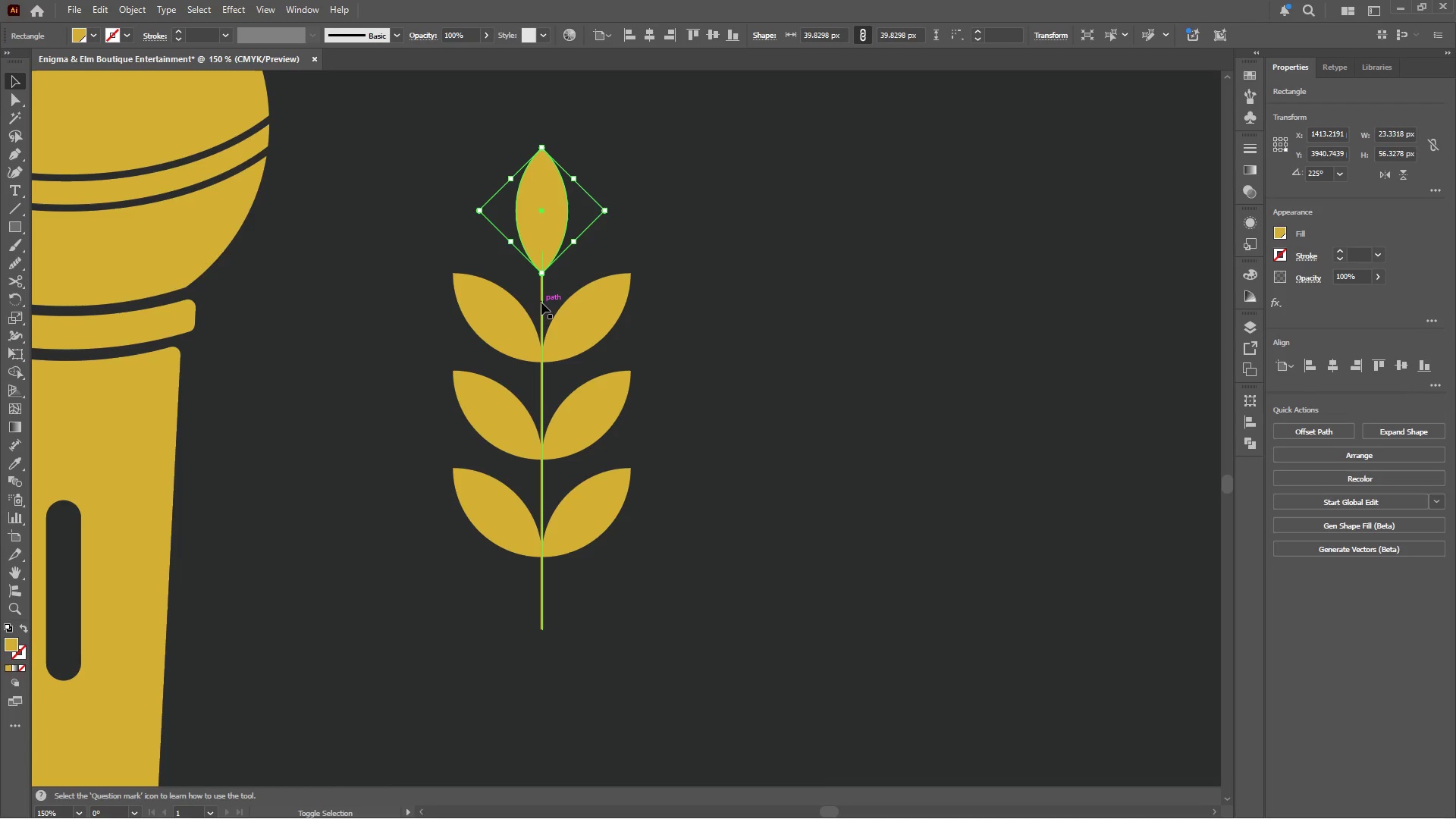 
hold_key(key=ShiftLeft, duration=4.48)
 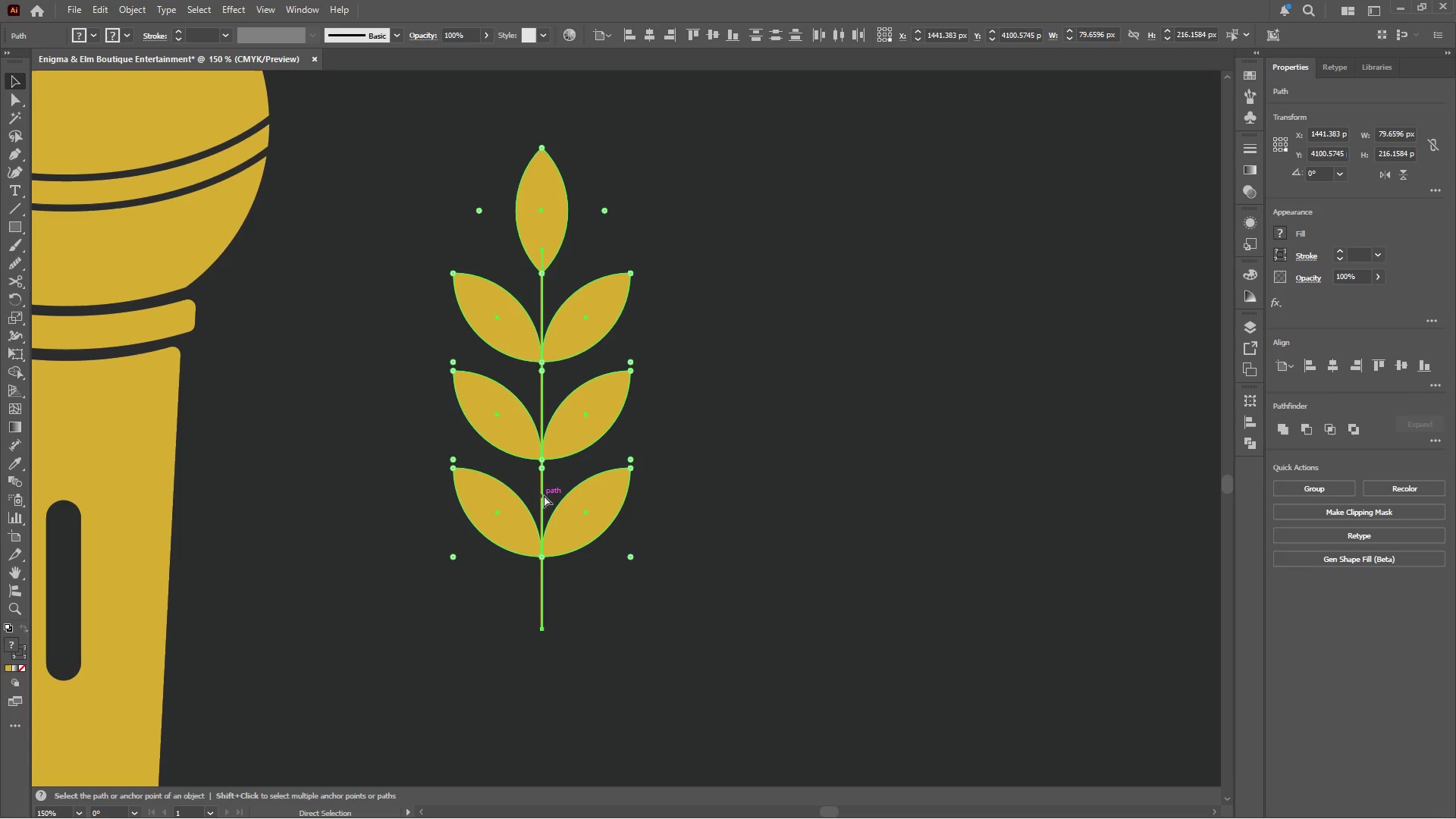 
scroll: coordinate [553, 312], scroll_direction: up, amount: 2.0
 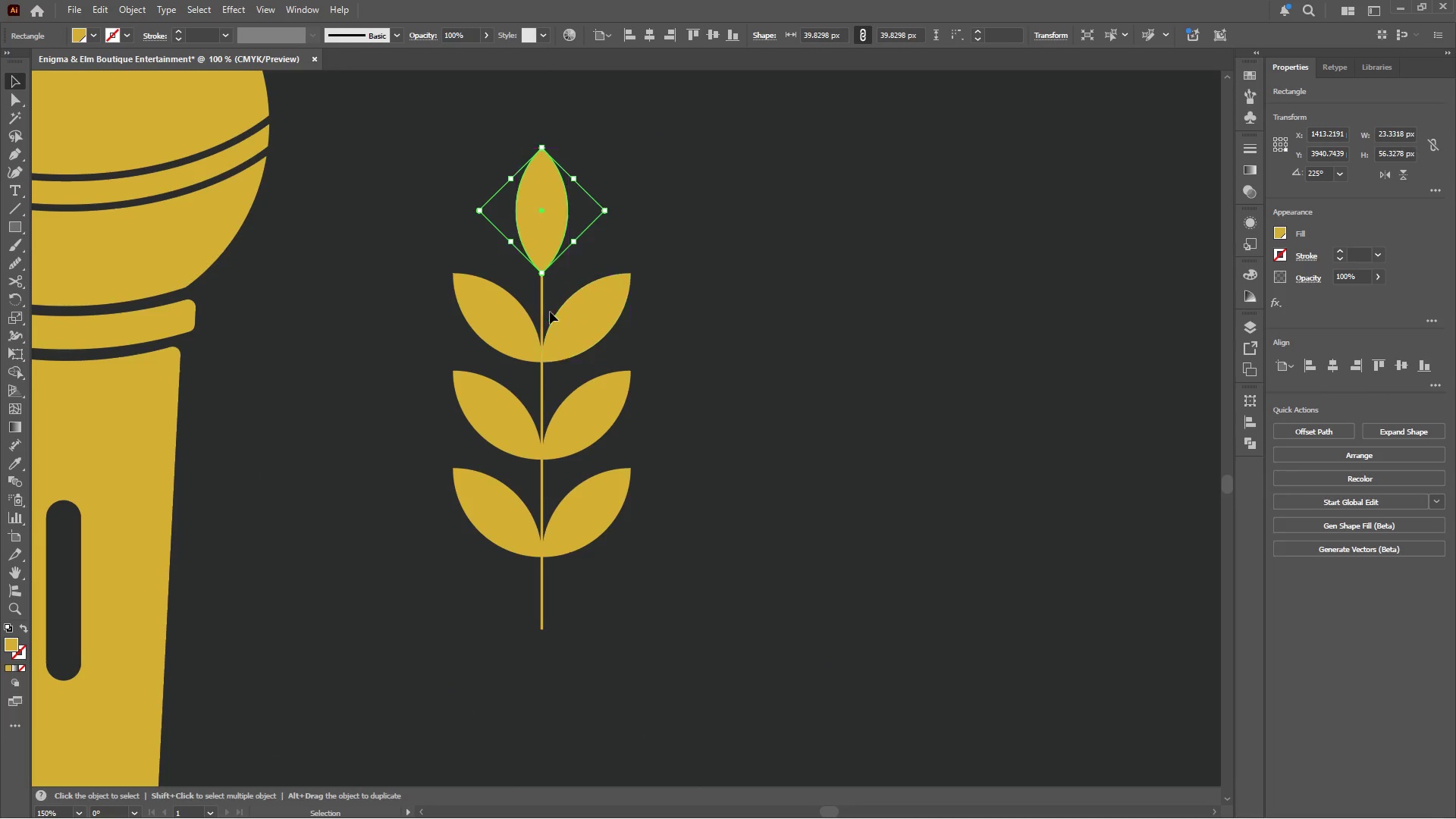 
left_click([542, 302])
 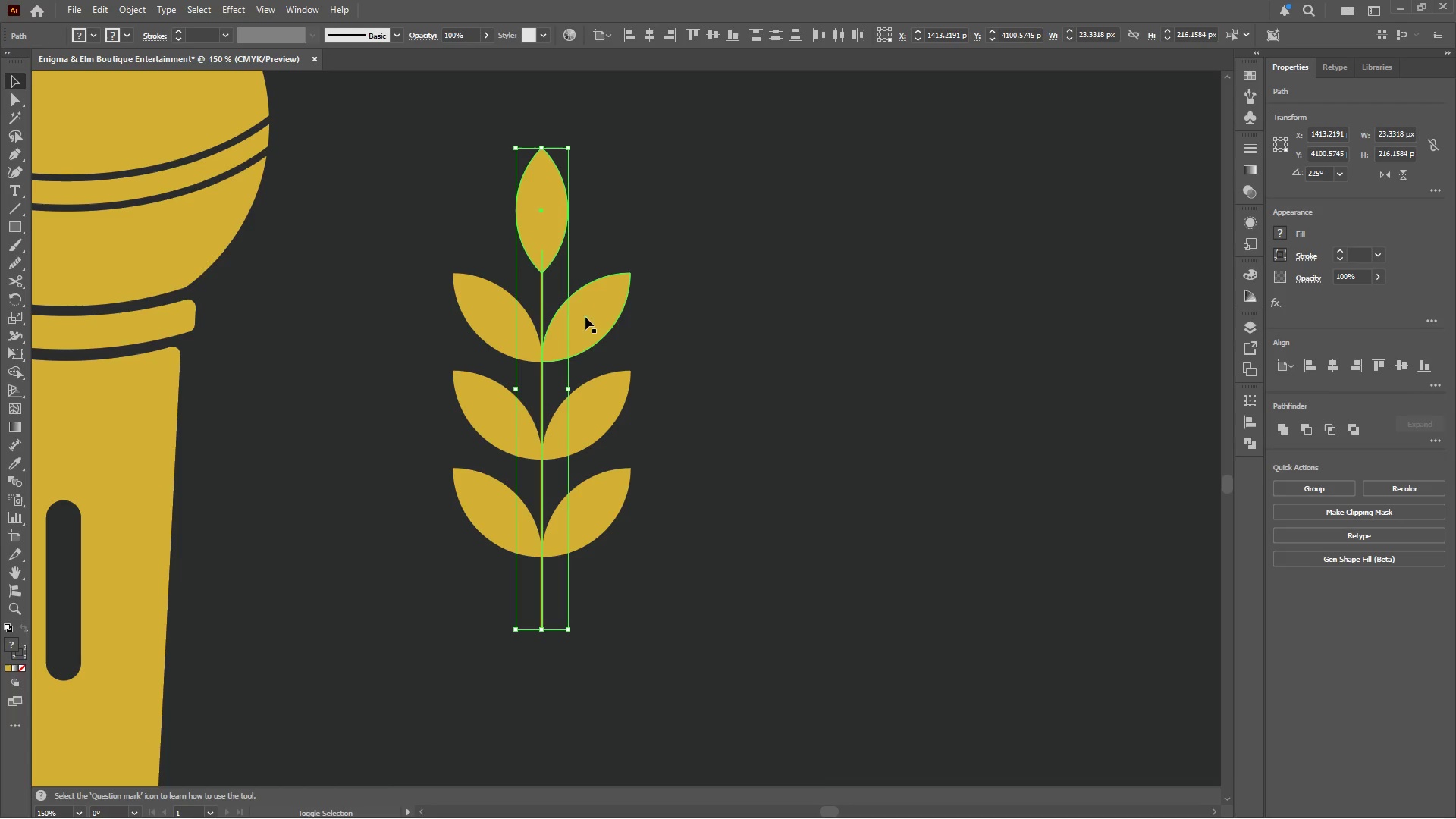 
left_click([586, 318])
 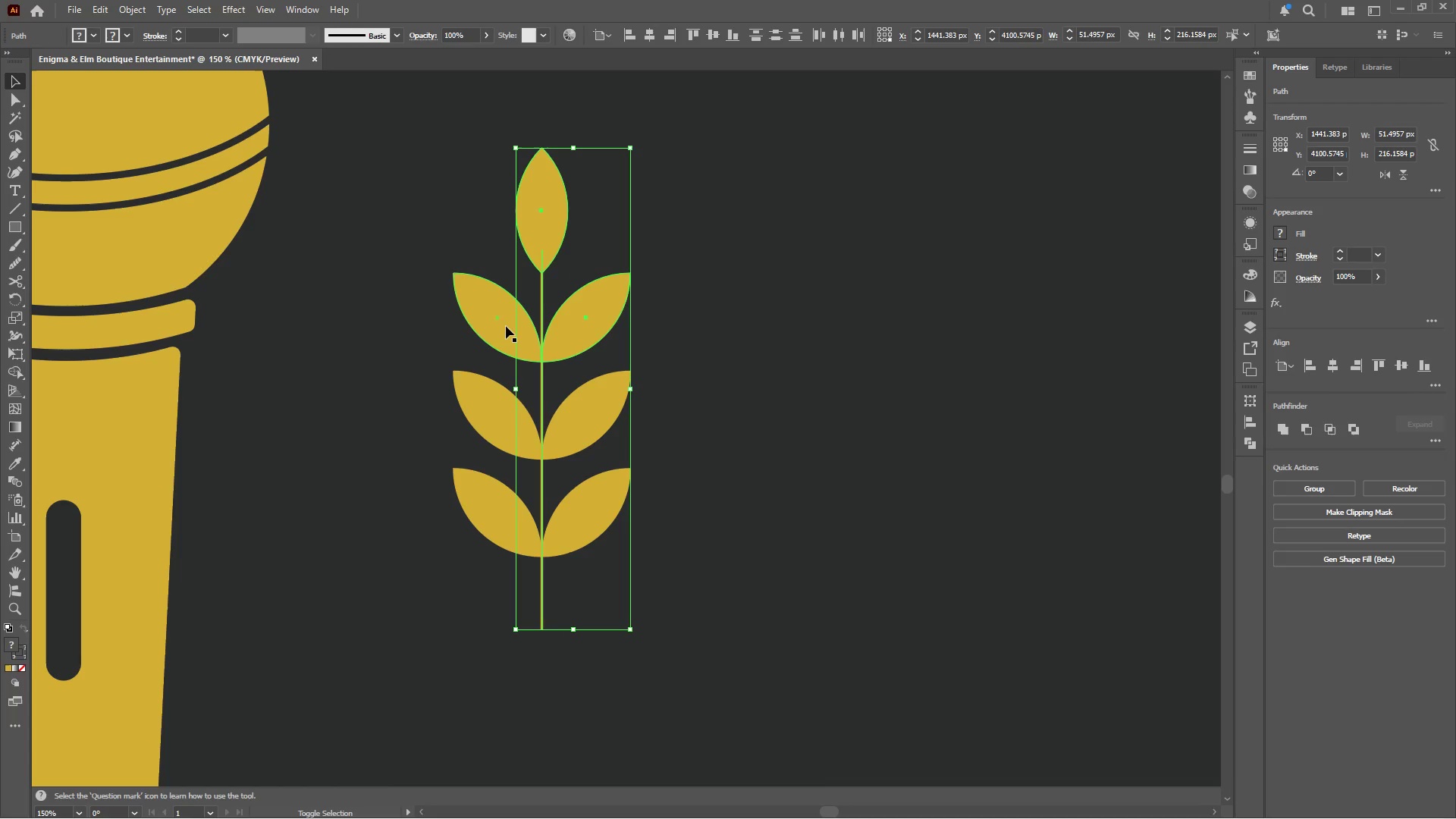 
left_click([505, 328])
 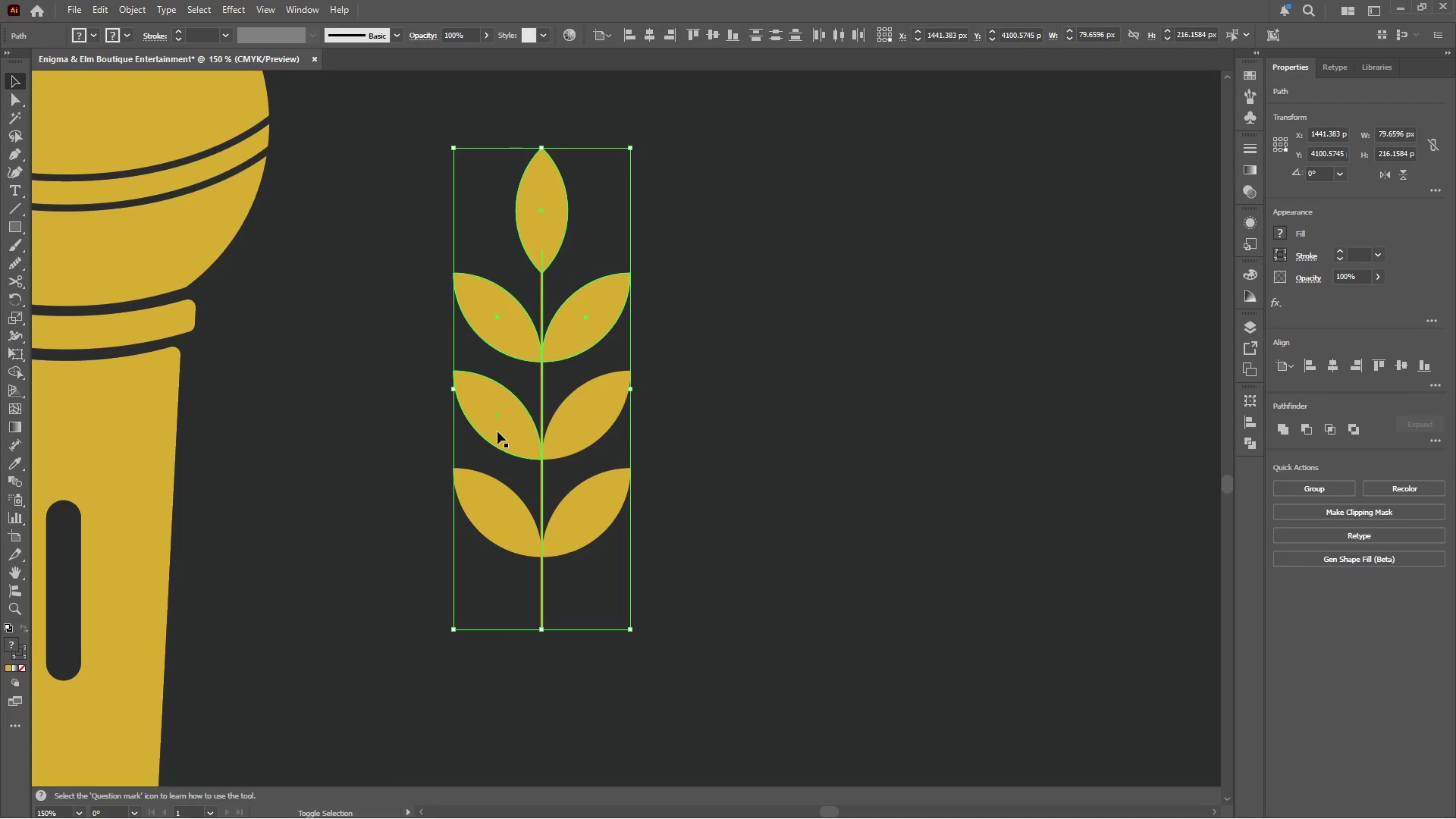 
left_click([498, 431])
 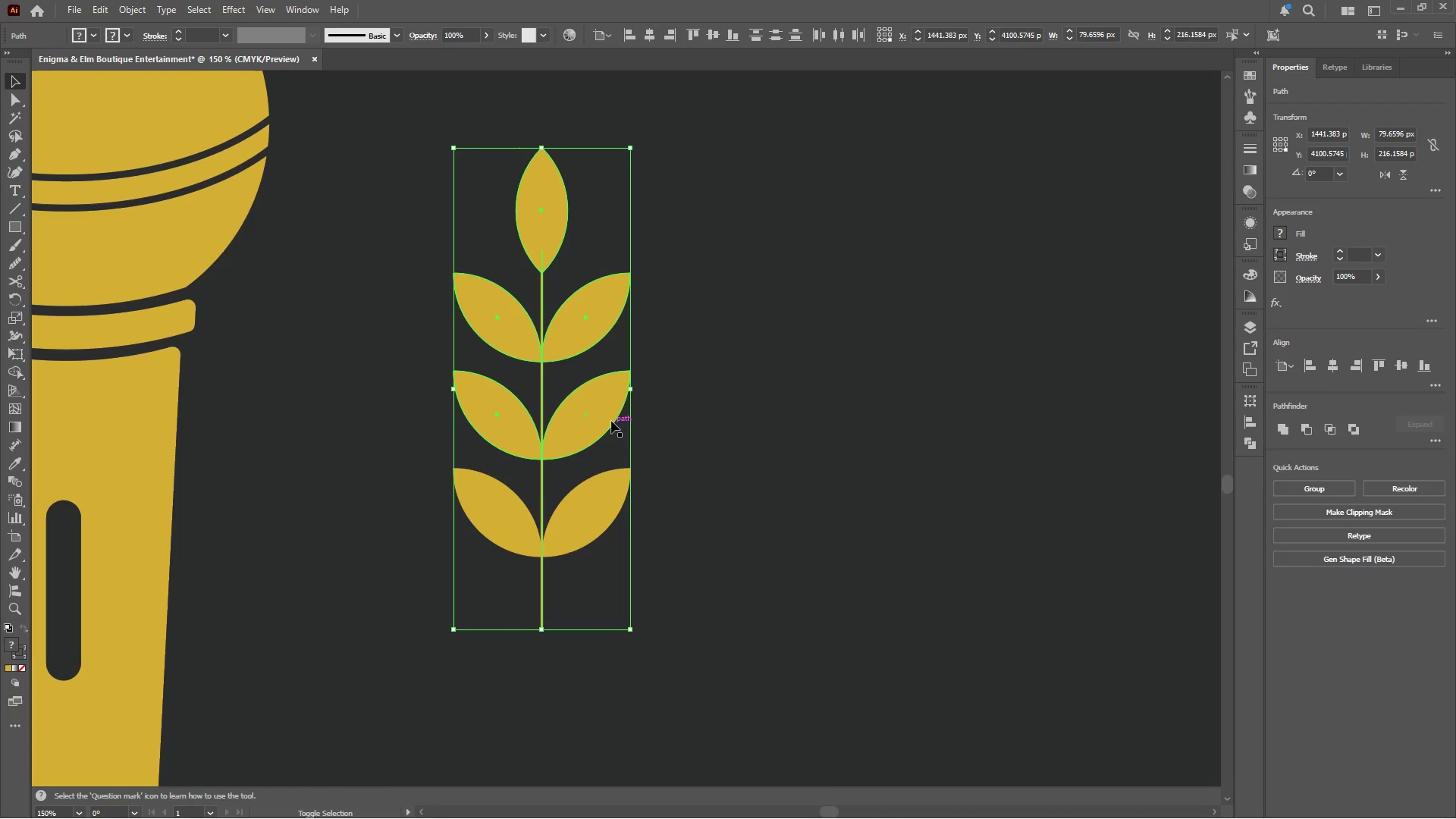 
left_click([603, 412])
 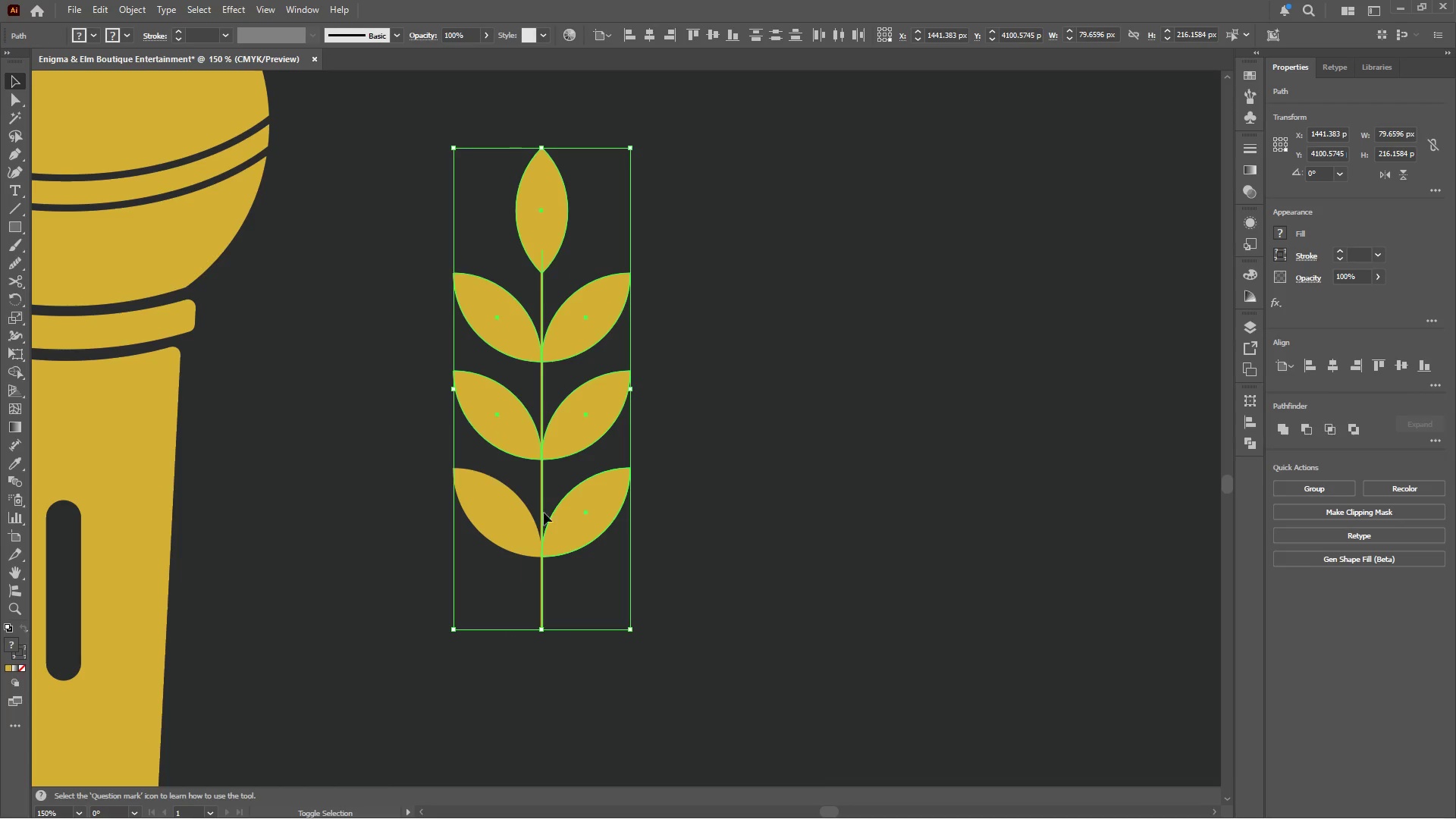 
double_click([519, 515])
 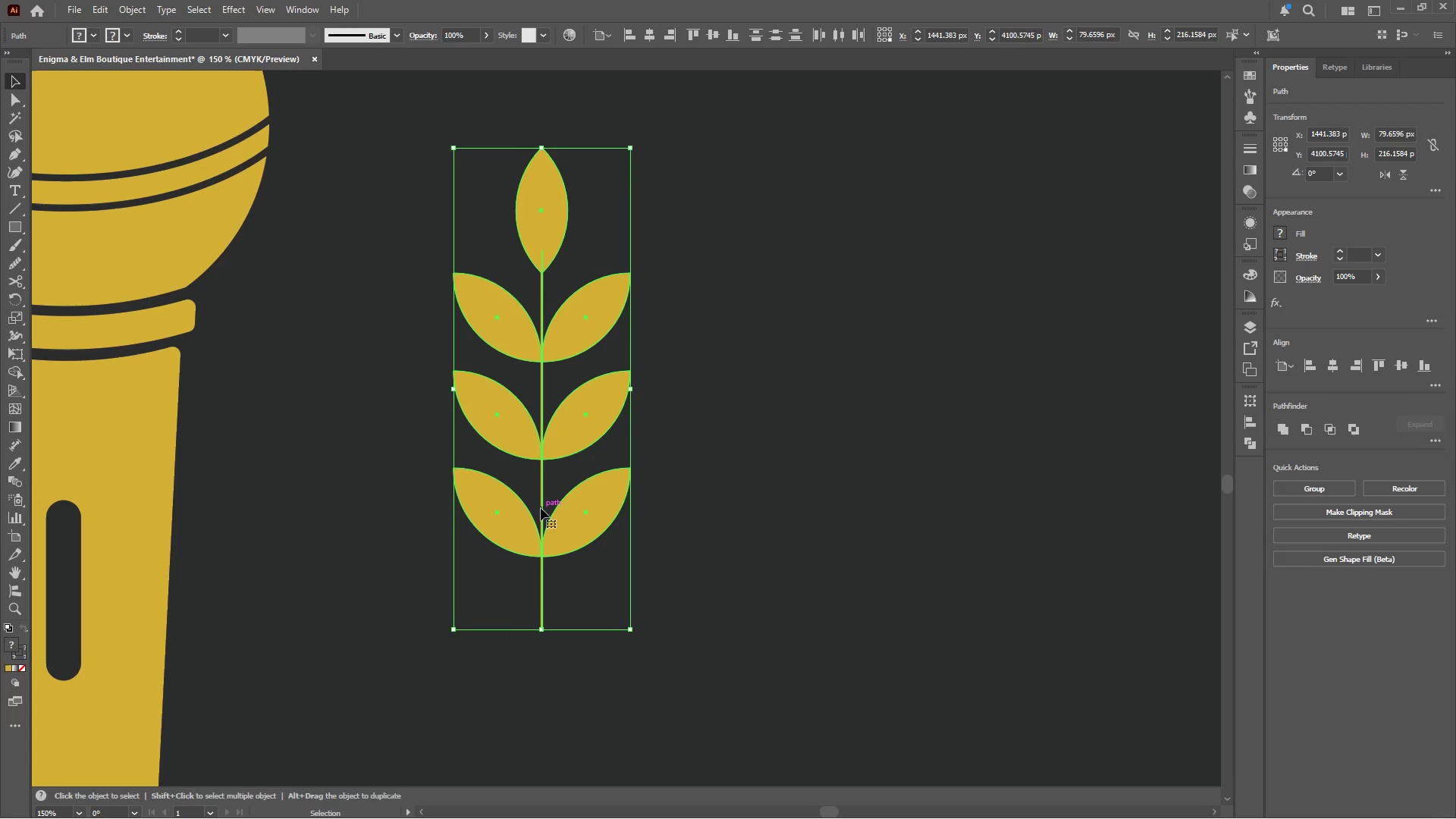 
key(Control+G)
 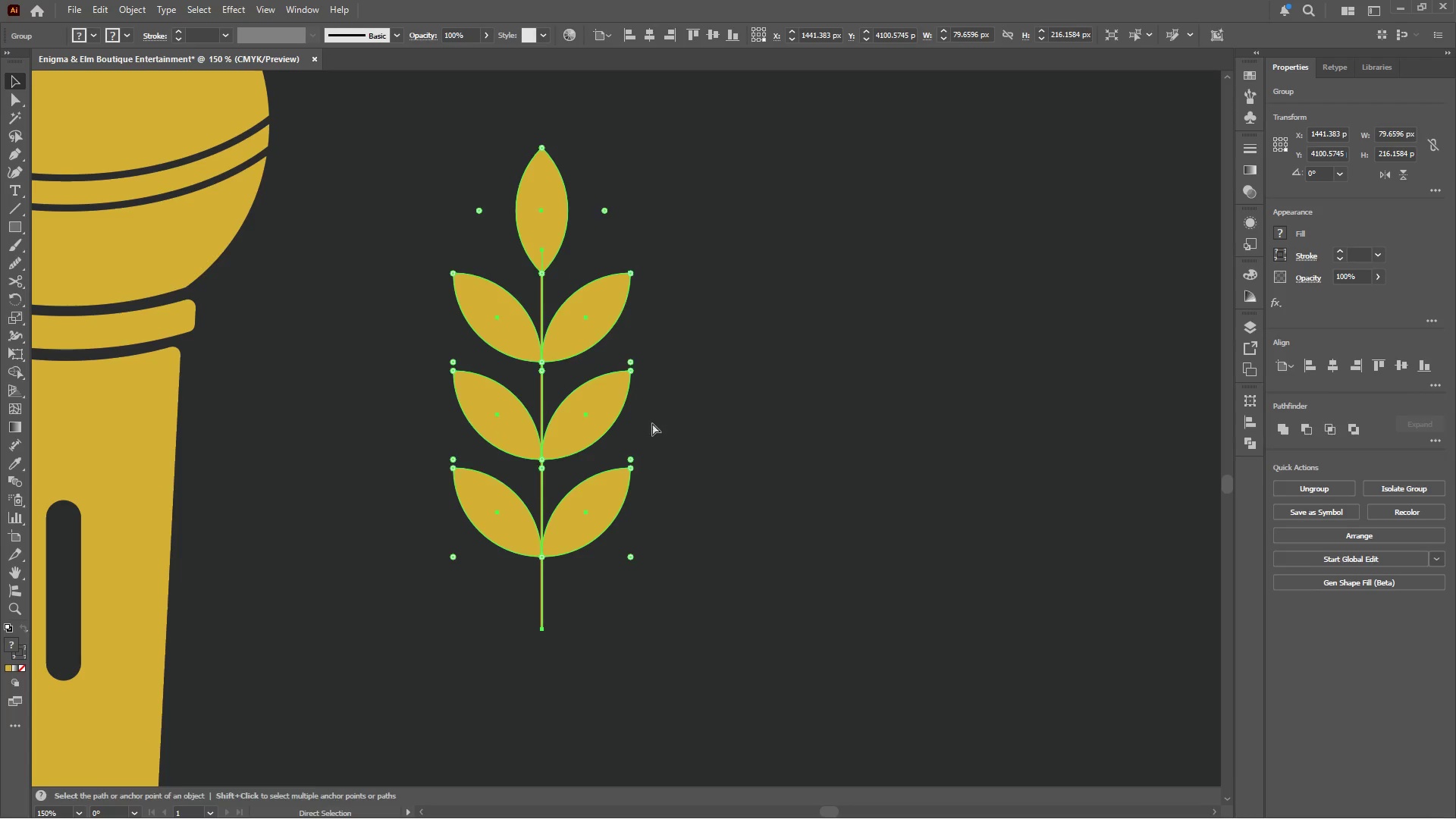 
hold_key(key=AltLeft, duration=0.38)
 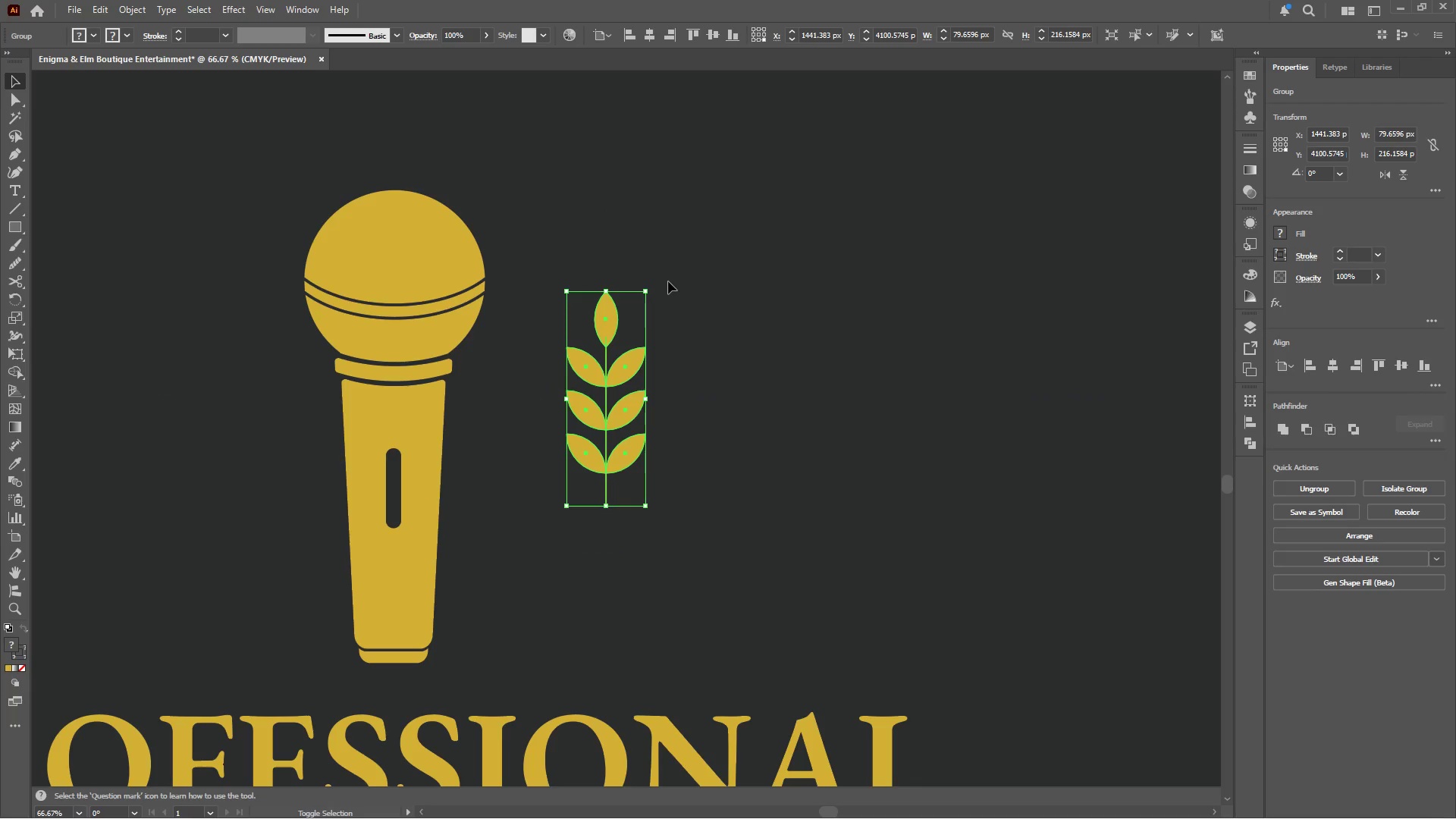 
hold_key(key=ShiftLeft, duration=1.97)
 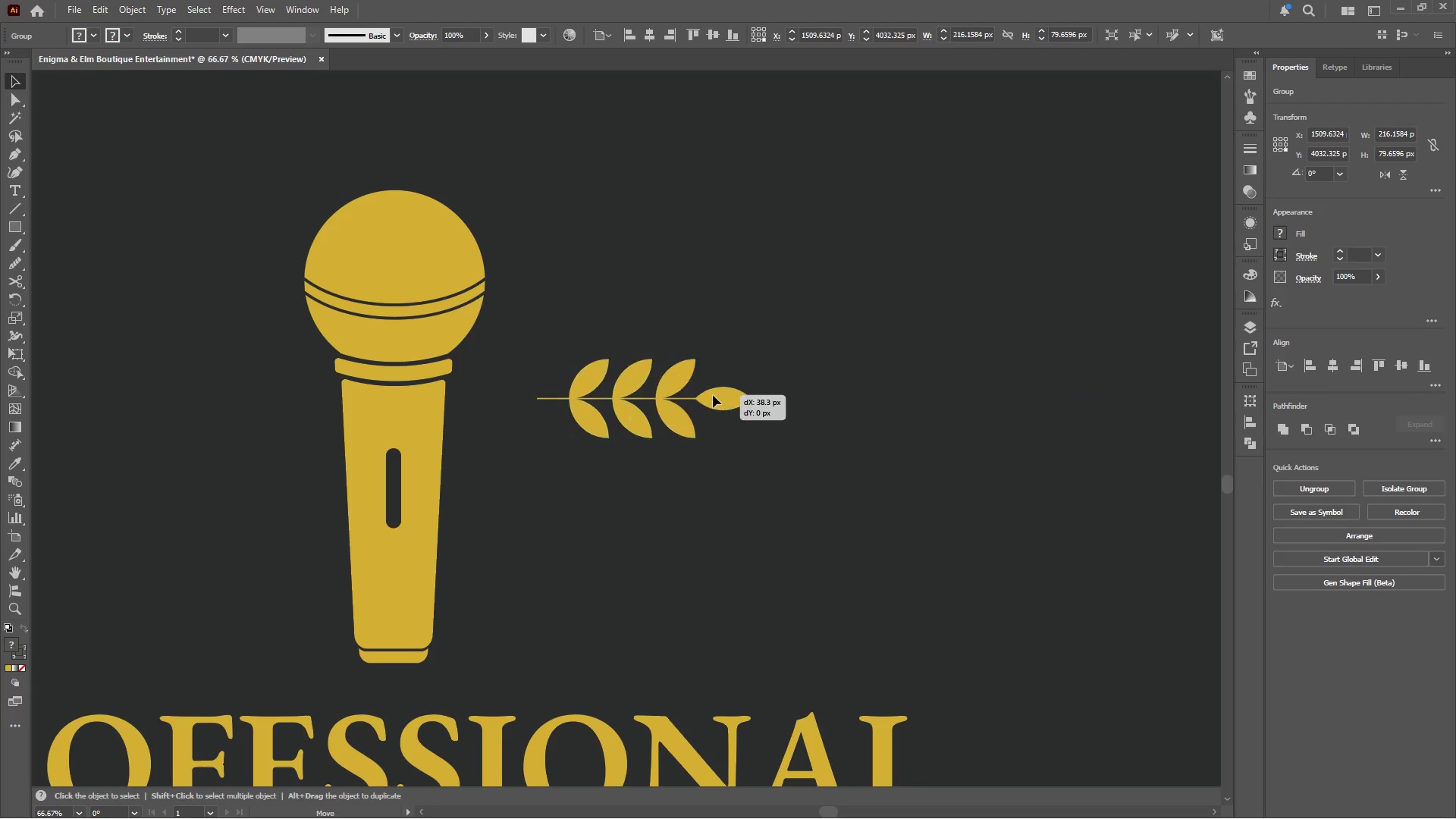 
scroll: coordinate [657, 406], scroll_direction: down, amount: 2.0
 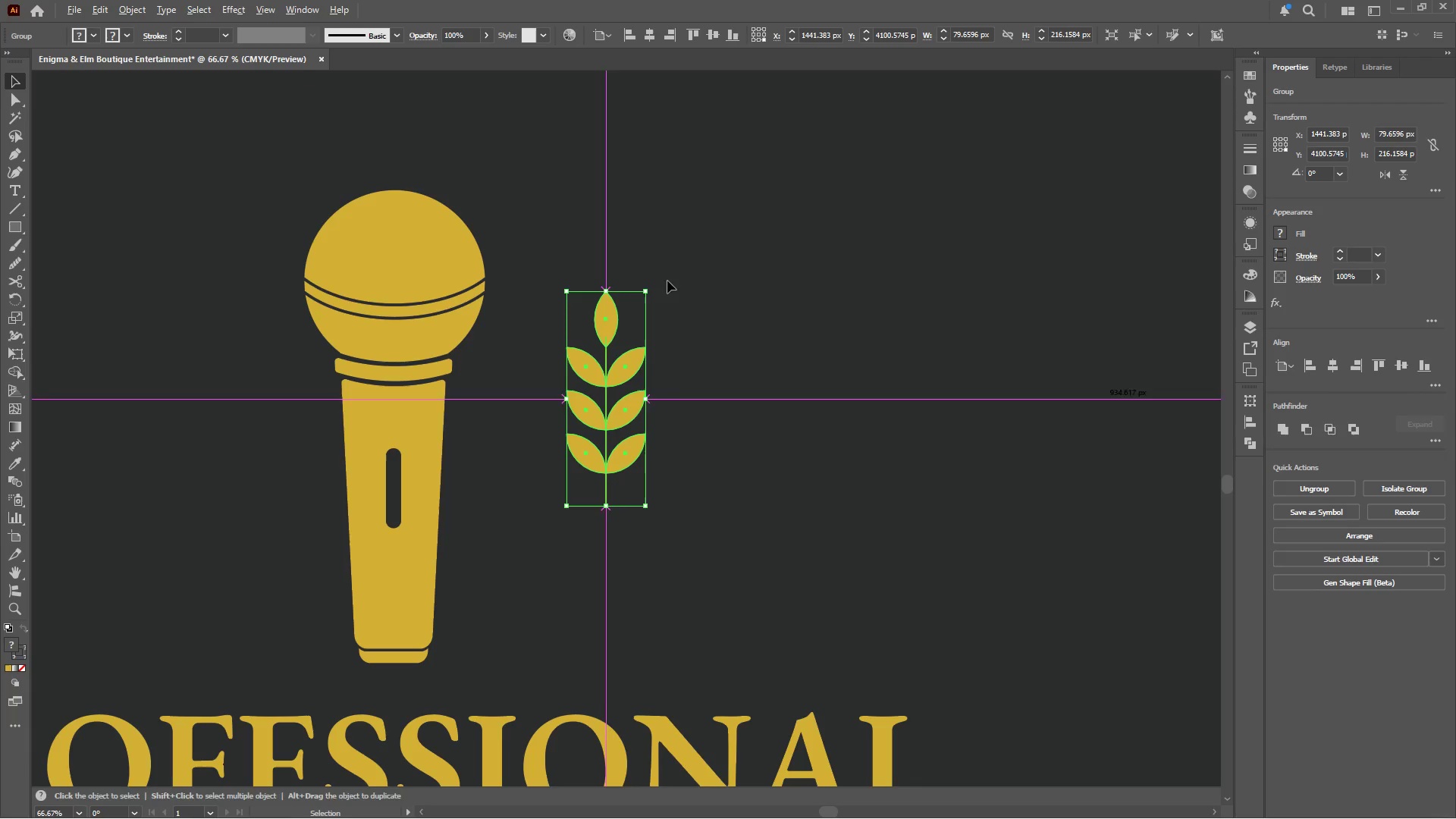 
left_click_drag(start_coordinate=[651, 284], to_coordinate=[736, 422])
 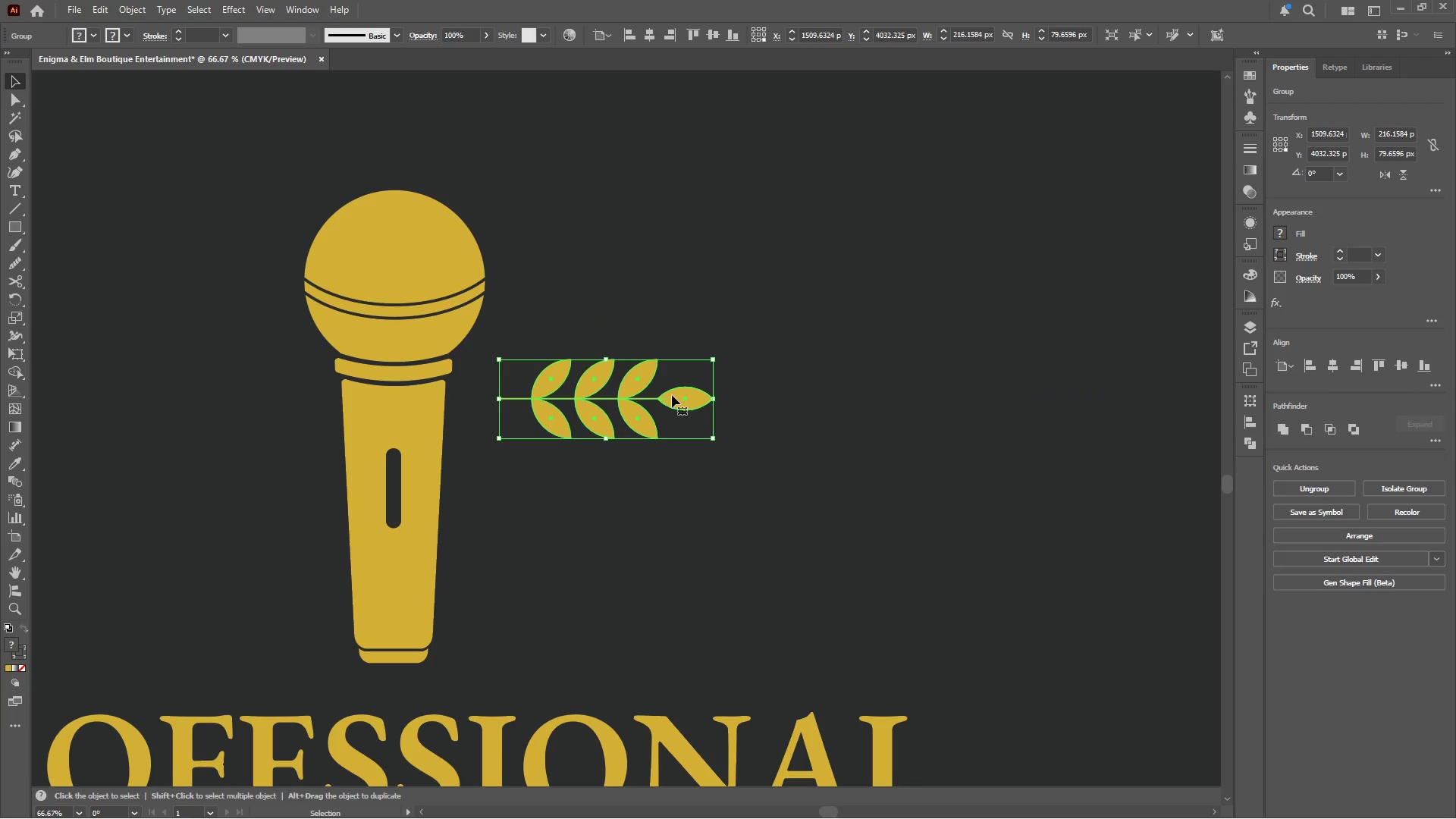 
left_click_drag(start_coordinate=[672, 395], to_coordinate=[730, 403])
 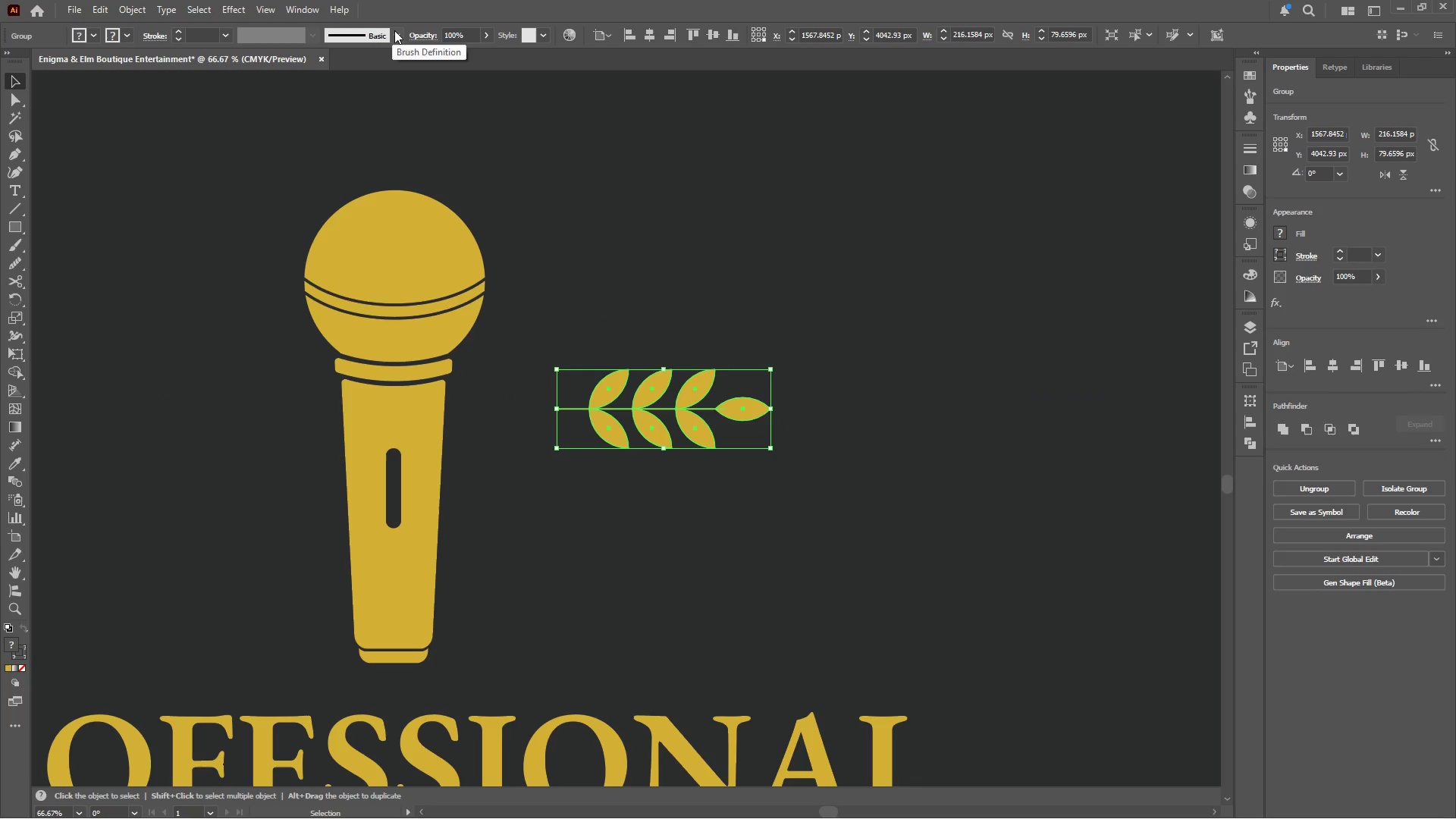 
left_click([394, 31])
 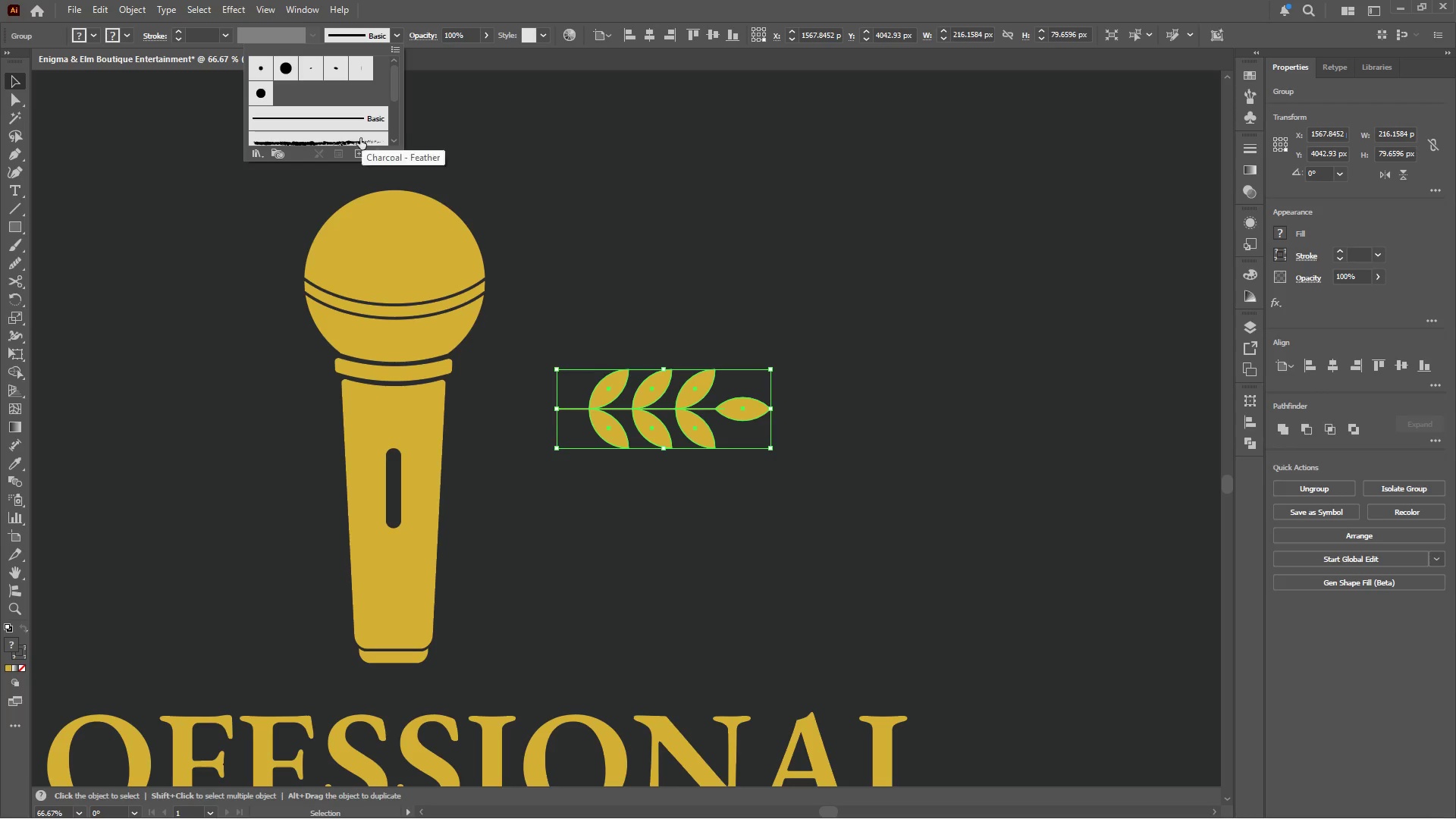 
left_click([356, 150])
 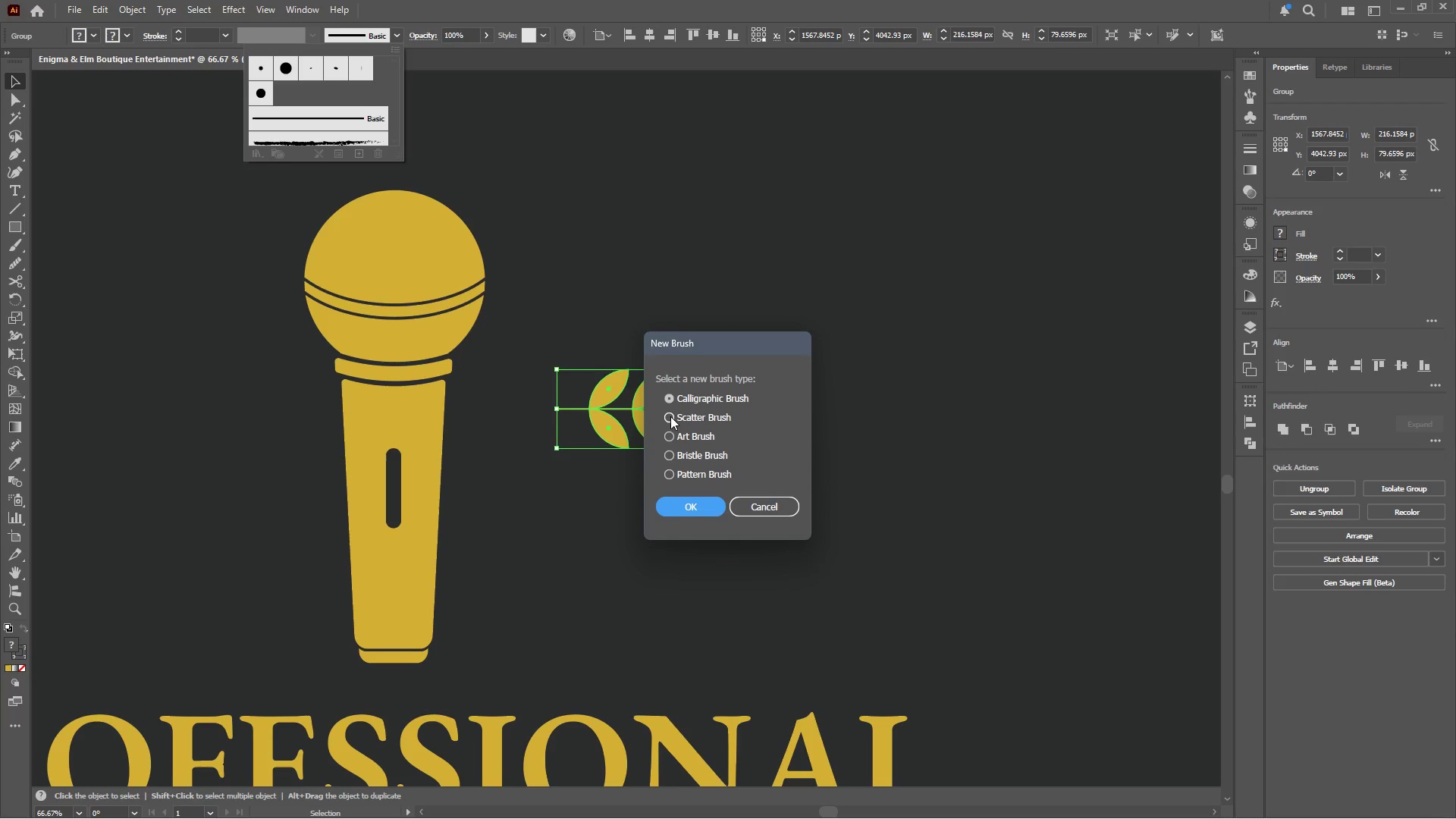 
left_click([670, 434])
 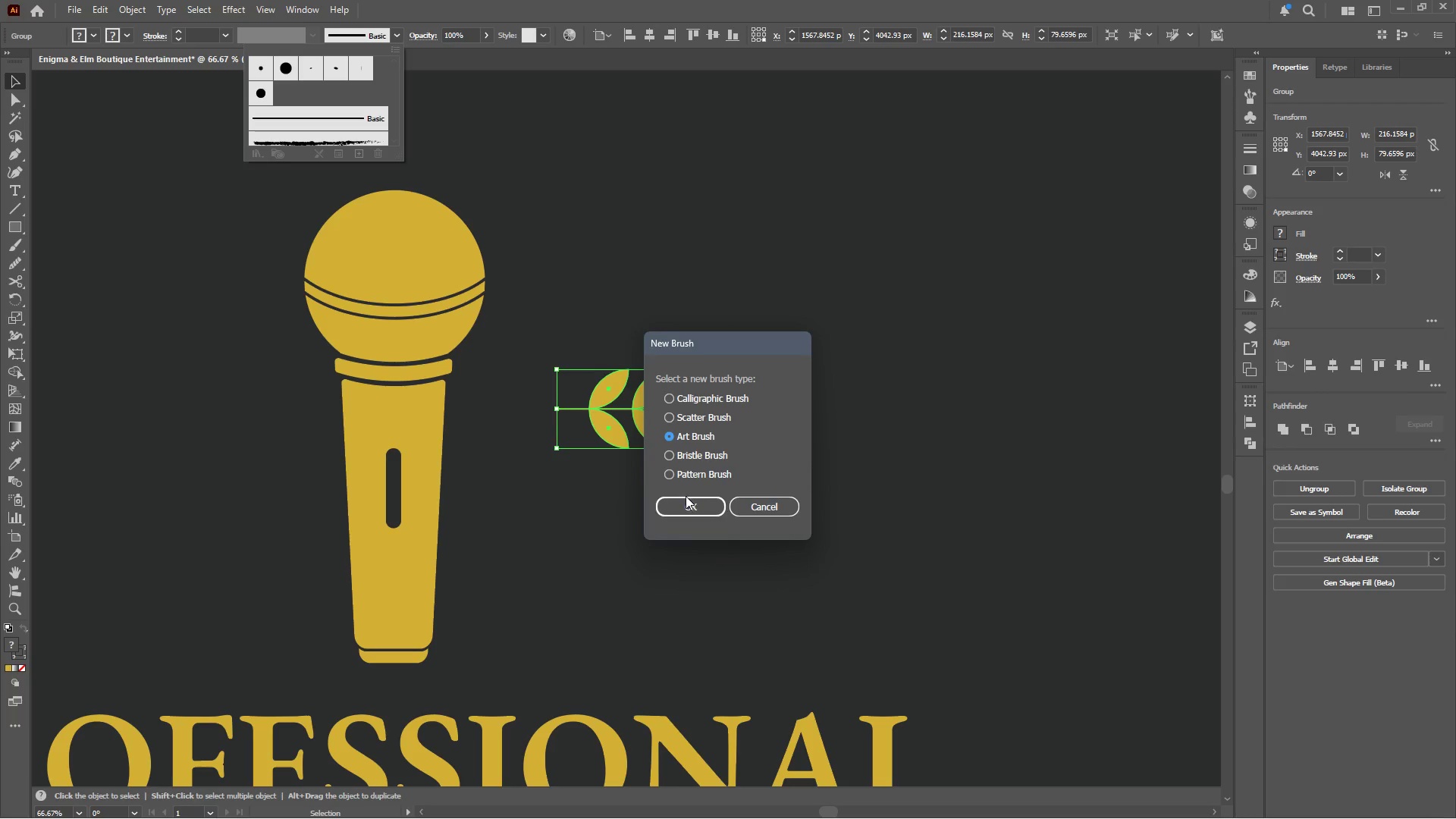 
left_click([683, 506])
 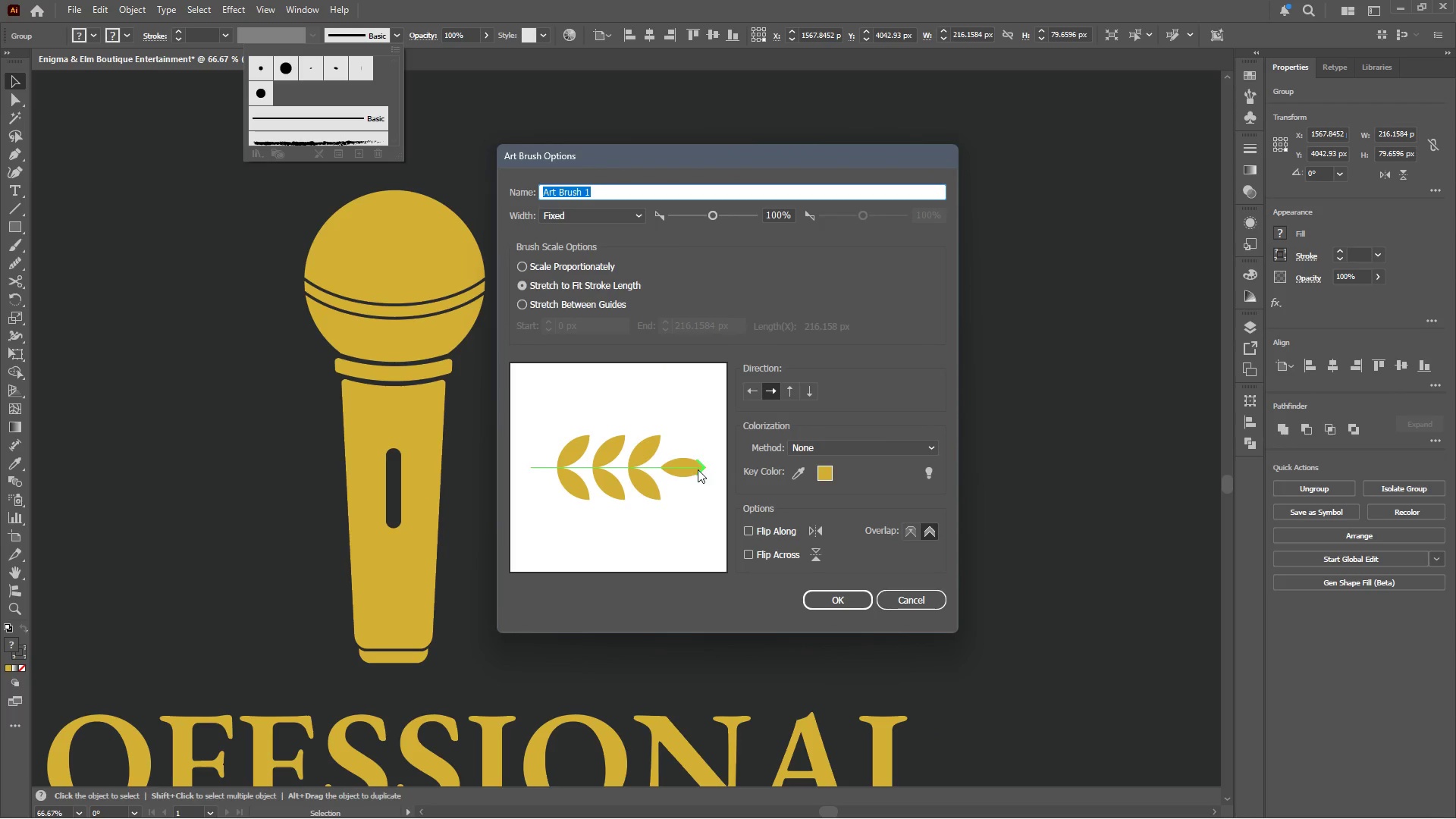 
left_click_drag(start_coordinate=[701, 466], to_coordinate=[678, 463])
 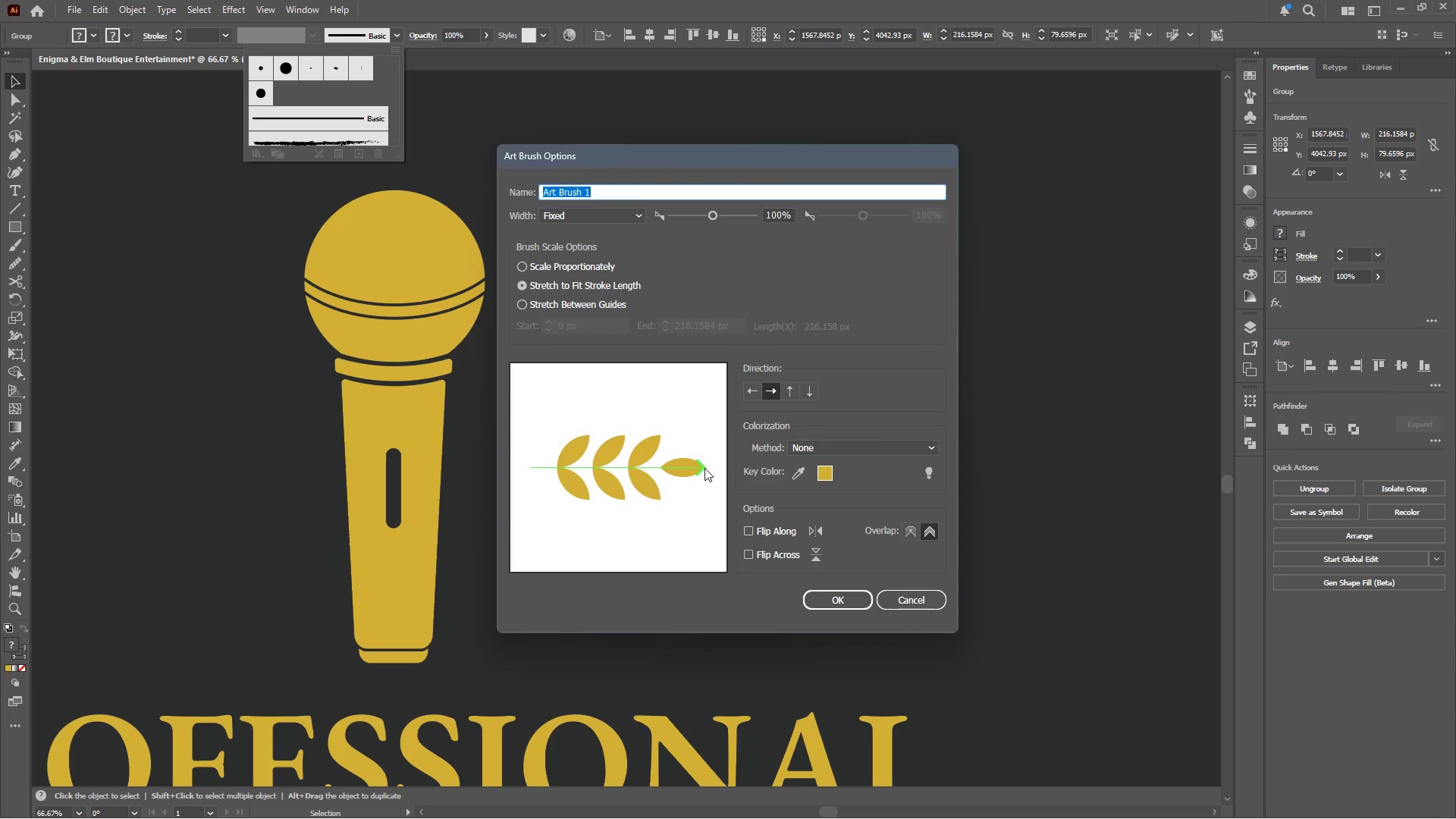 
left_click_drag(start_coordinate=[704, 467], to_coordinate=[669, 465])
 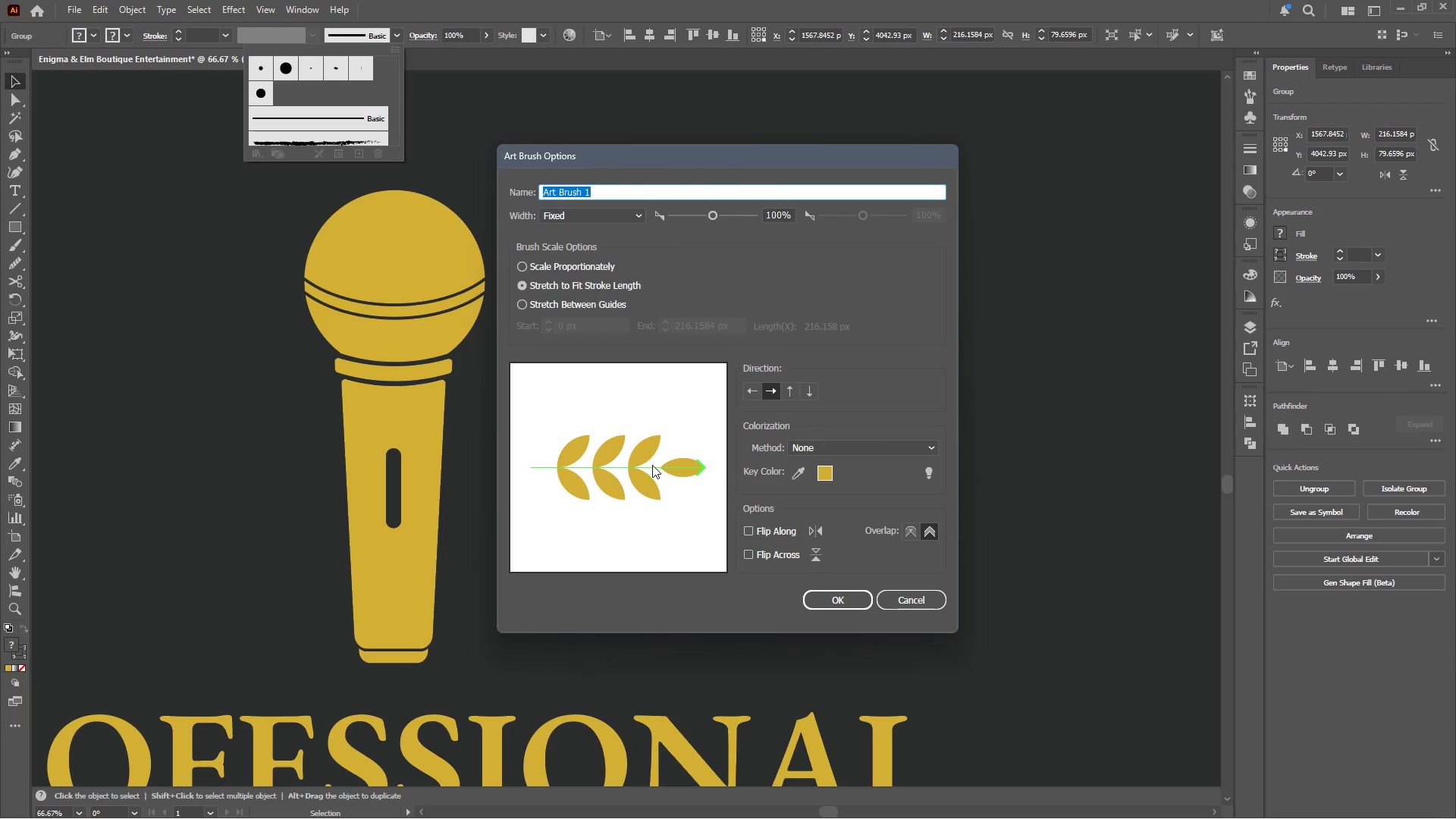 
left_click_drag(start_coordinate=[653, 465], to_coordinate=[661, 465])
 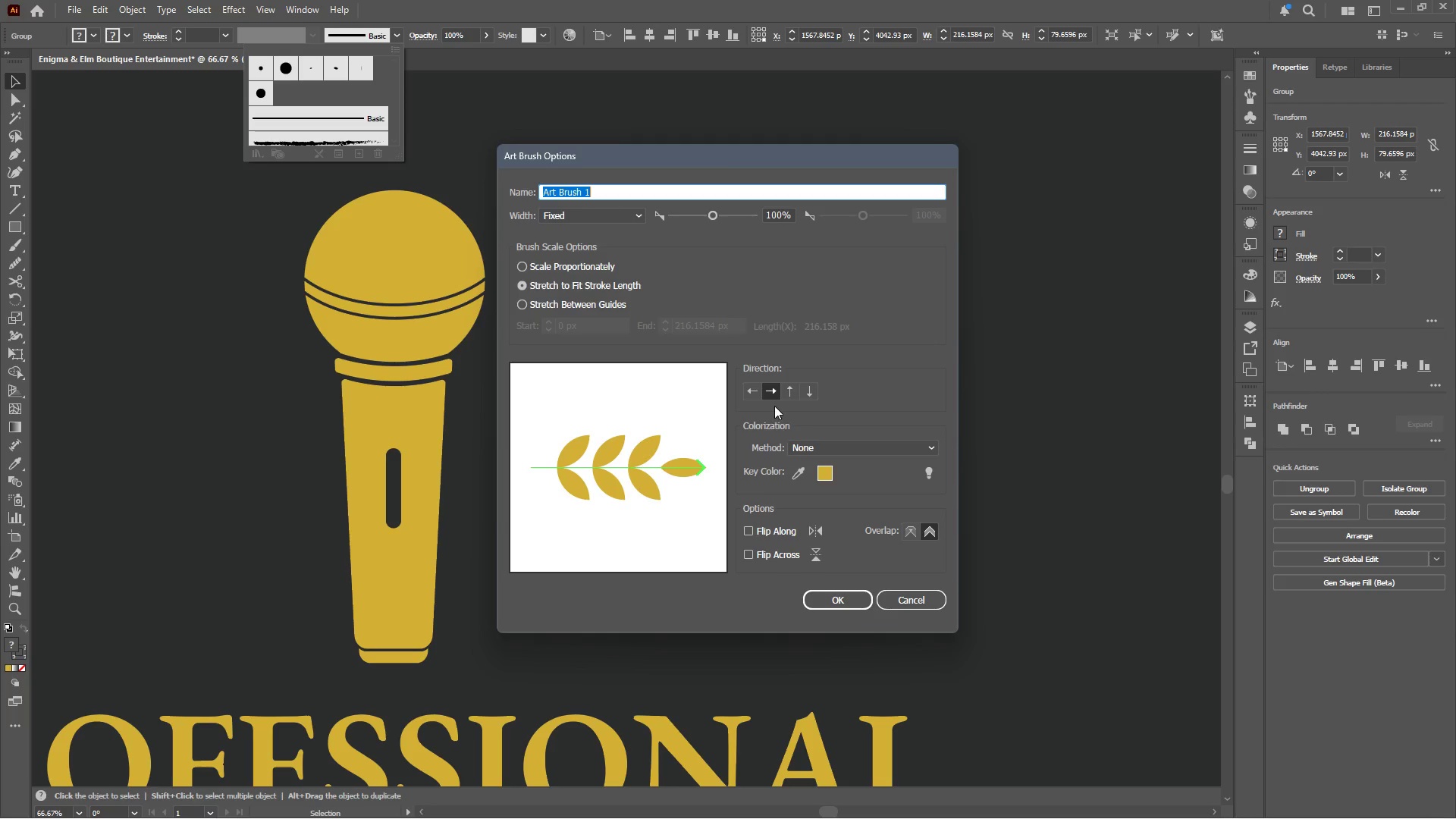 
wait(6.61)
 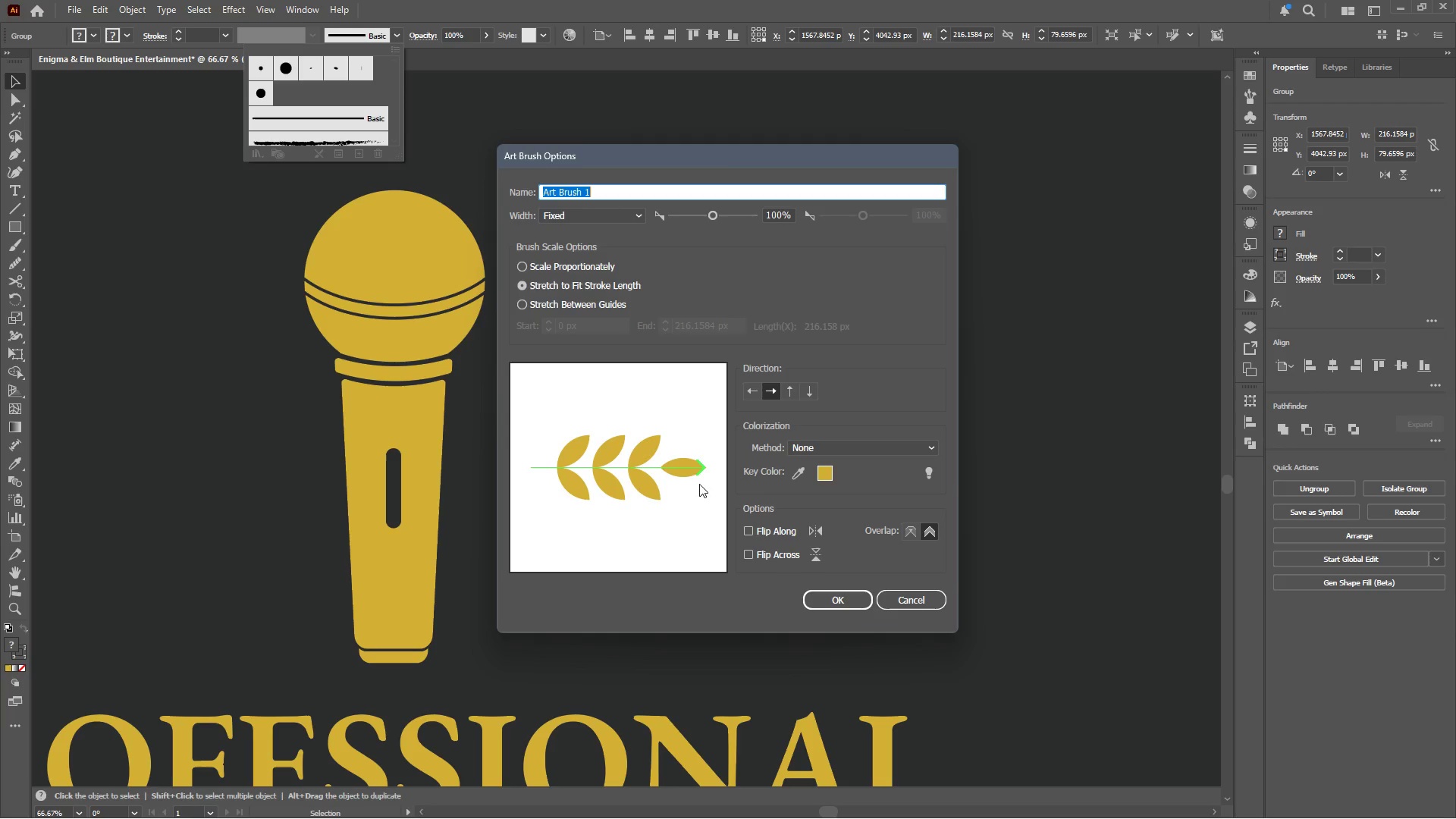 
left_click_drag(start_coordinate=[663, 457], to_coordinate=[657, 468])
 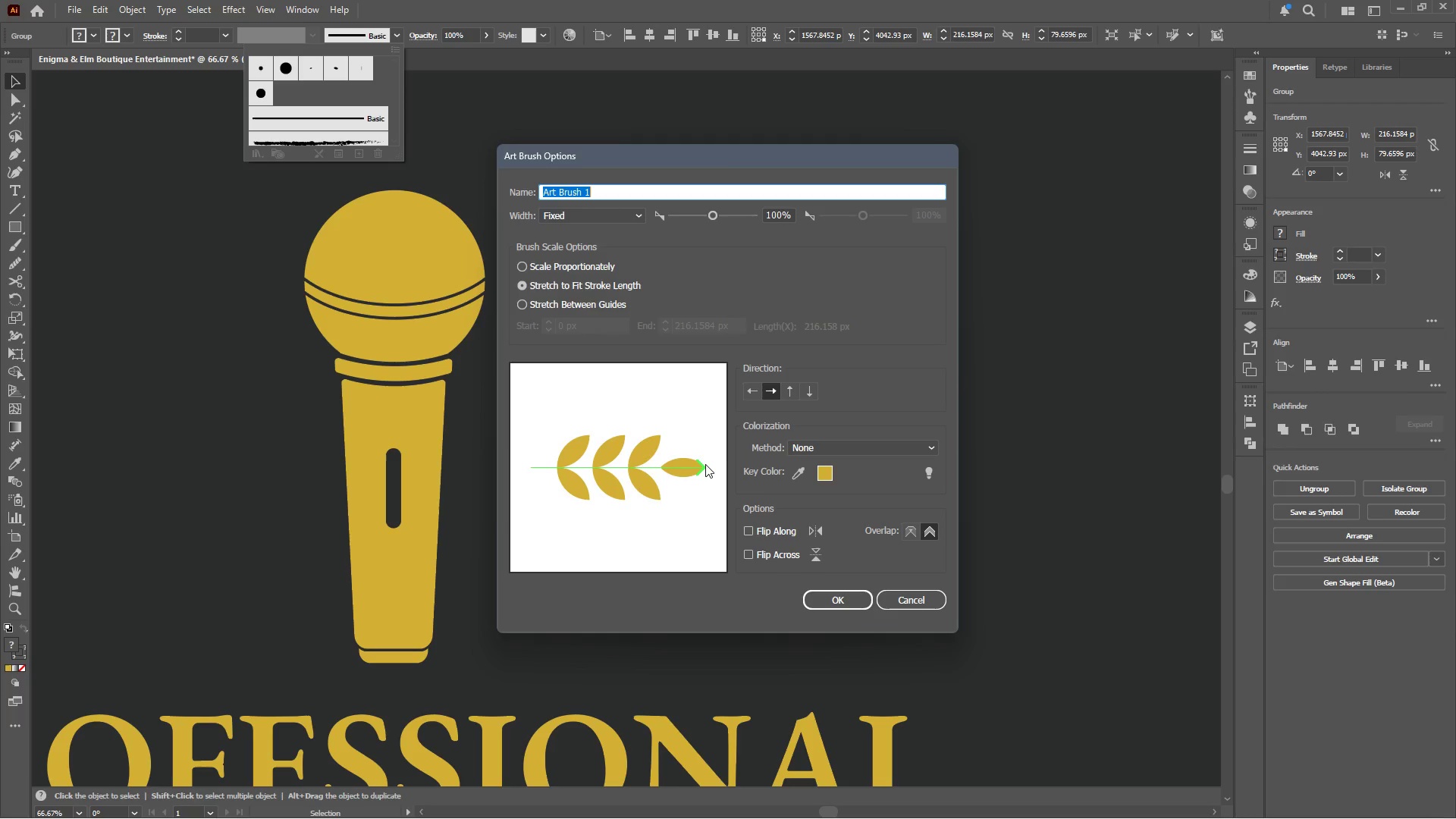 
left_click_drag(start_coordinate=[706, 464], to_coordinate=[661, 468])
 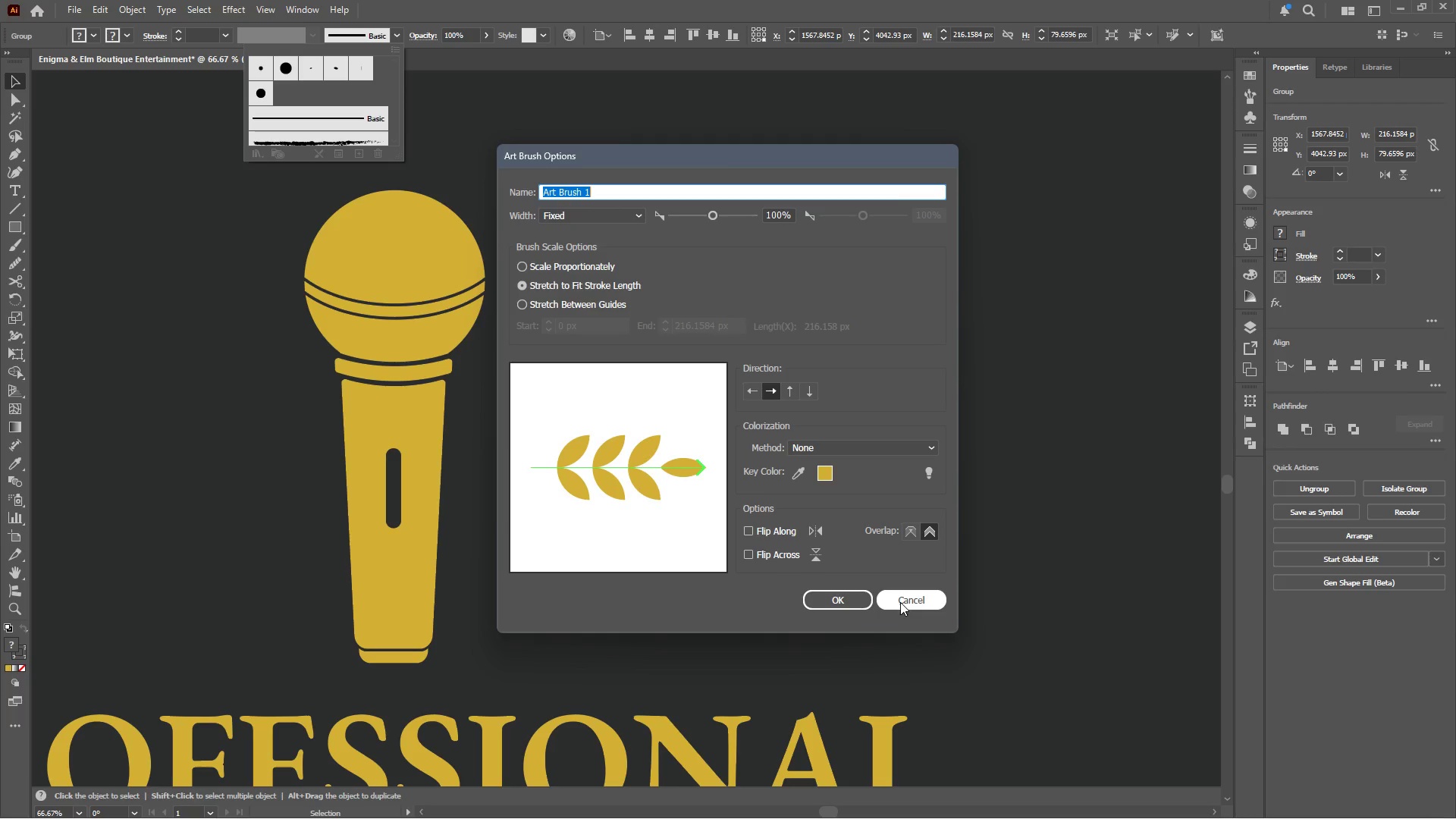 
left_click([900, 602])
 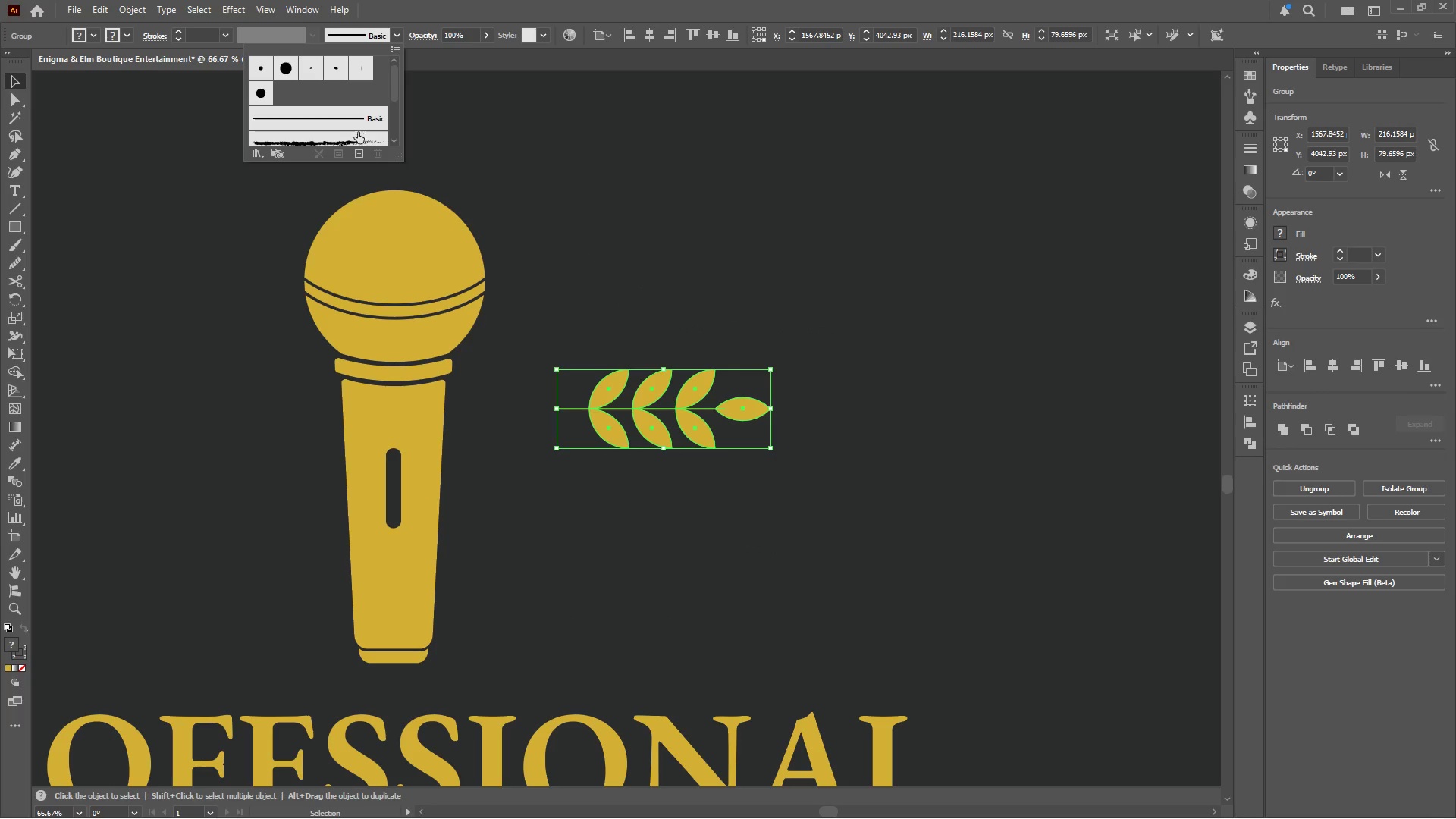 
left_click([358, 158])
 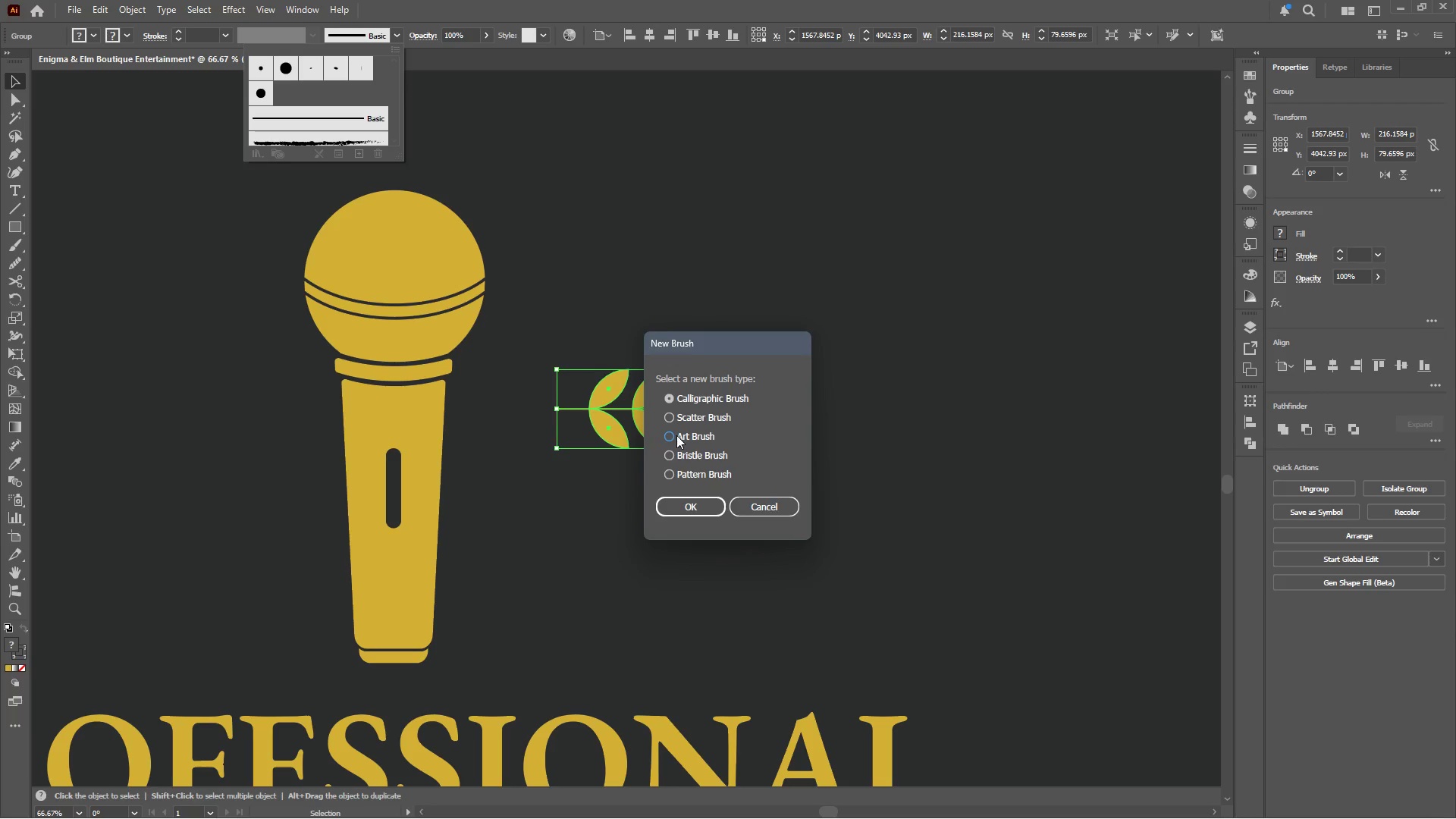 
left_click([676, 419])
 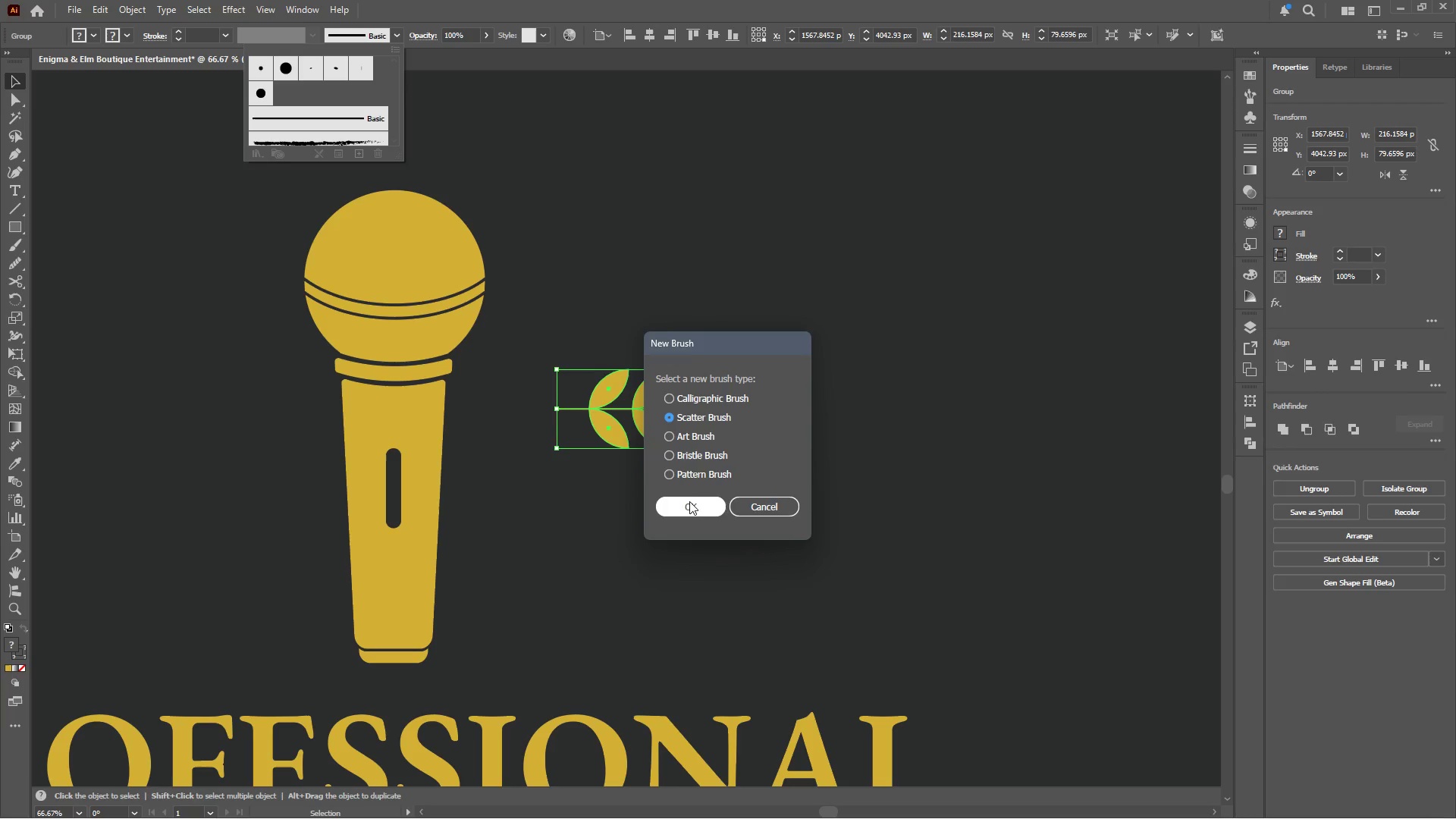 
left_click([689, 504])
 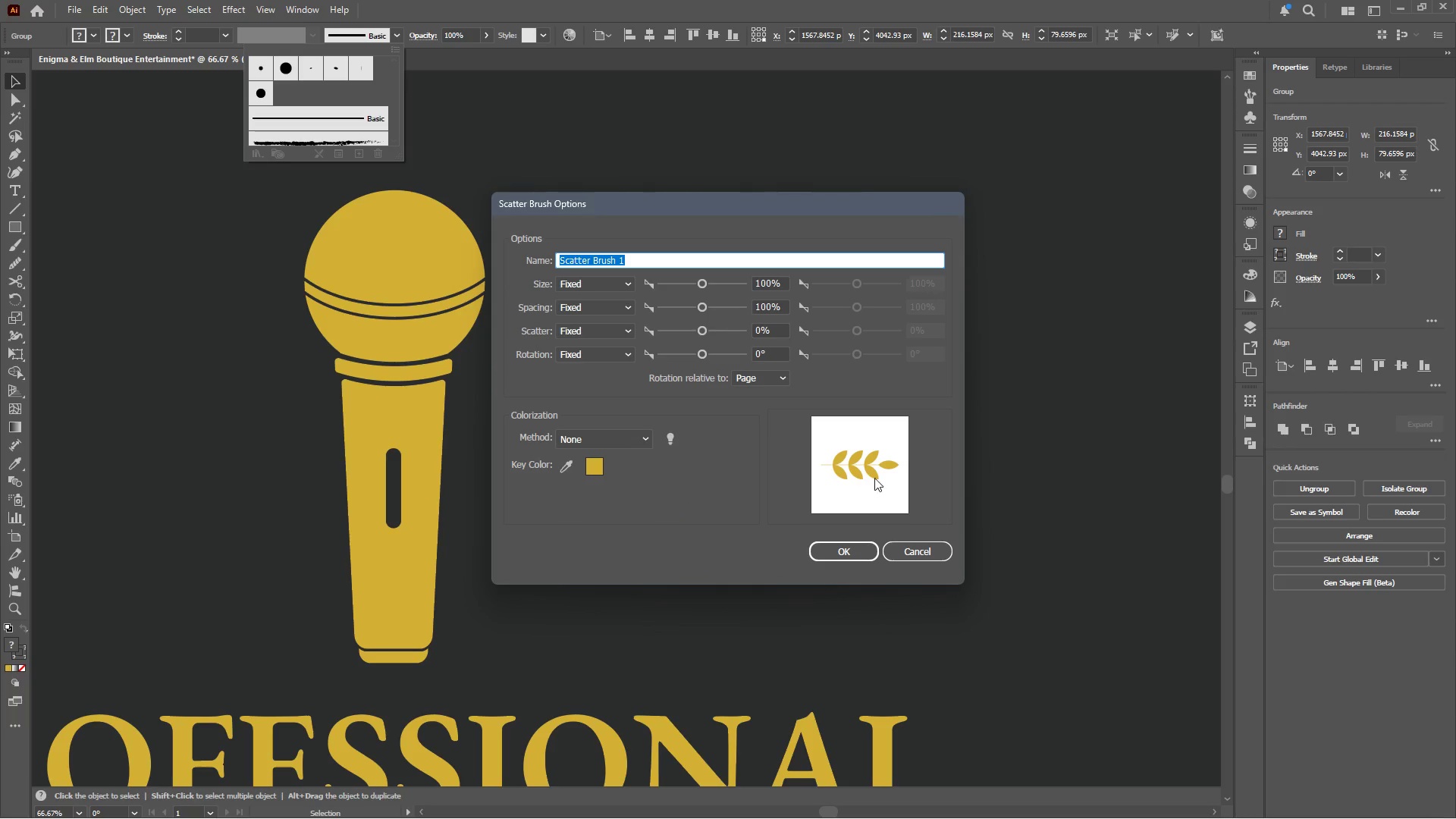 
left_click_drag(start_coordinate=[885, 459], to_coordinate=[870, 461])
 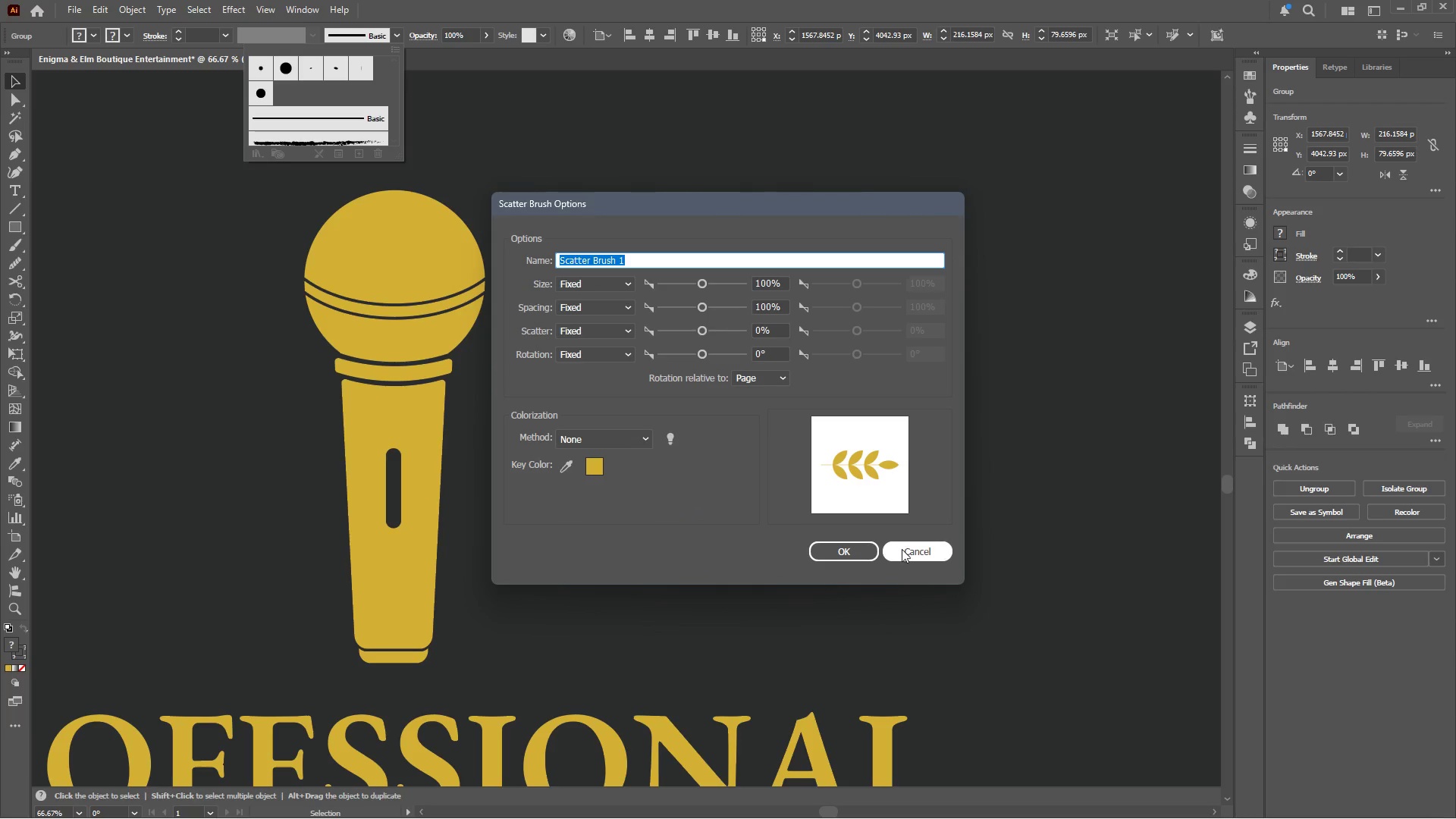 
left_click([902, 550])
 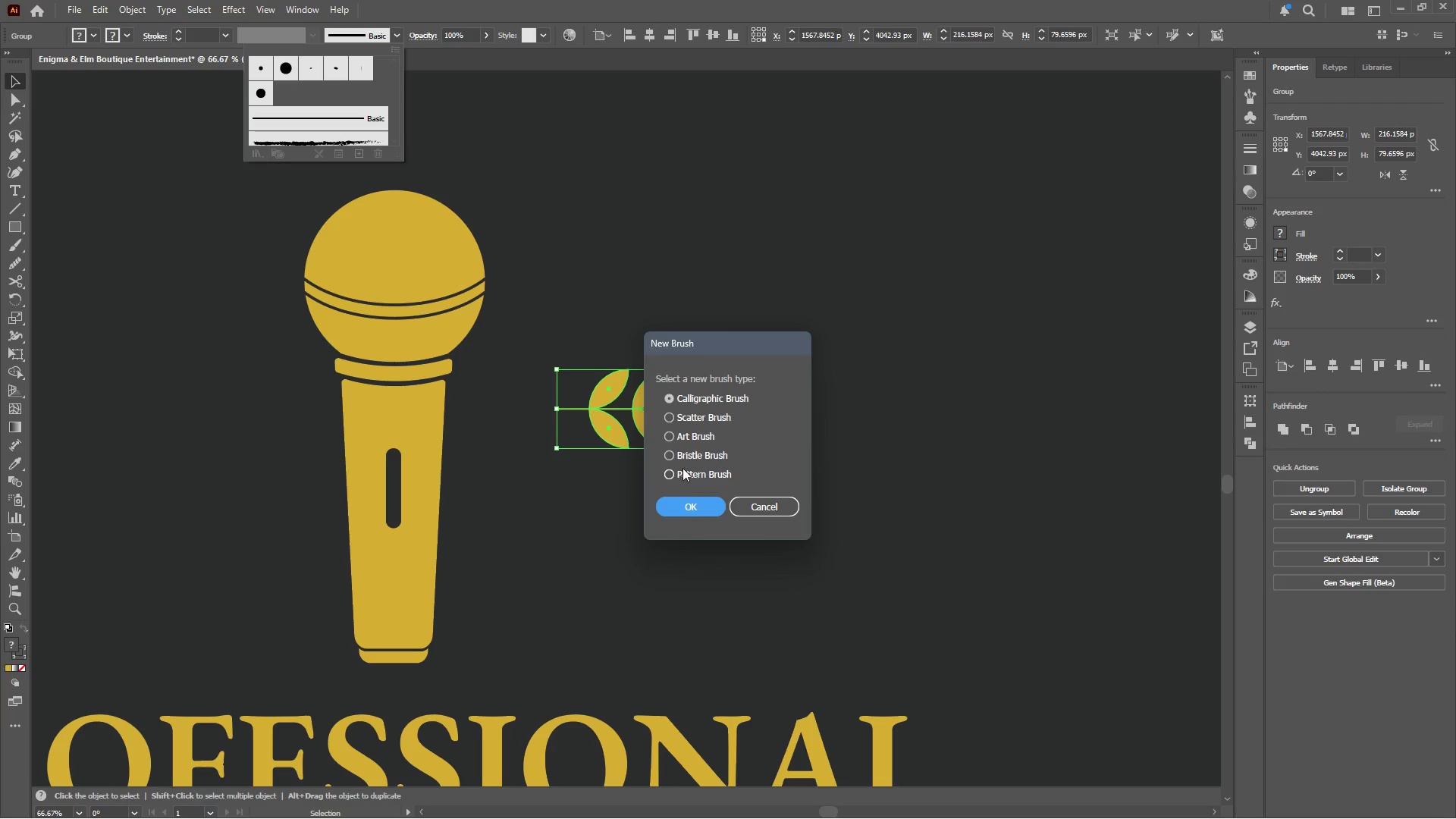 
left_click([670, 471])
 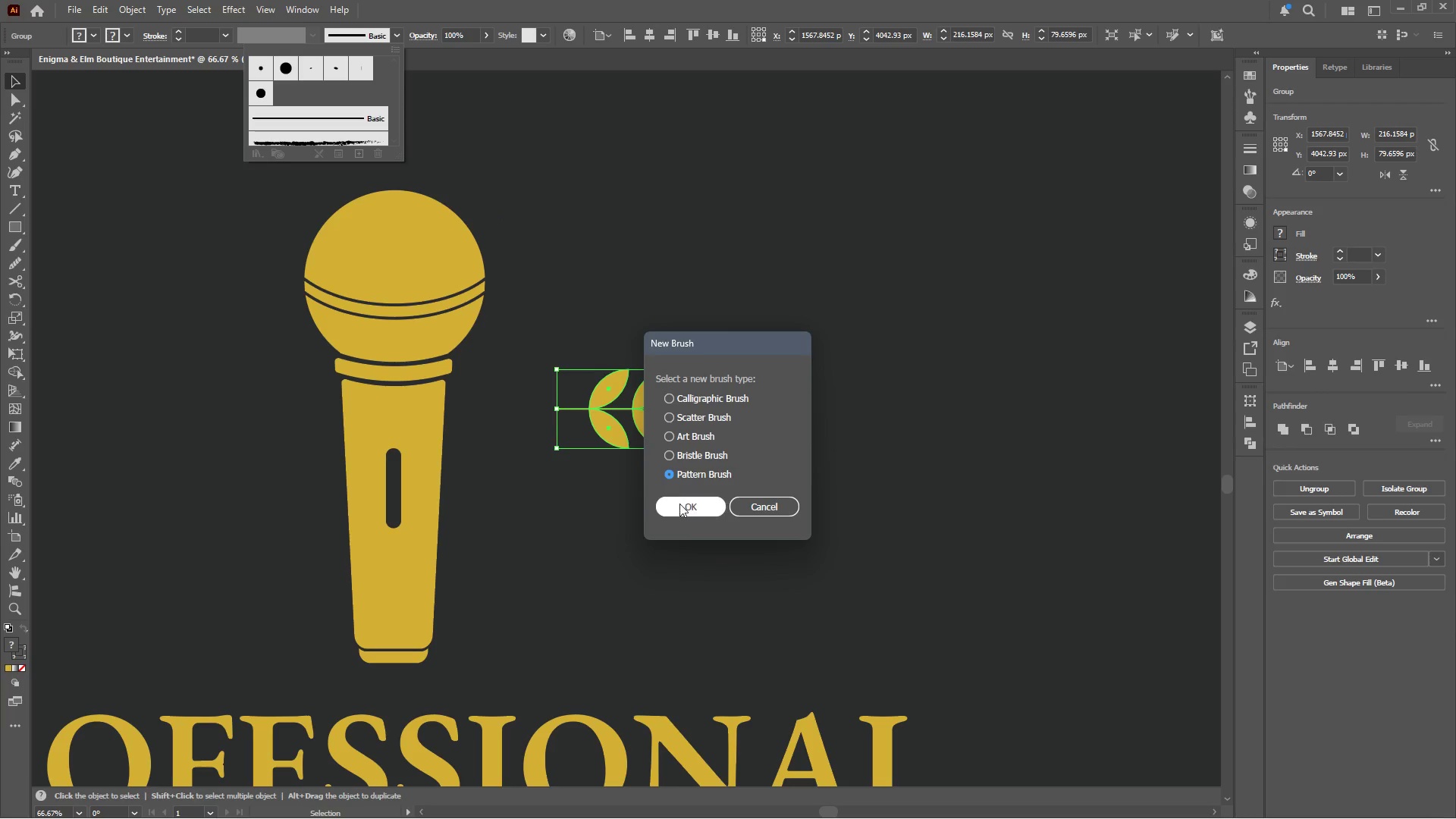 
left_click([679, 506])
 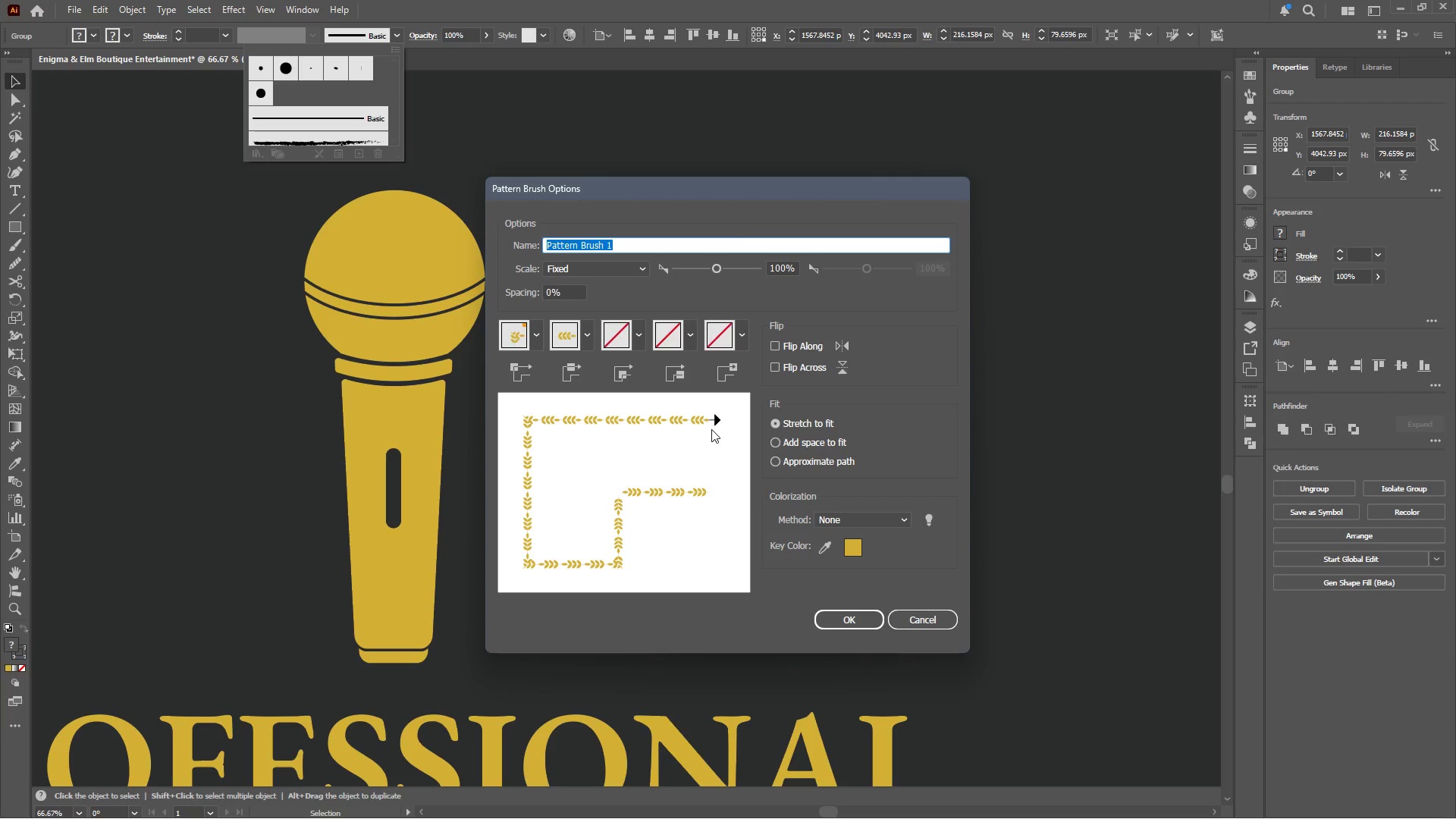 
left_click_drag(start_coordinate=[714, 422], to_coordinate=[684, 419])
 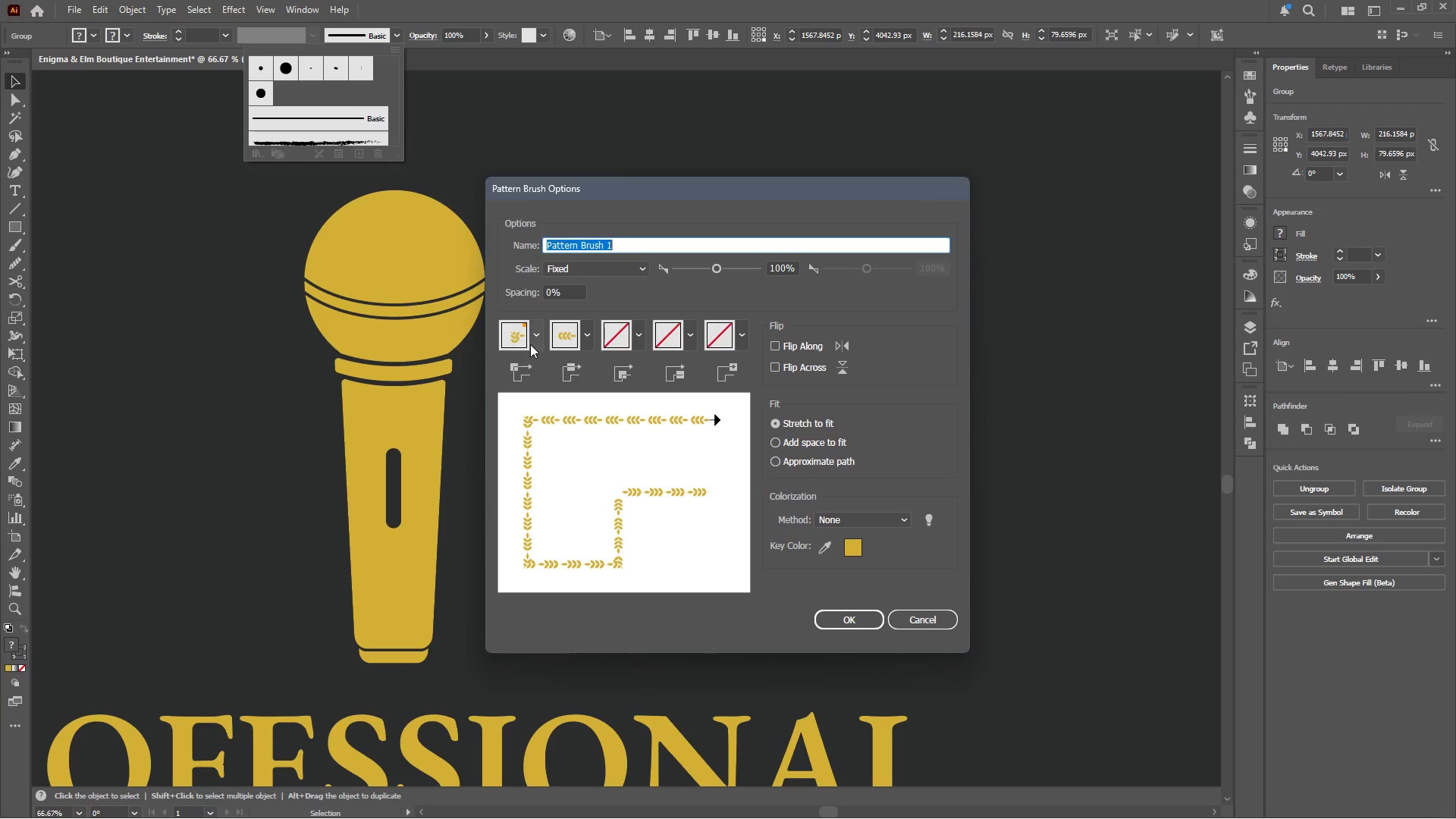 
wait(5.34)
 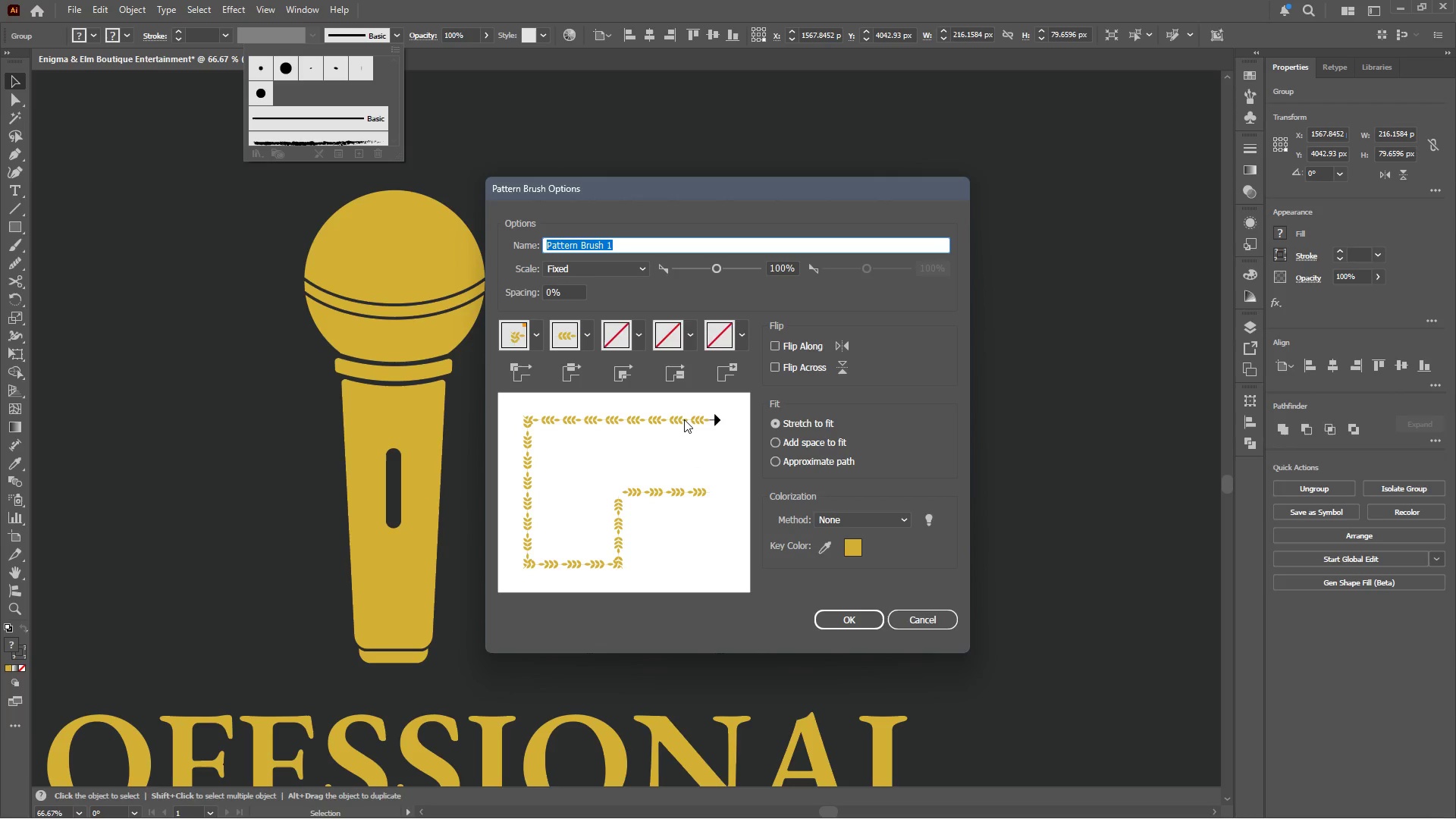 
left_click([562, 334])
 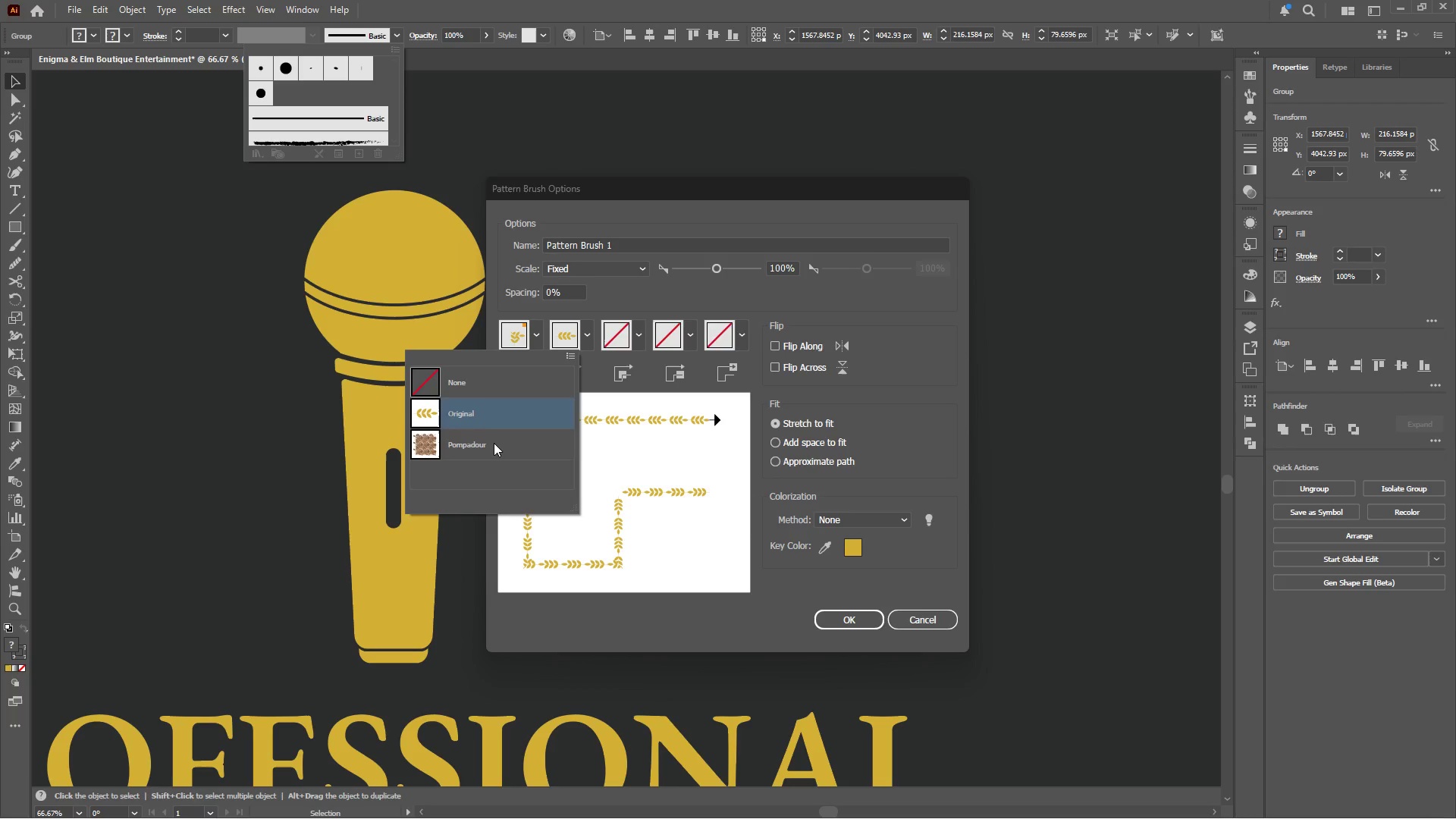 
left_click([495, 413])
 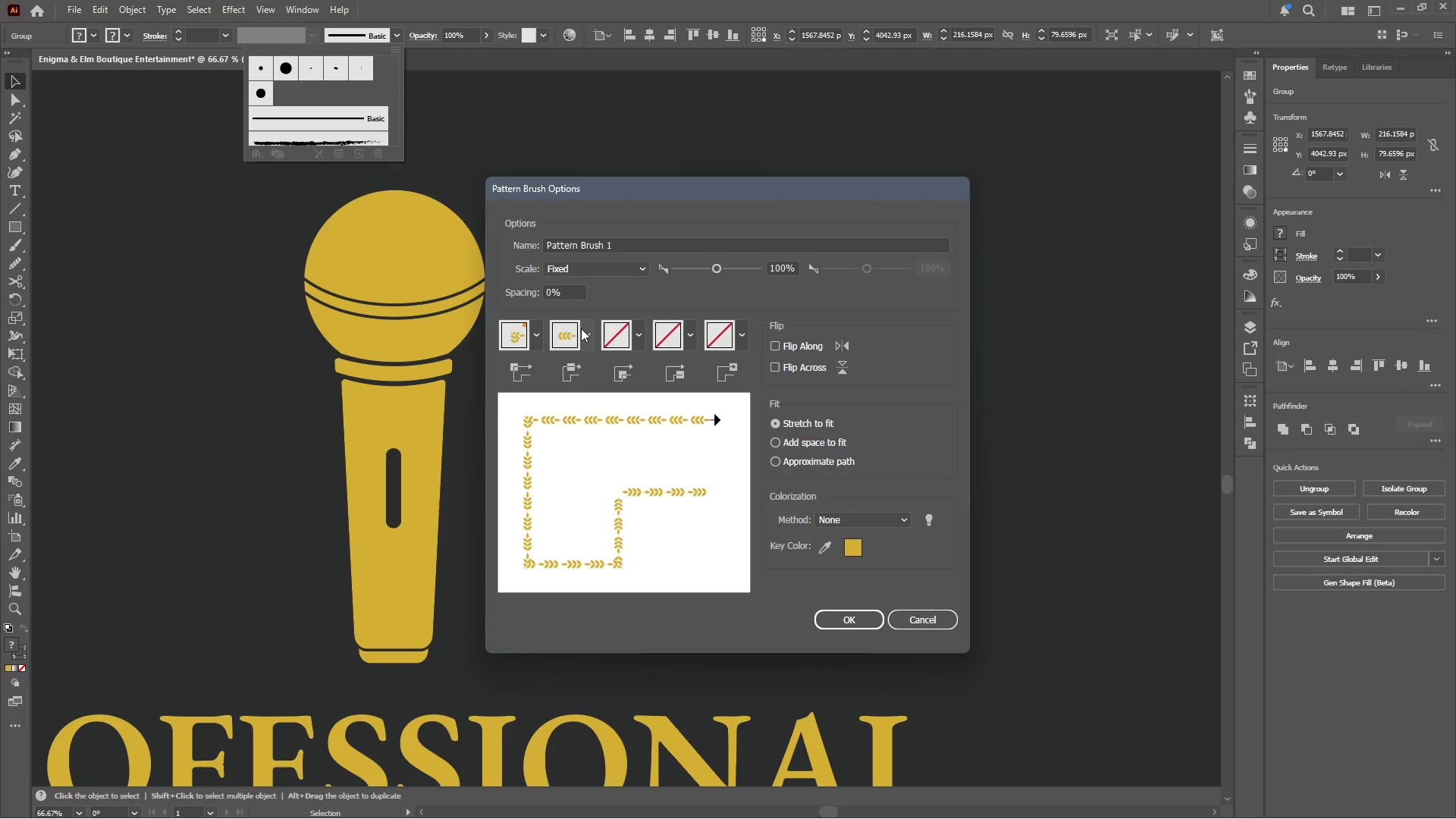 
left_click([583, 328])
 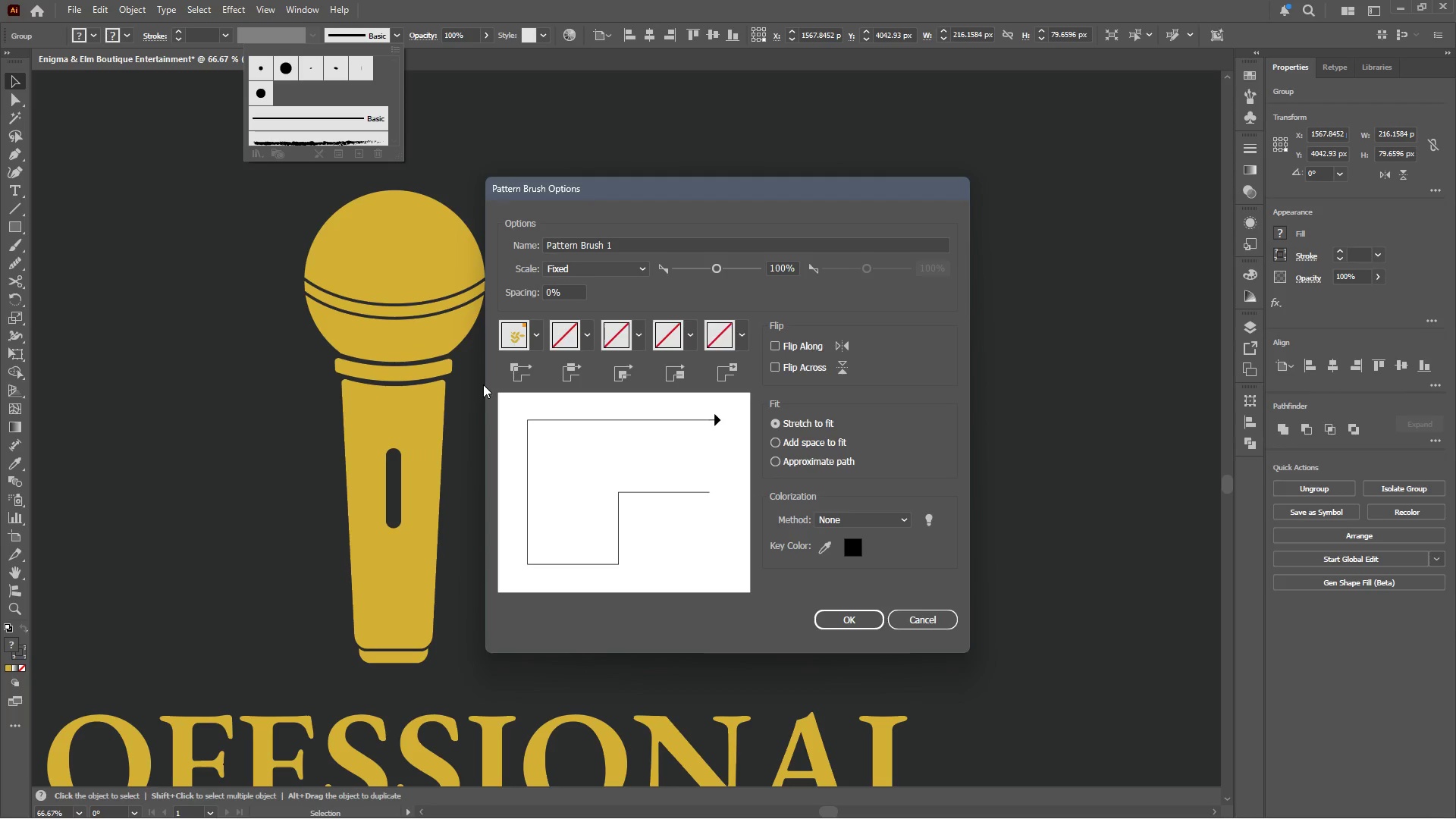 
key(Control+Z)
 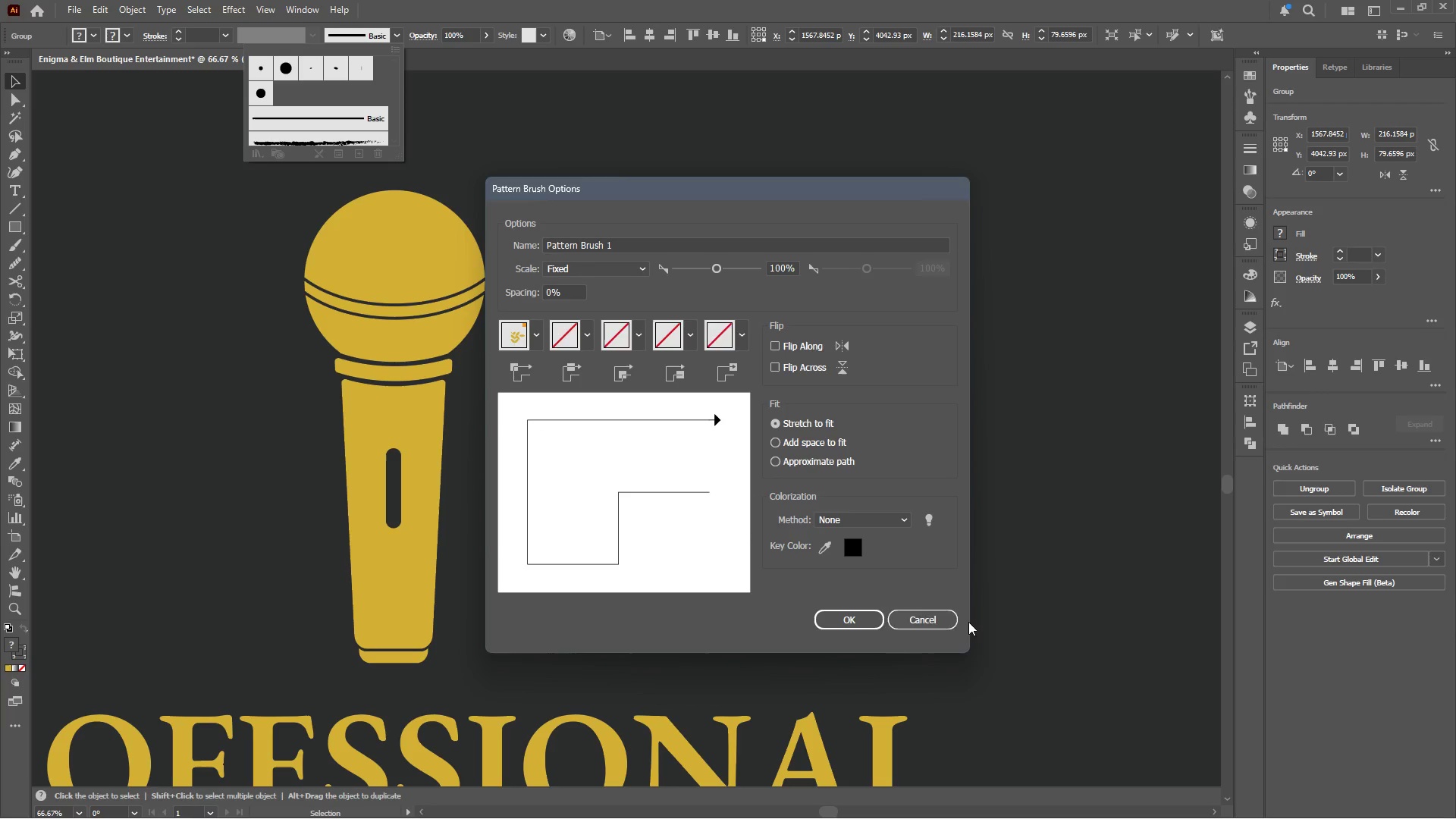 
left_click([918, 624])
 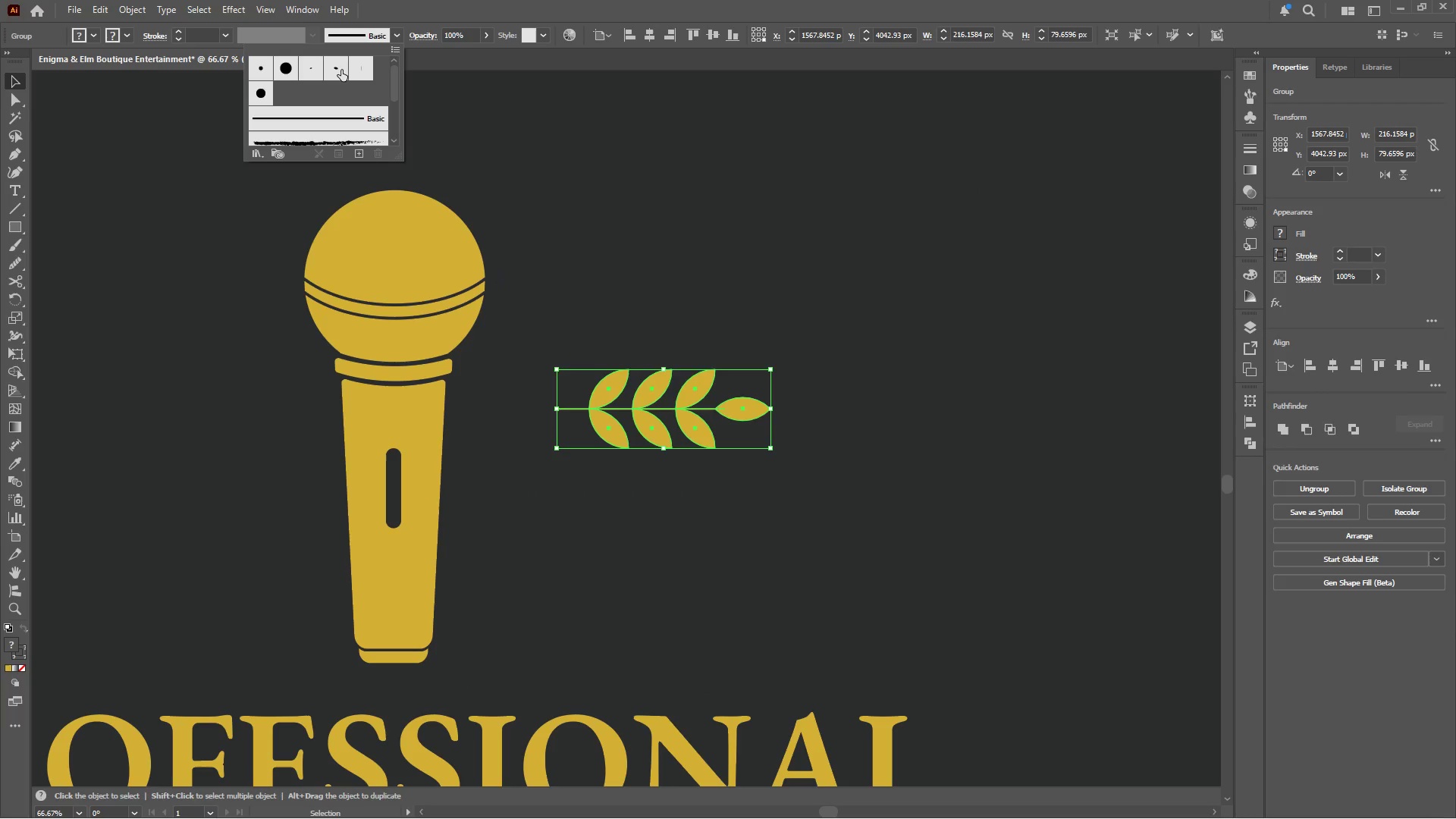 
left_click([359, 153])
 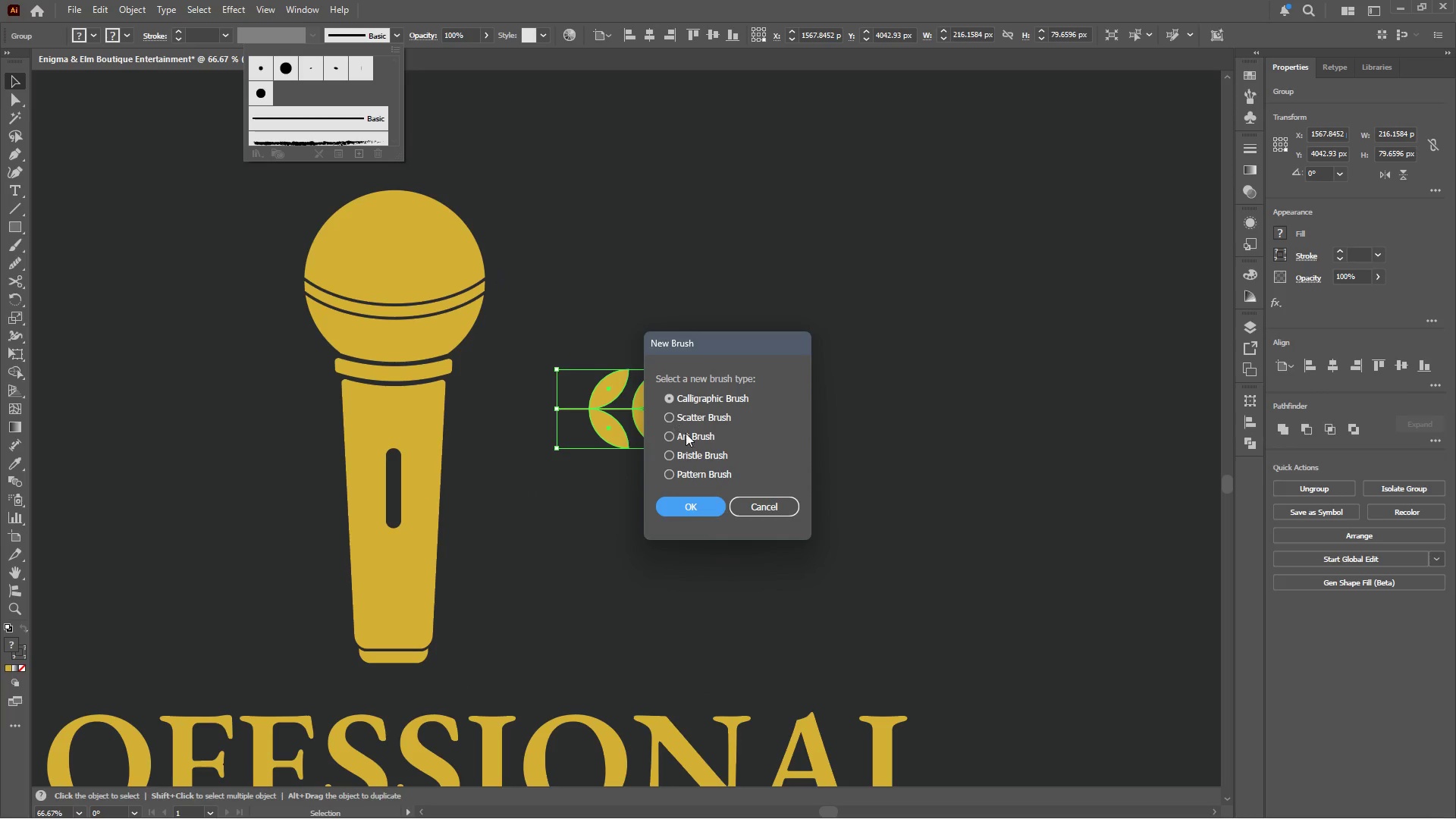 
left_click([695, 508])
 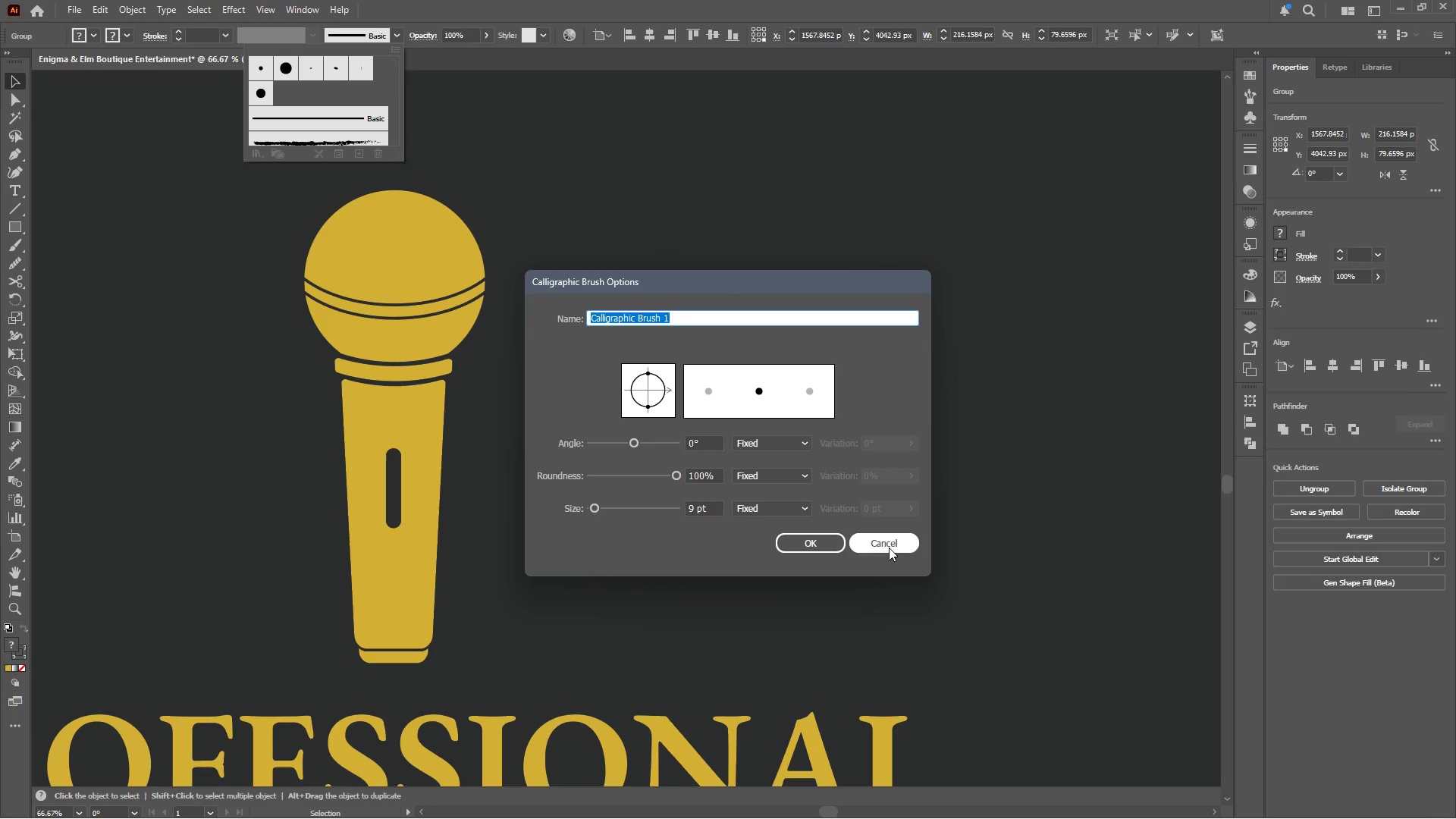 
left_click([887, 543])
 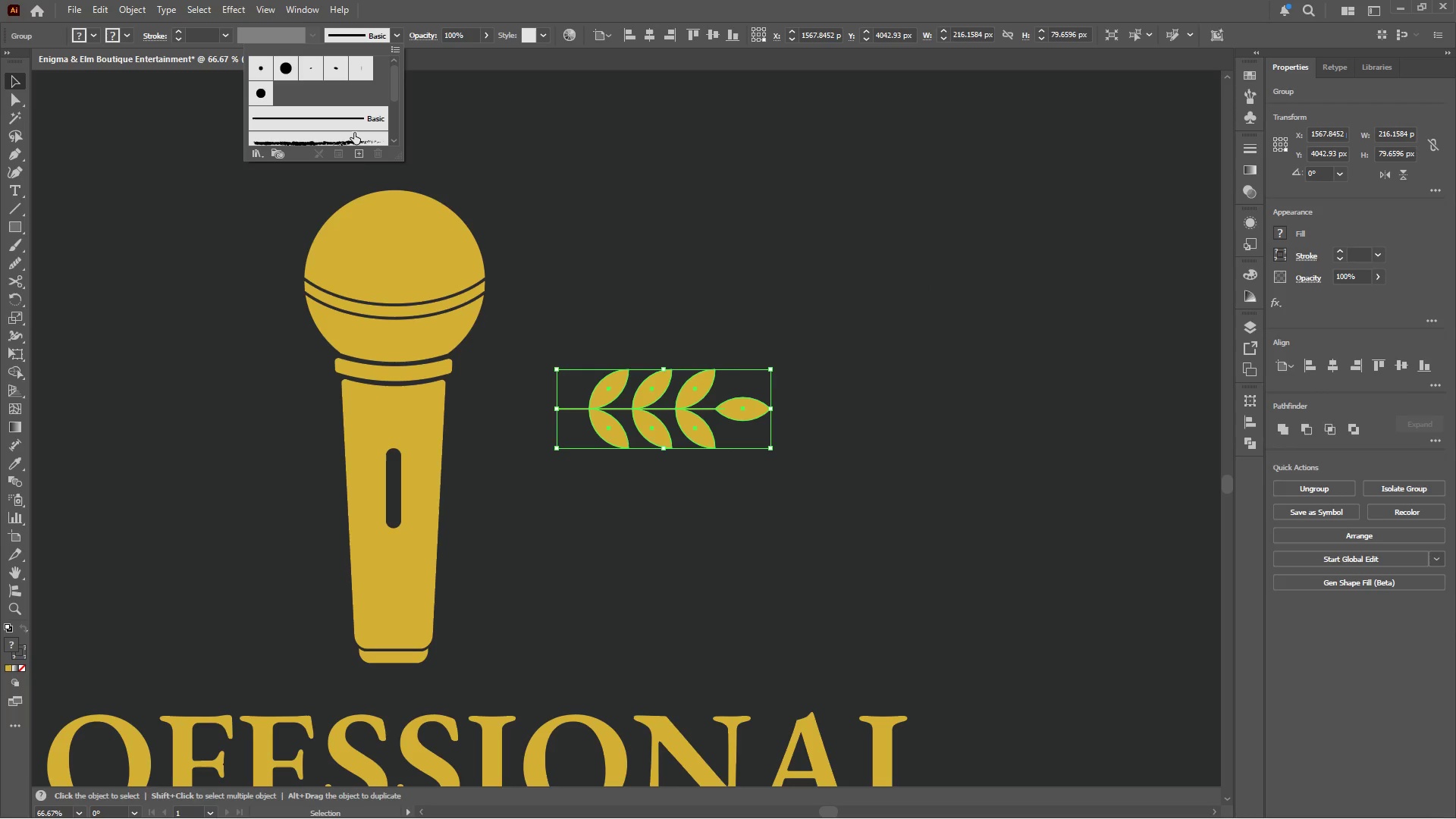 
left_click([356, 150])
 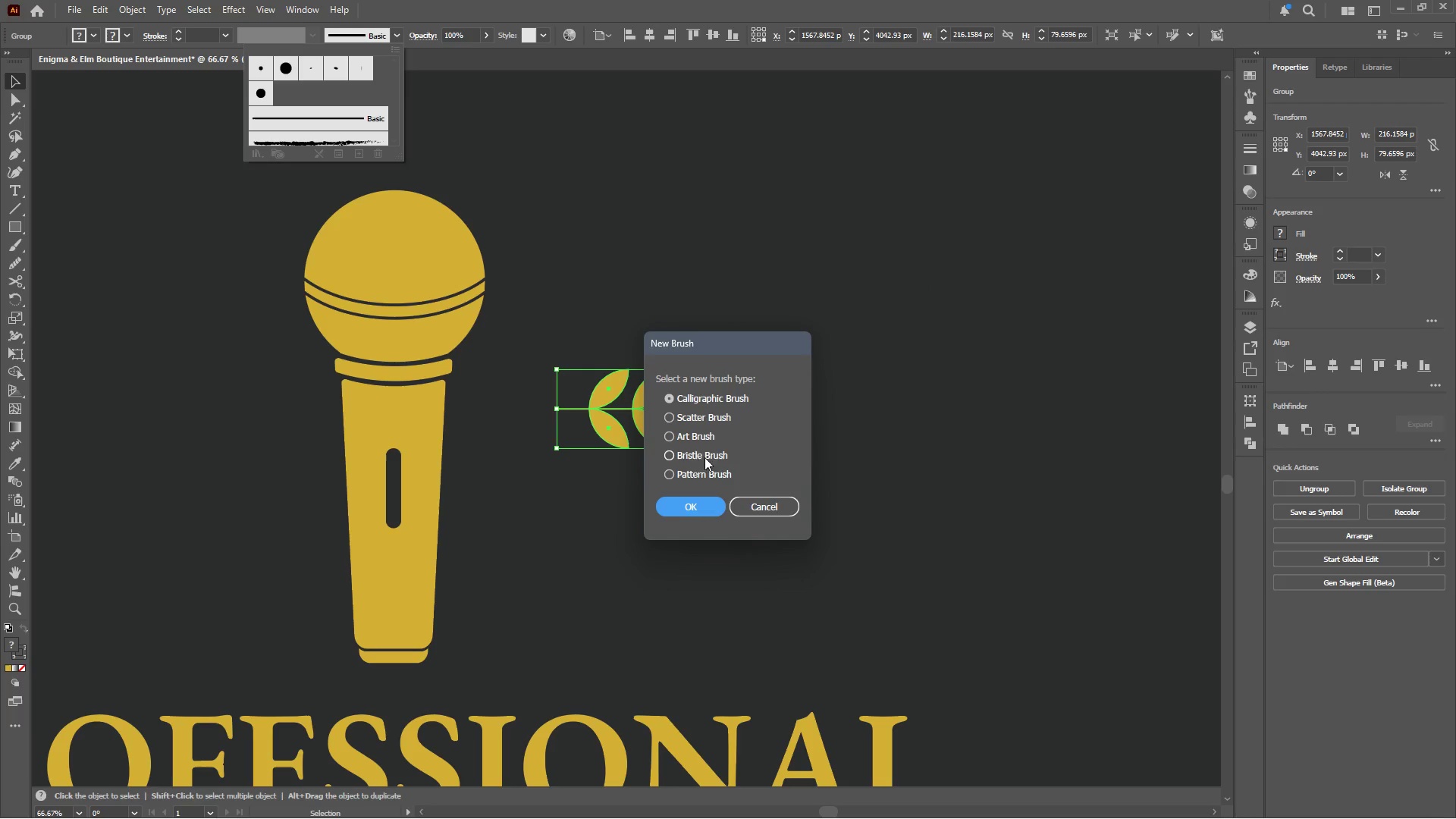 
left_click([694, 437])
 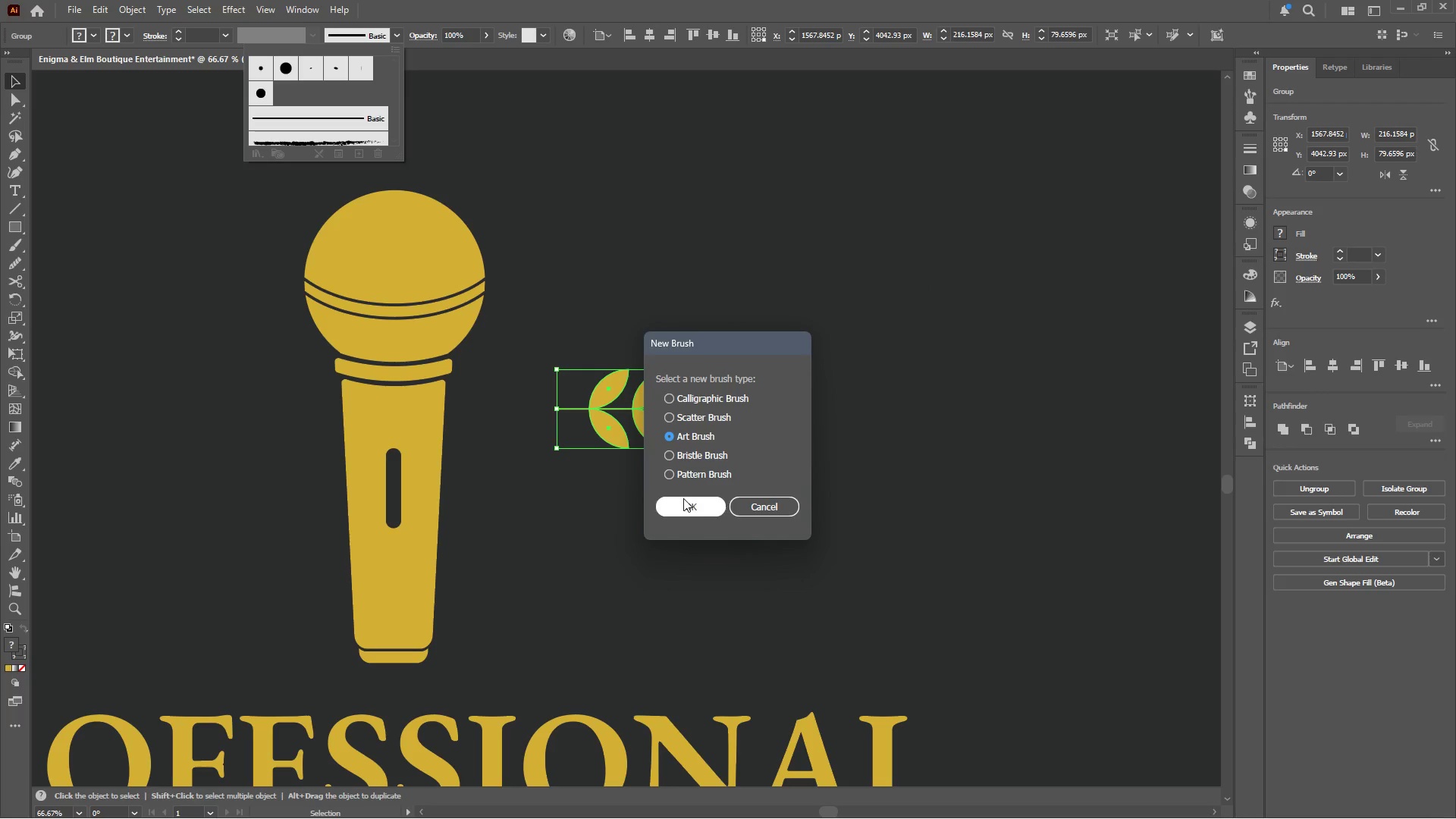 
left_click([682, 505])
 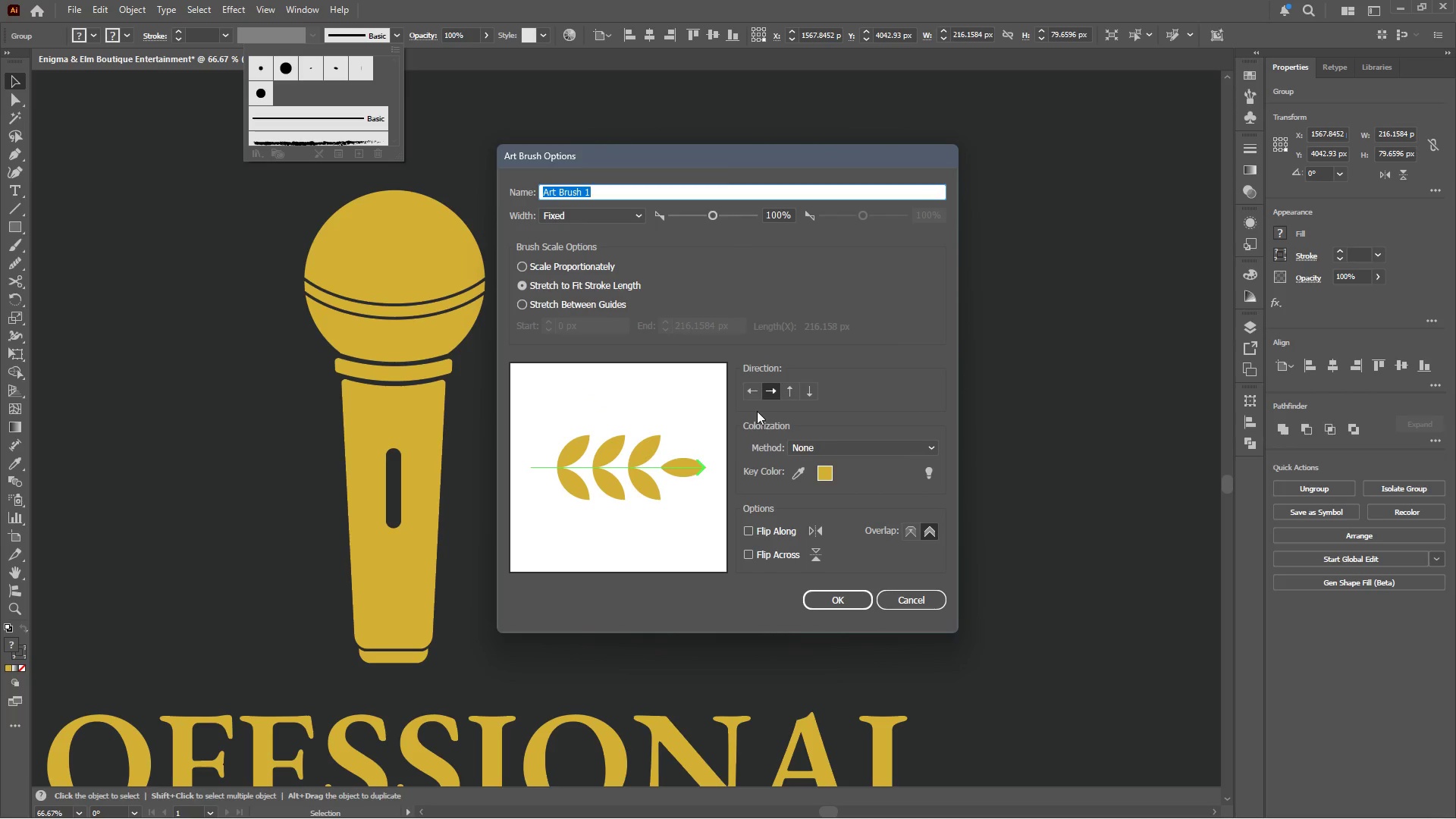 
left_click([752, 392])
 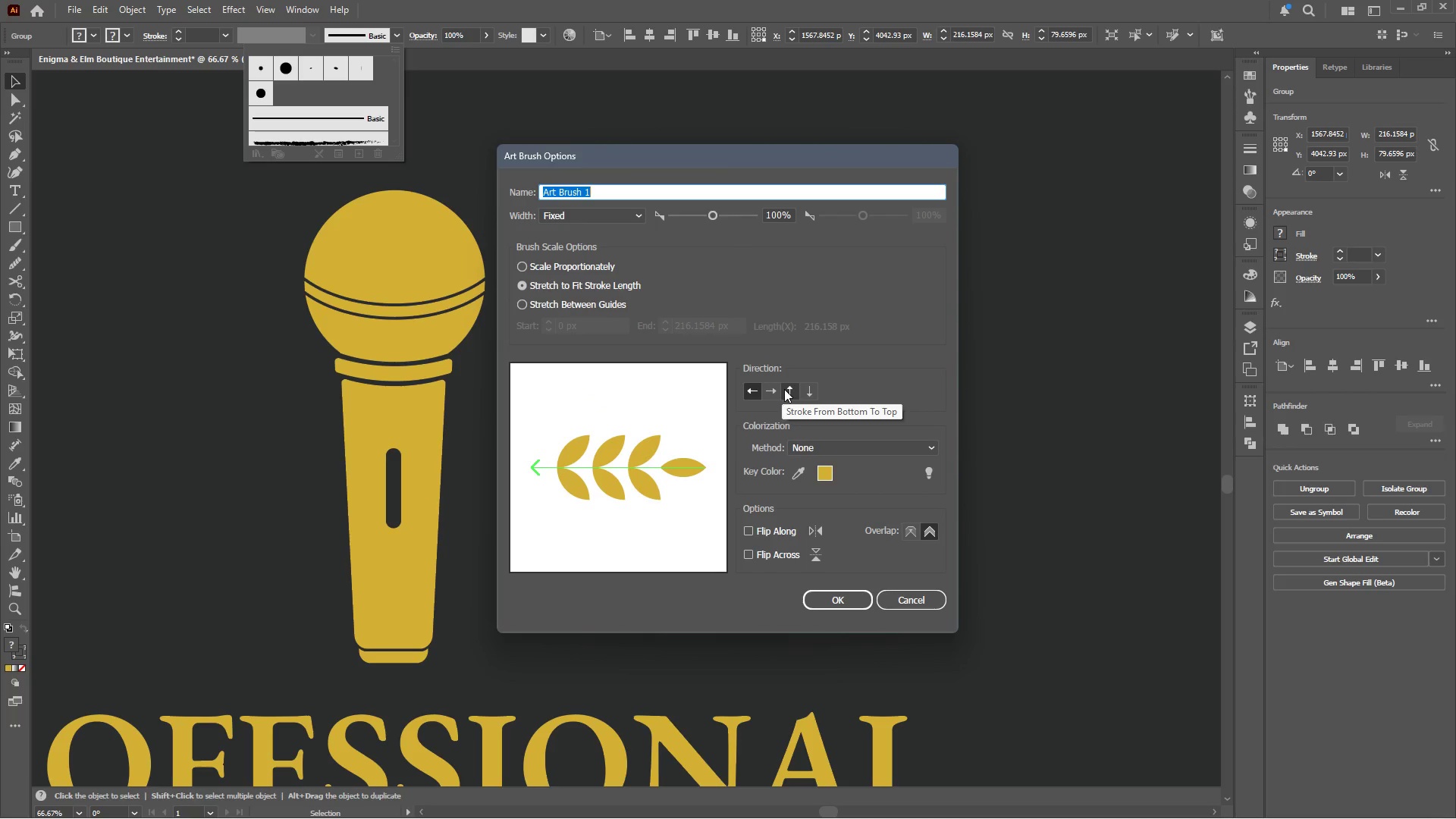 
left_click([785, 388])
 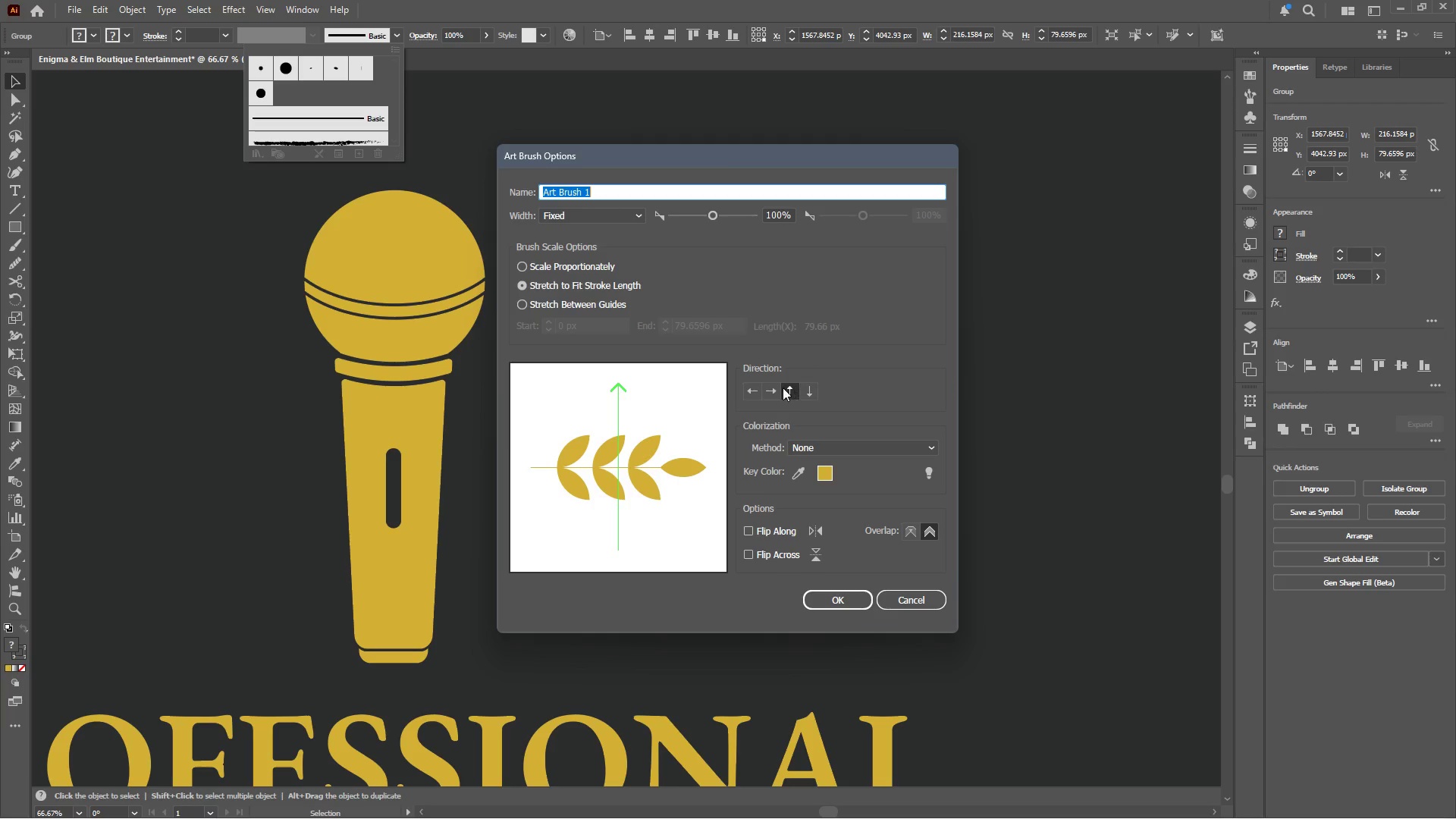 
left_click([774, 388])
 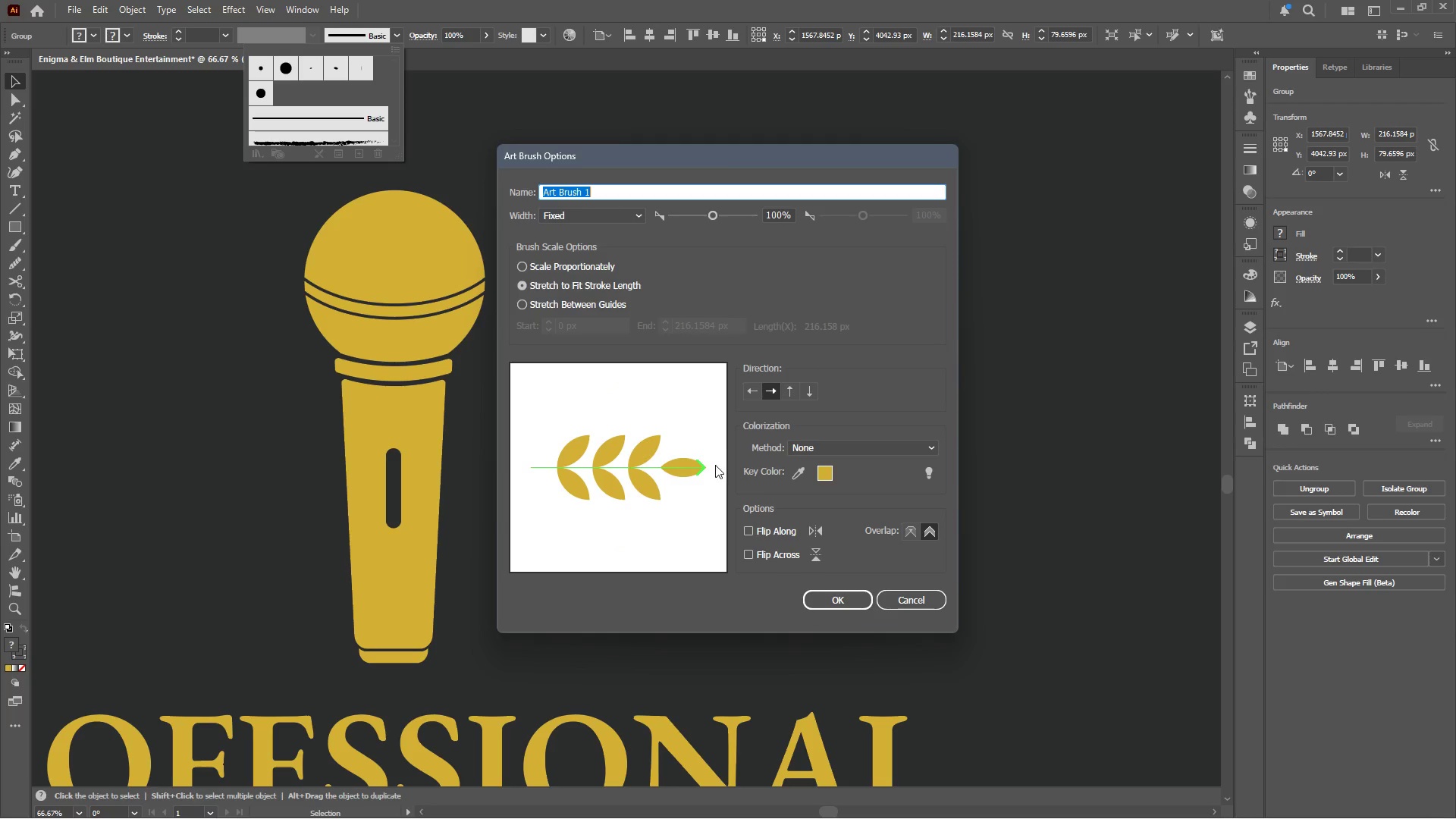 
left_click([694, 465])
 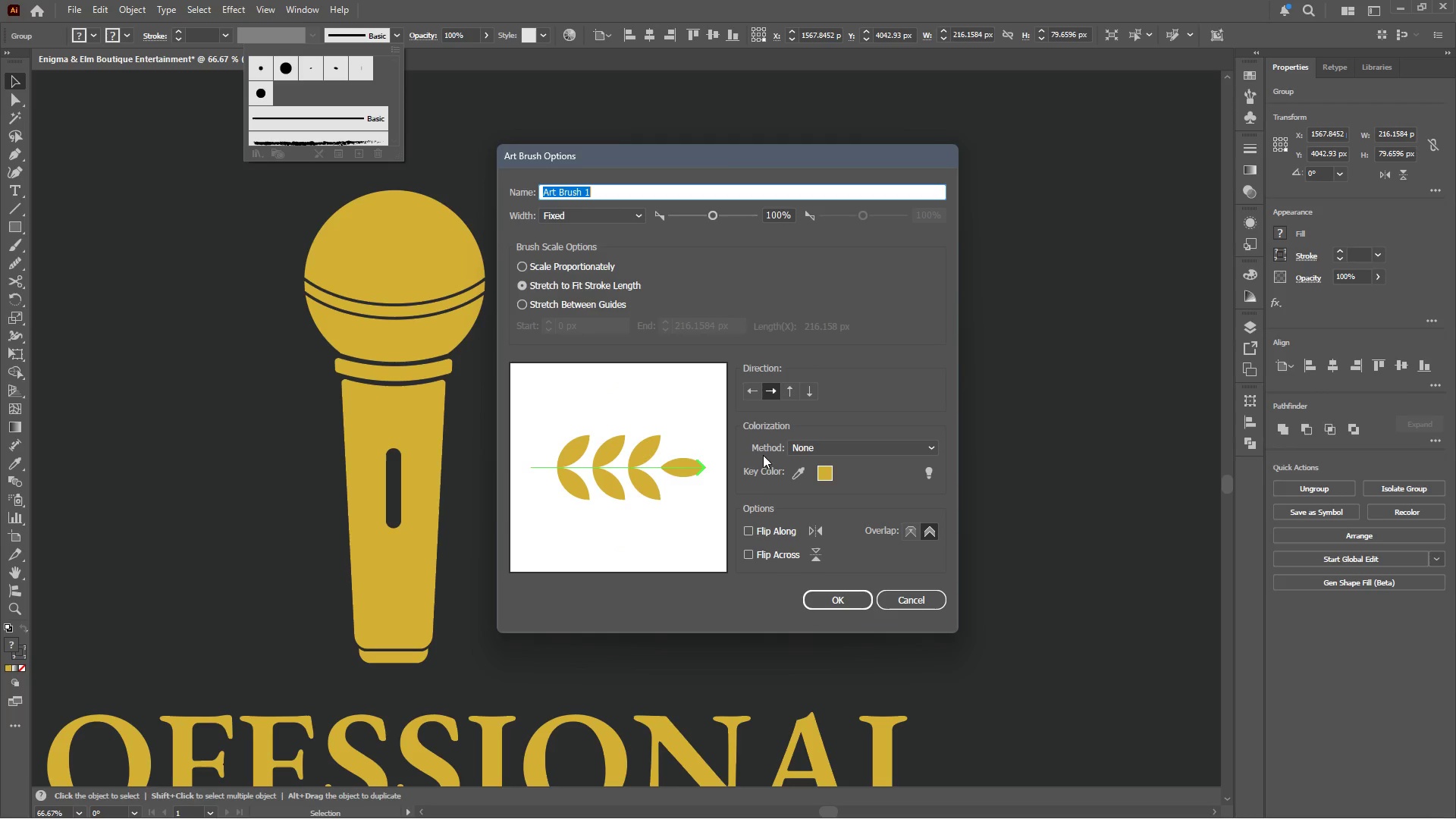 
left_click([812, 447])
 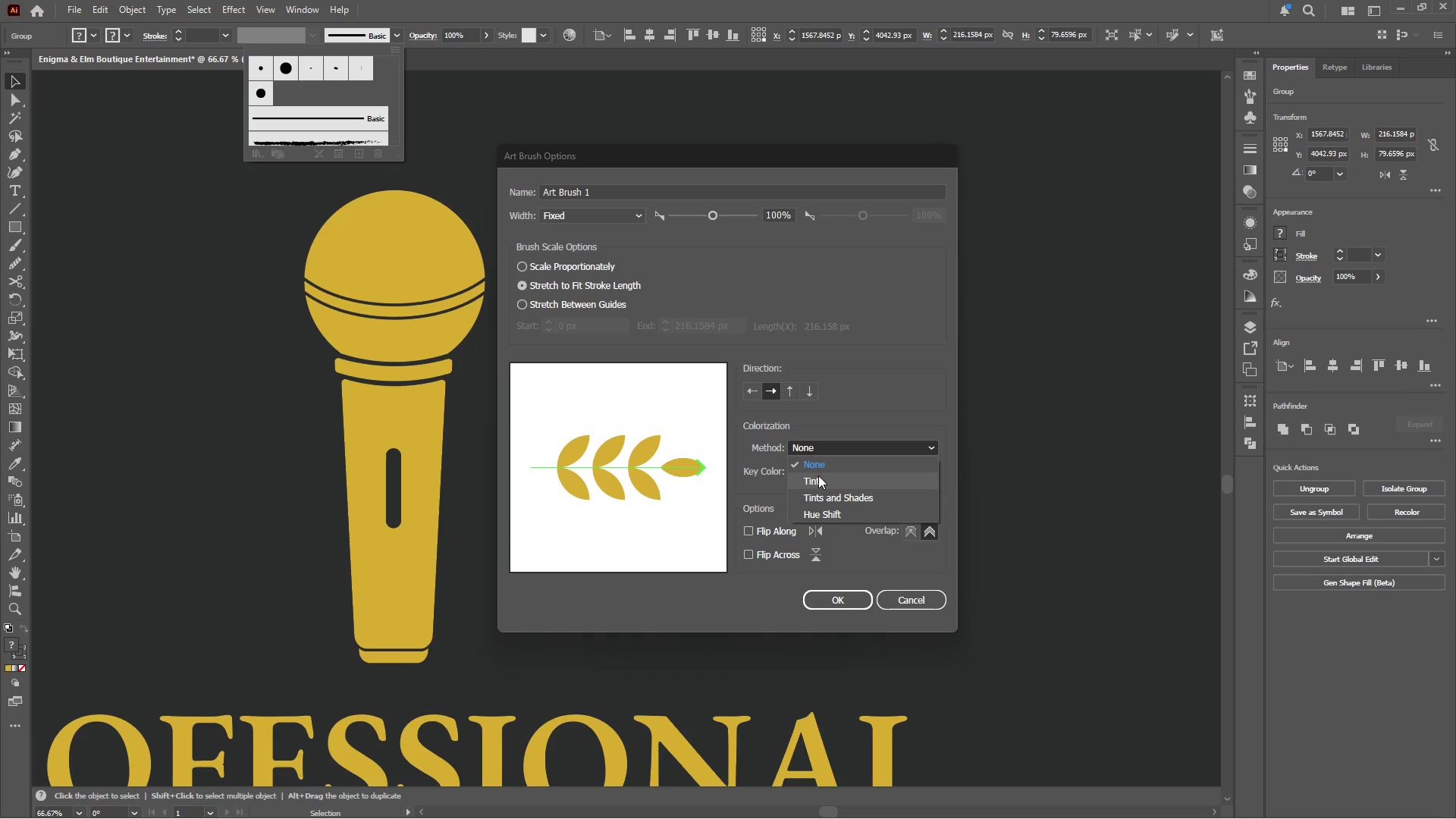 
left_click([819, 480])
 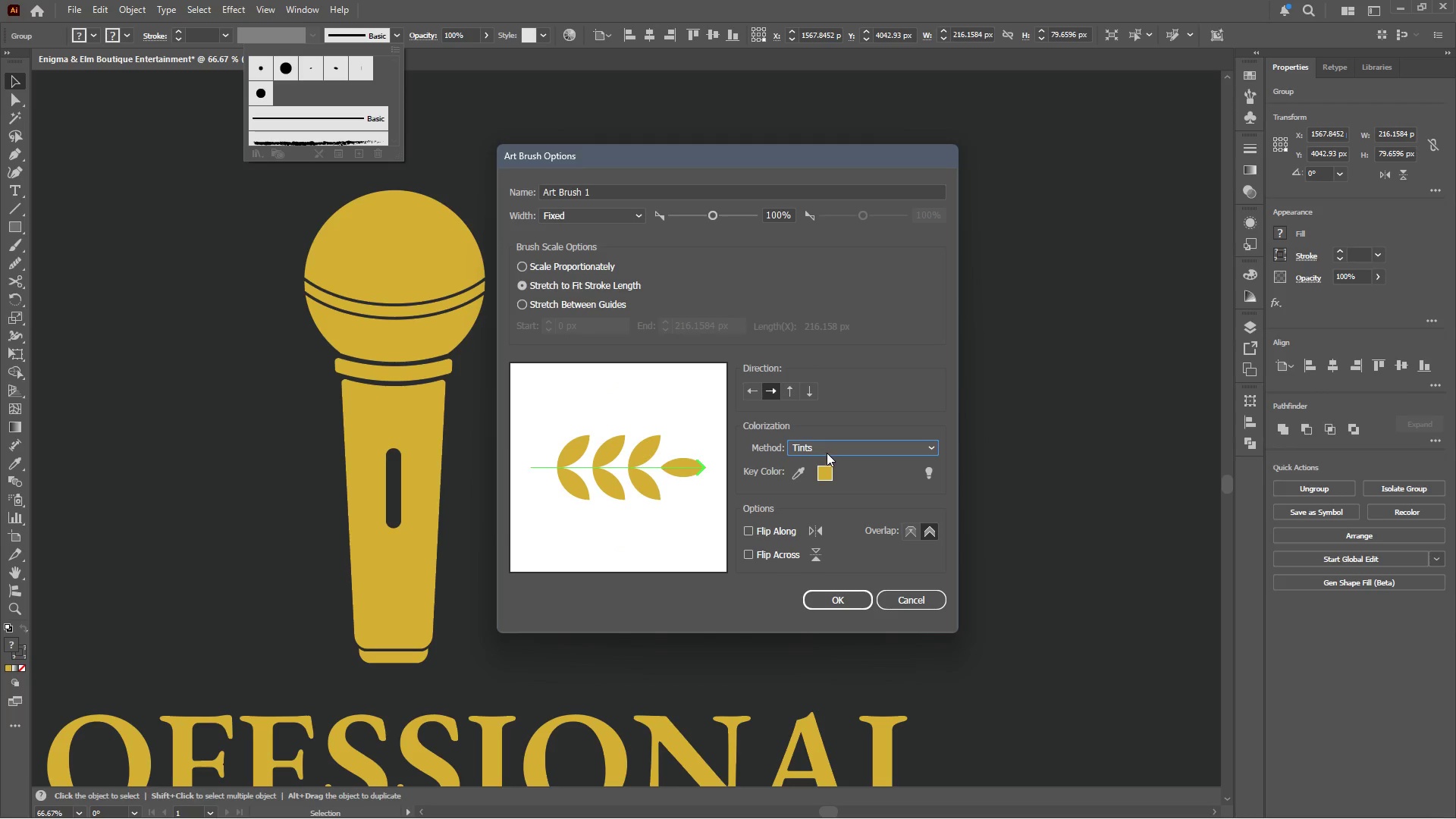 
left_click([828, 449])
 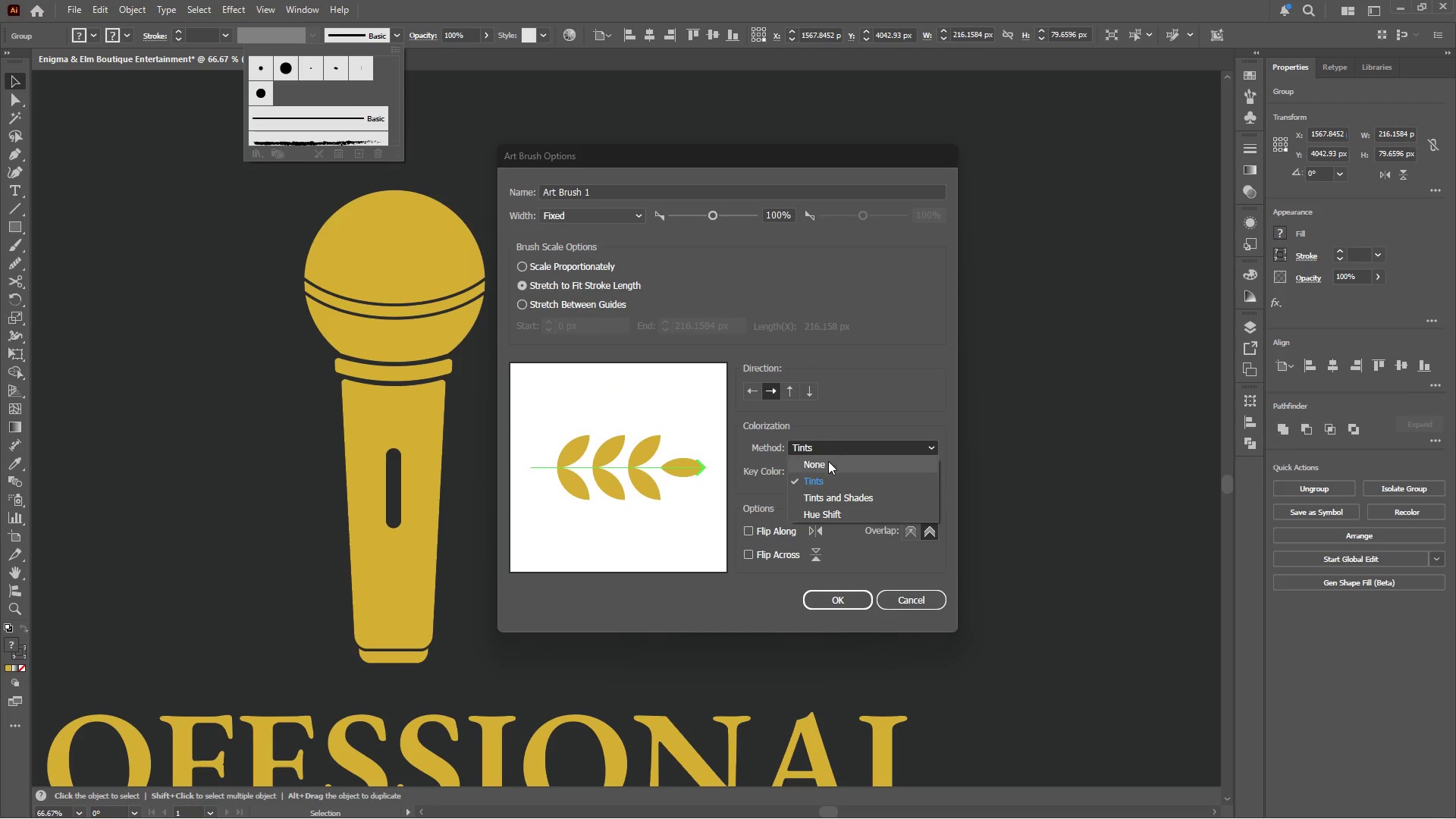 
left_click([828, 462])
 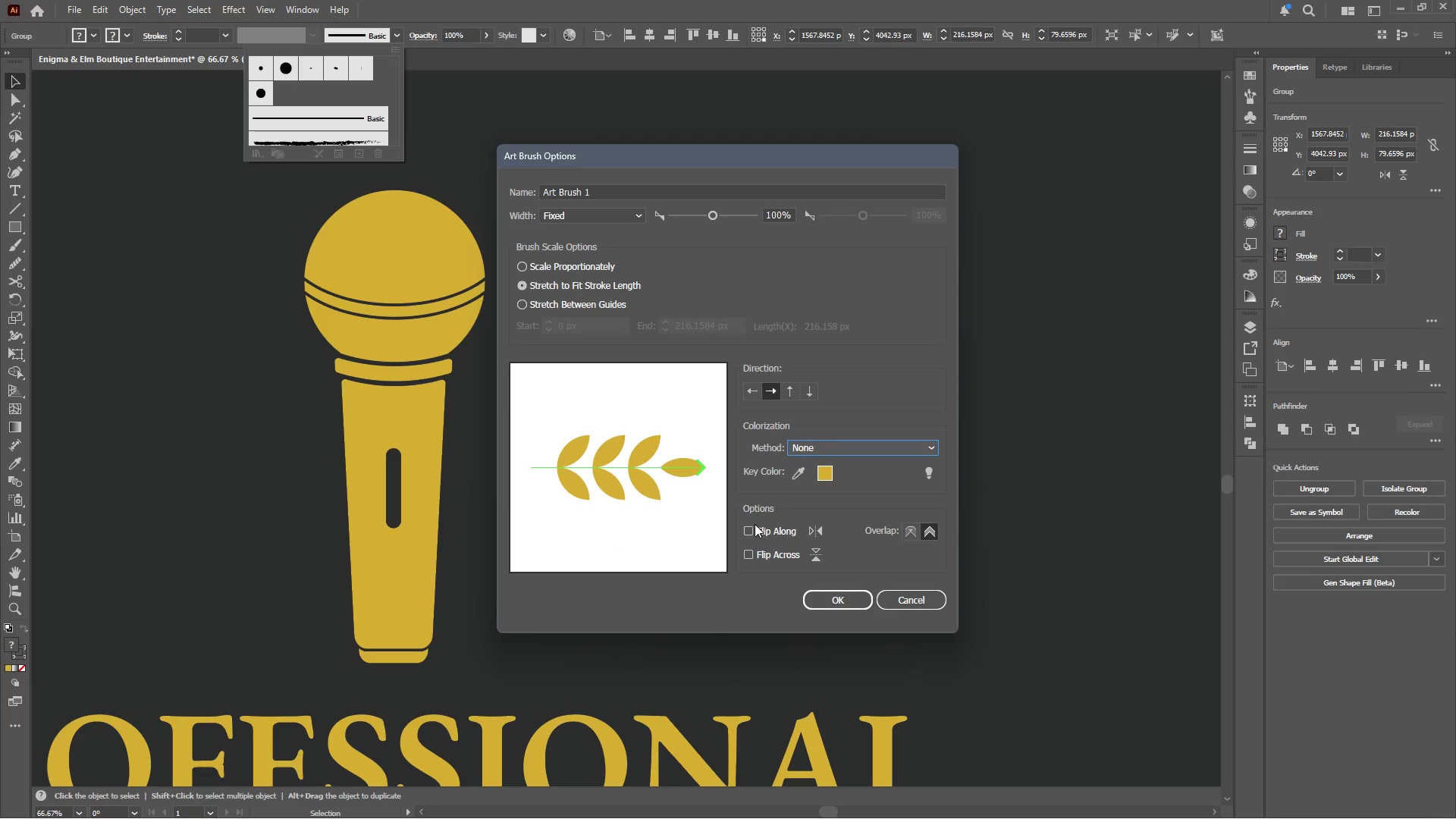 
left_click([743, 529])
 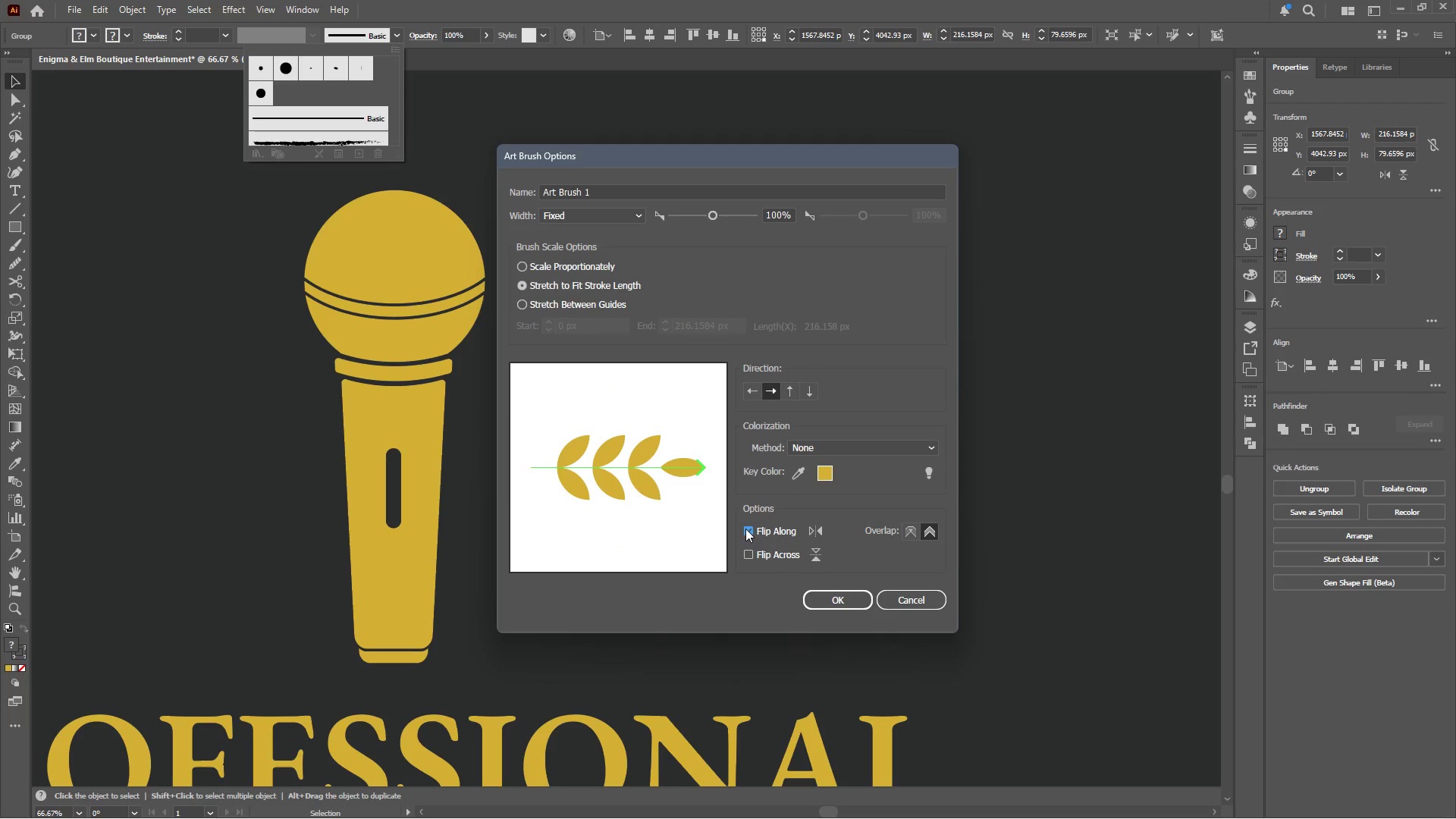 
left_click([745, 529])
 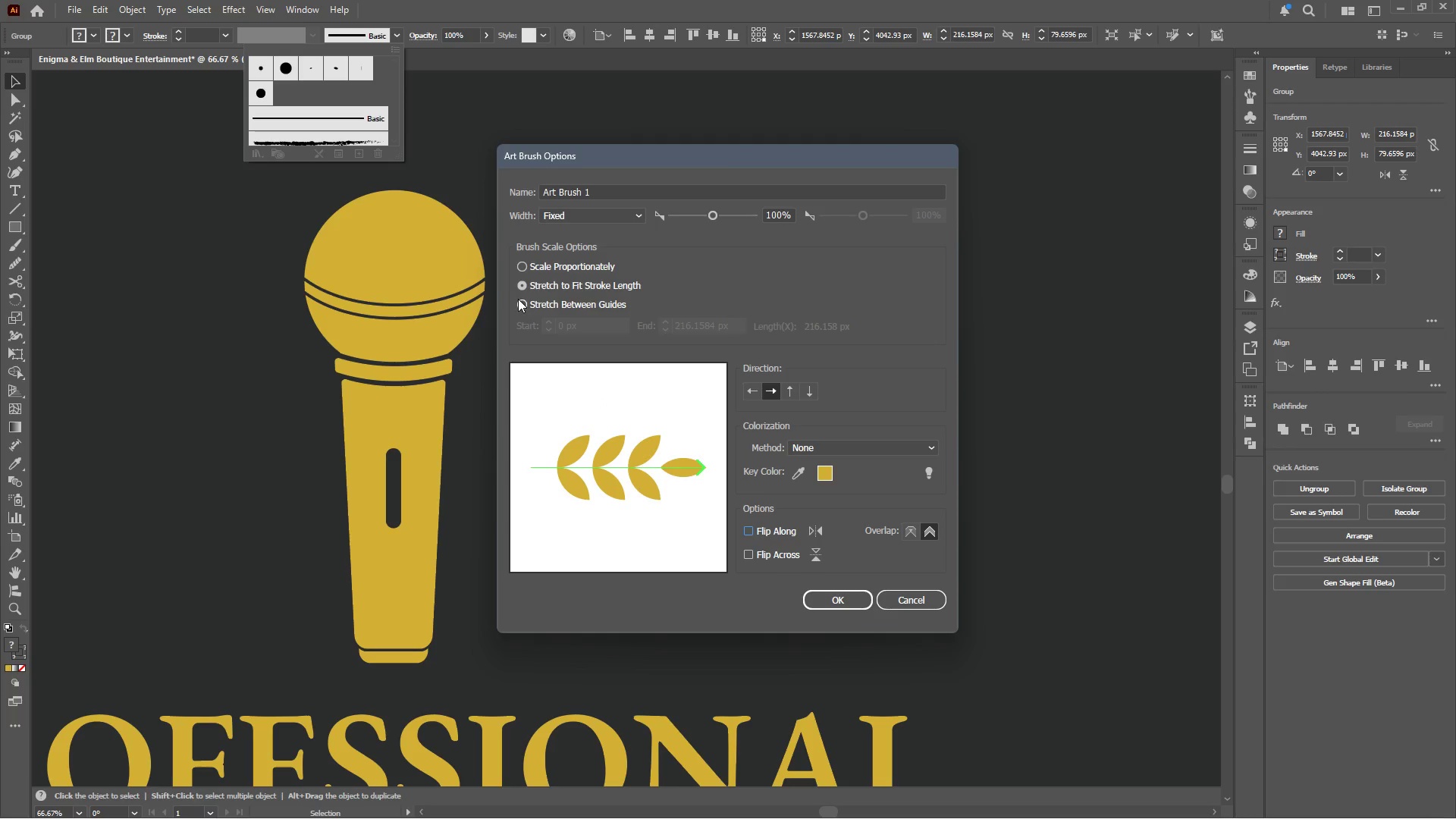 
left_click([522, 302])
 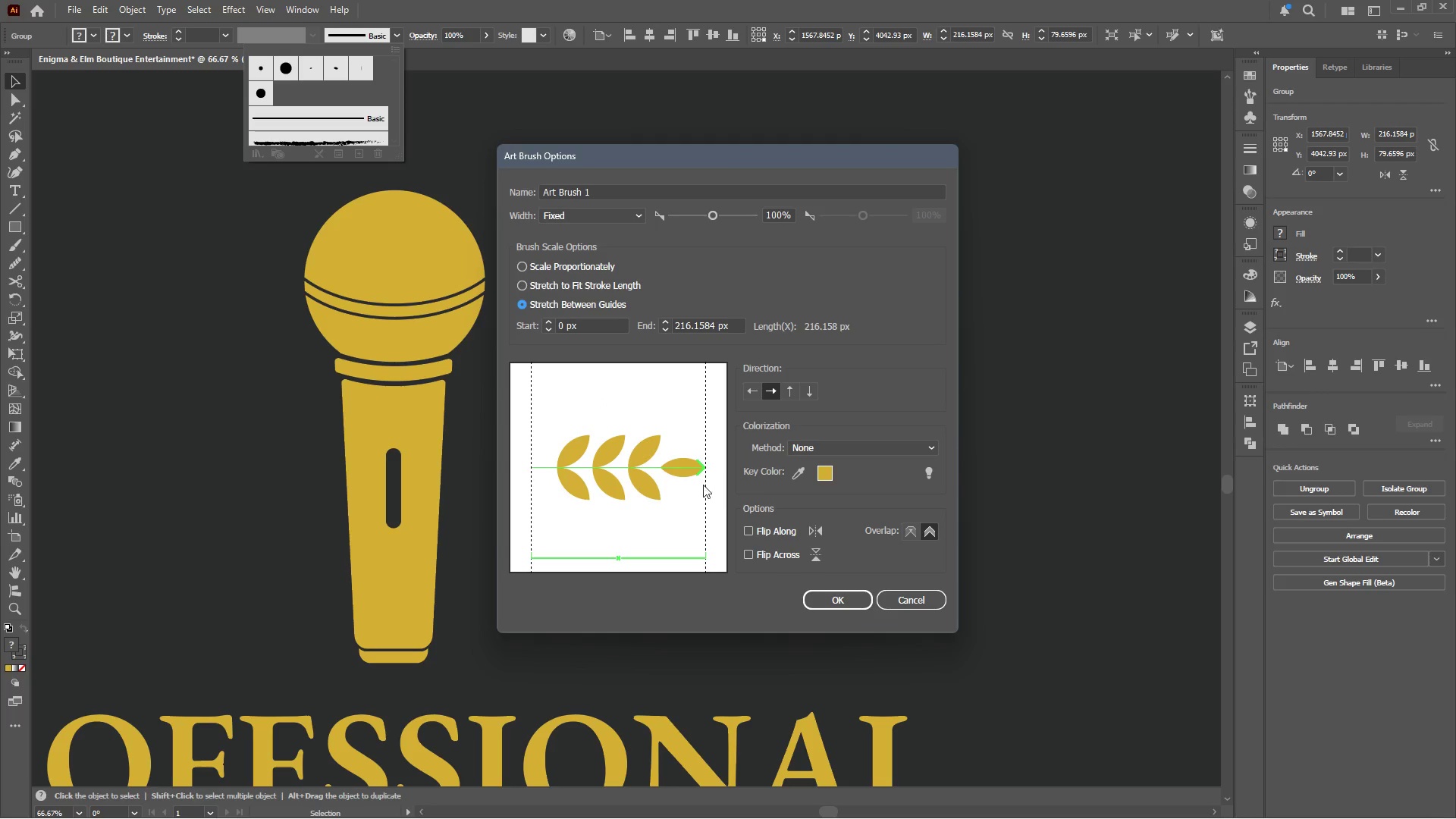 
left_click_drag(start_coordinate=[704, 486], to_coordinate=[664, 486])
 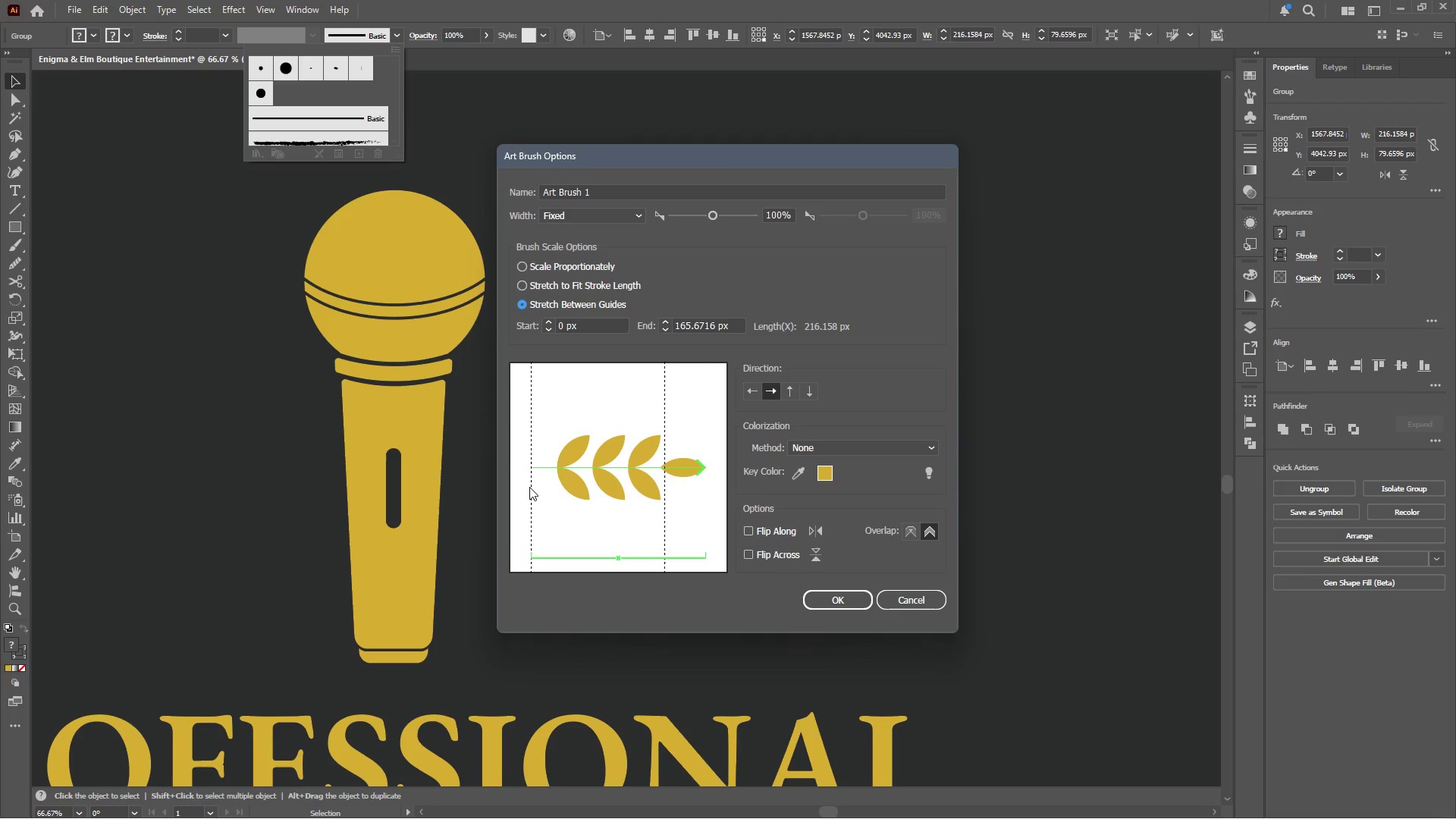 
left_click_drag(start_coordinate=[532, 487], to_coordinate=[554, 488])
 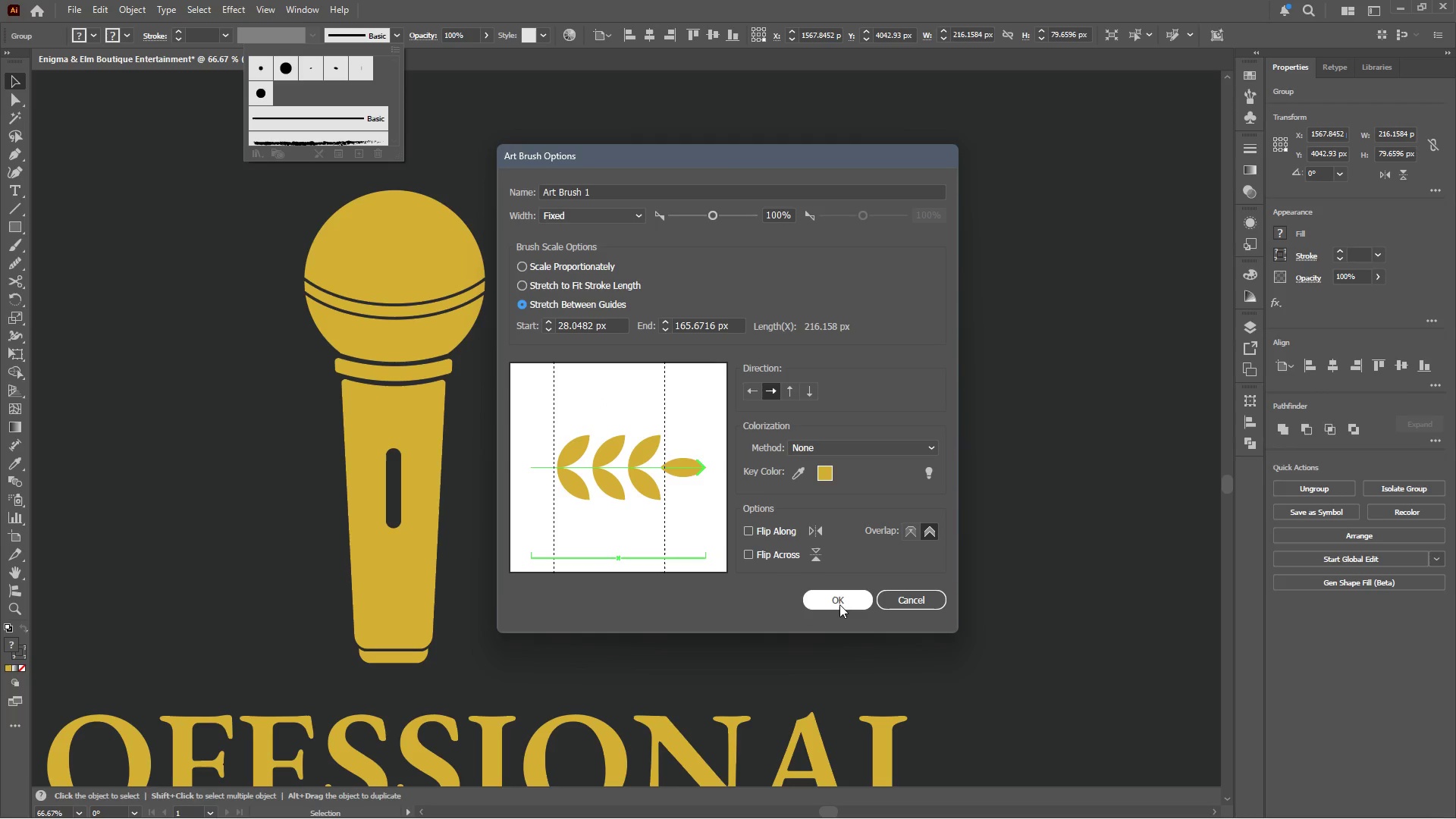 
left_click([836, 605])
 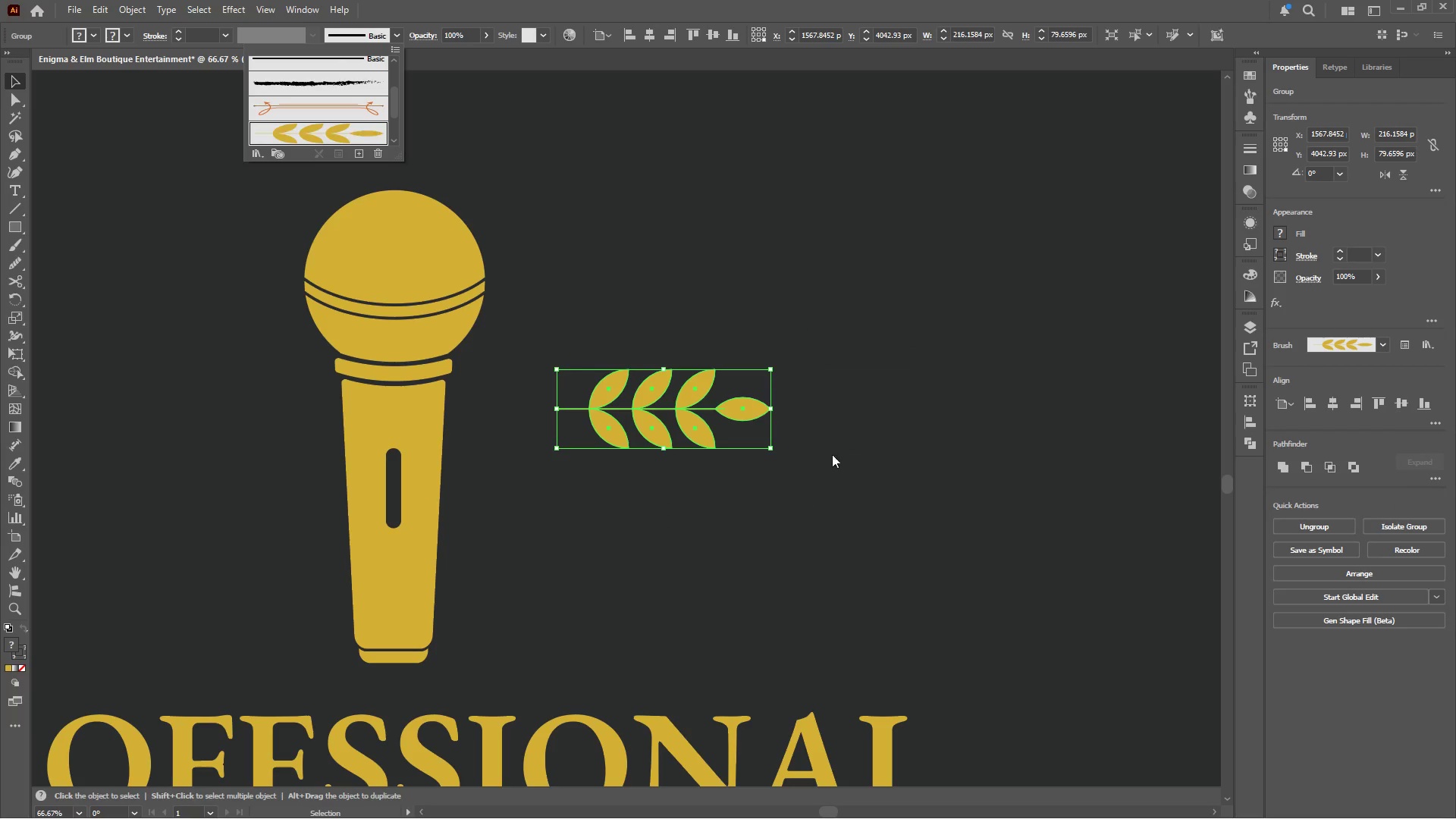 
left_click([855, 408])
 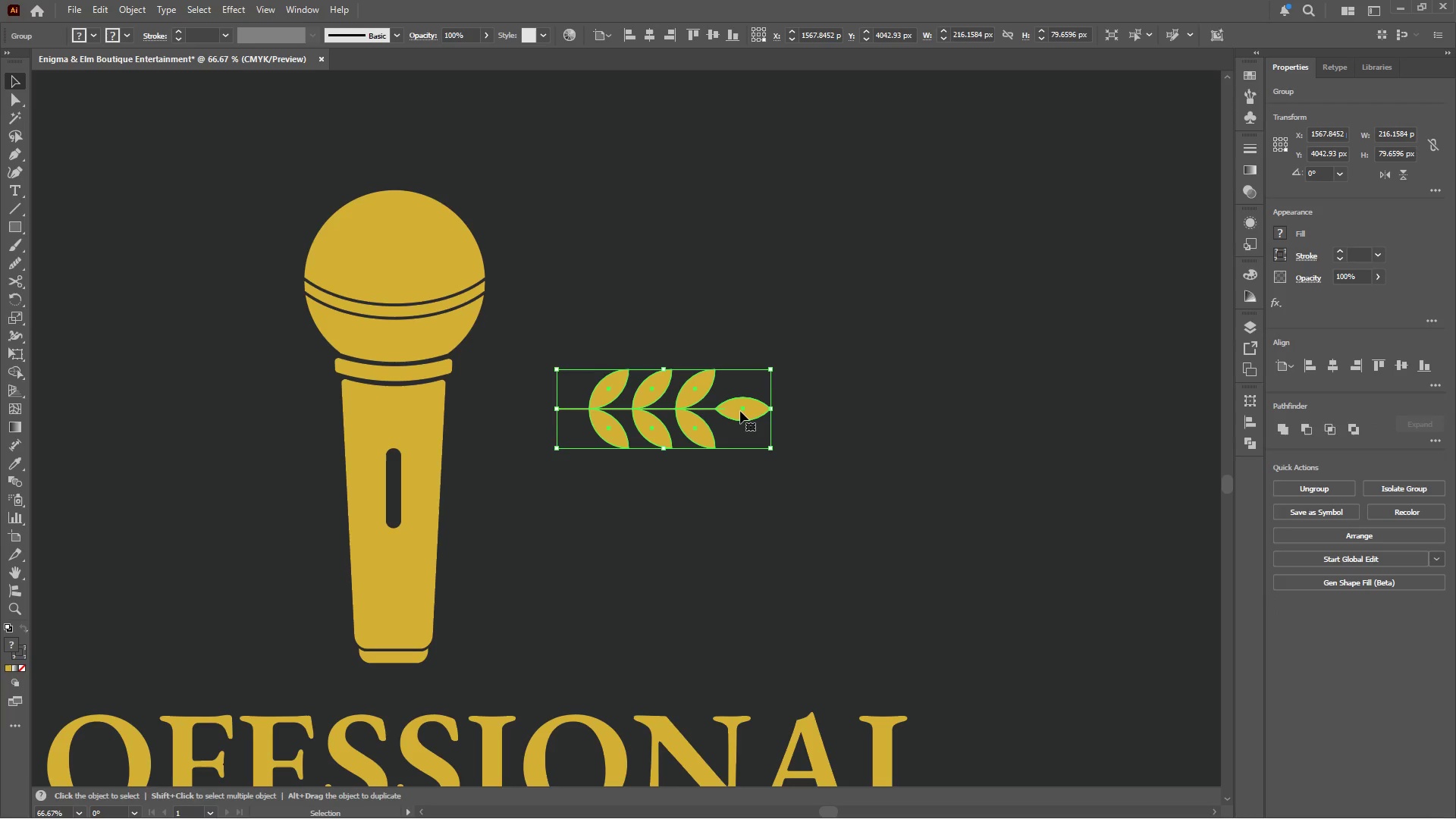 
left_click_drag(start_coordinate=[740, 412], to_coordinate=[1016, 222])
 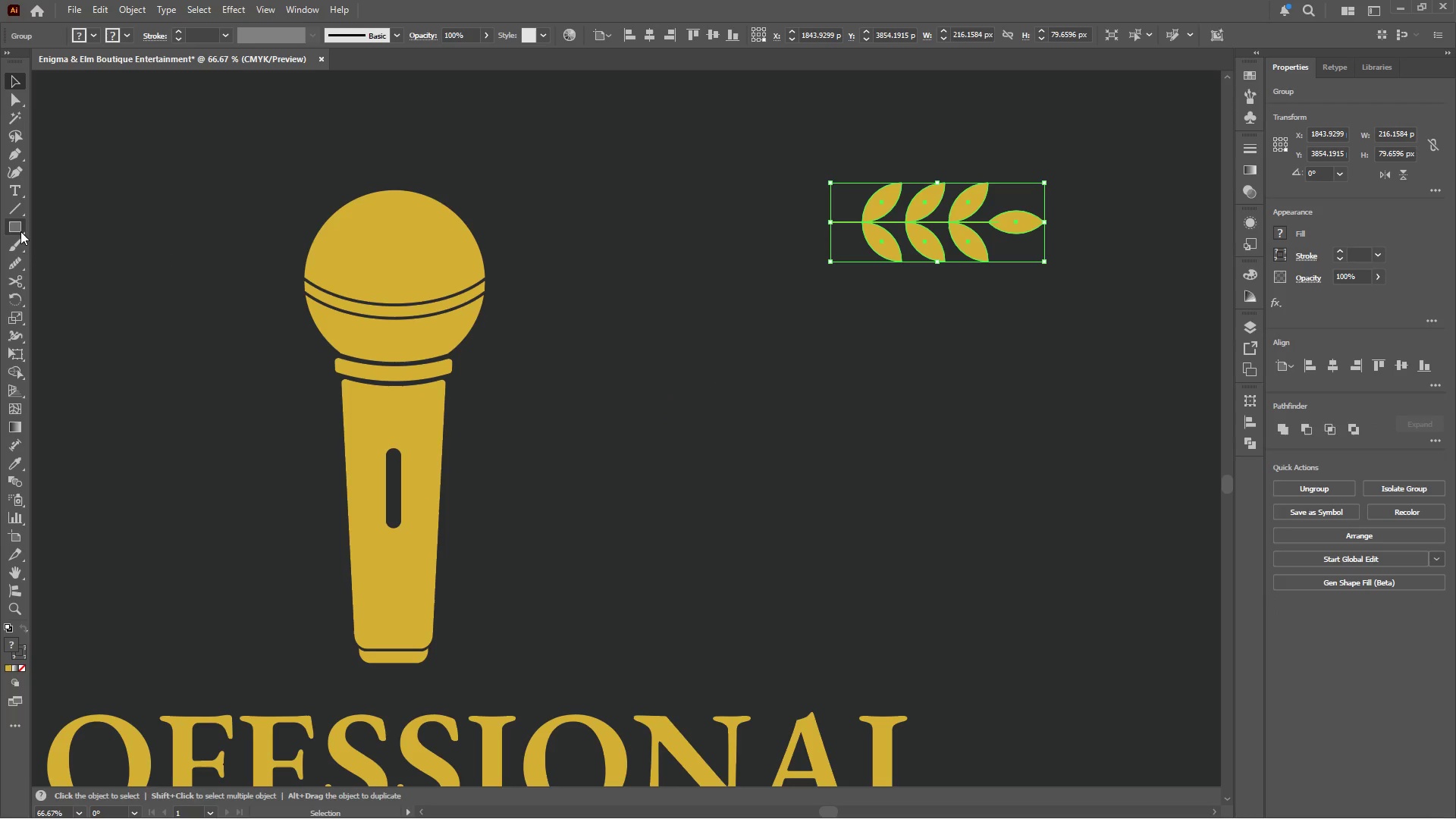 
right_click([20, 230])
 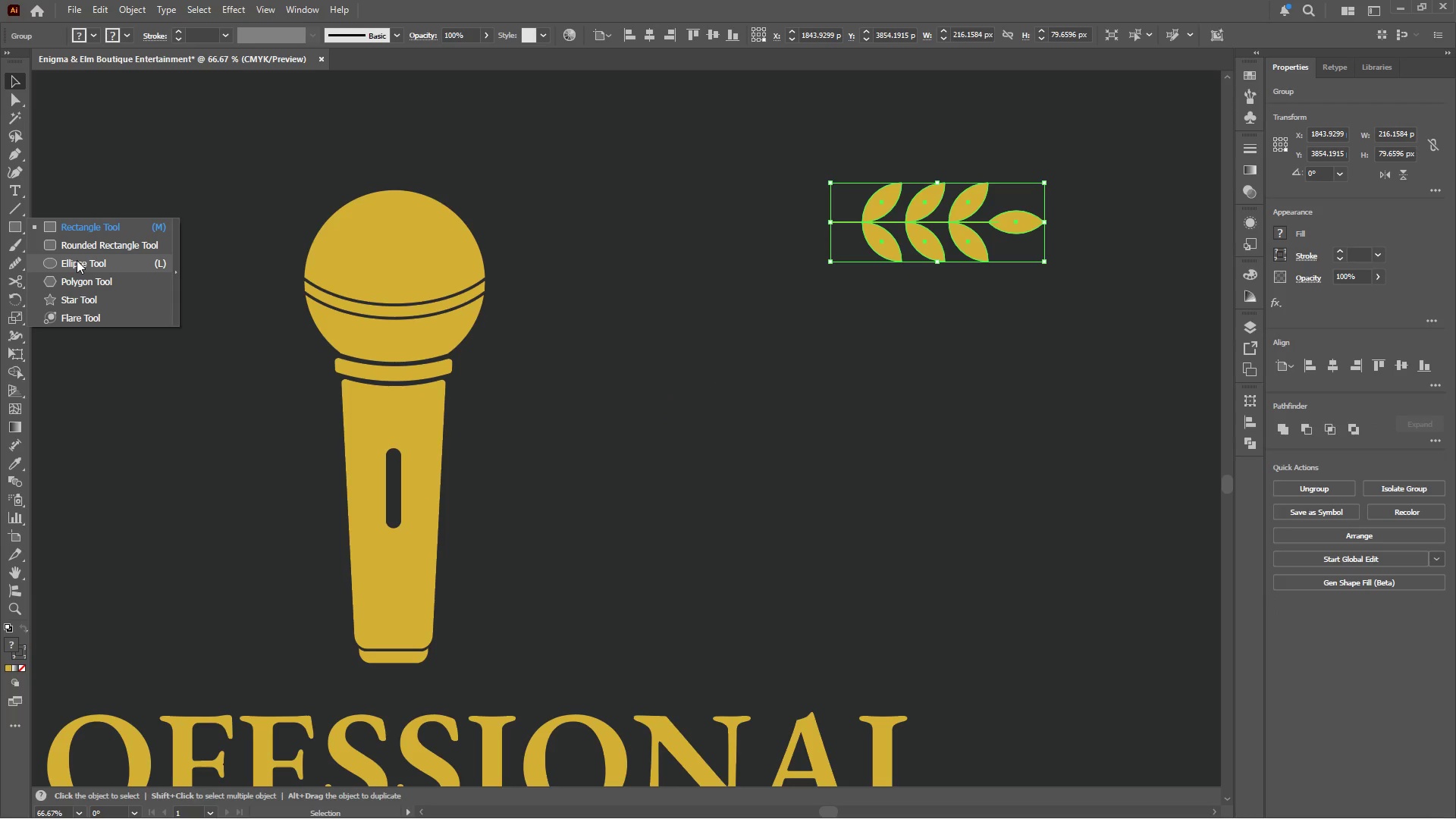 
left_click([77, 260])
 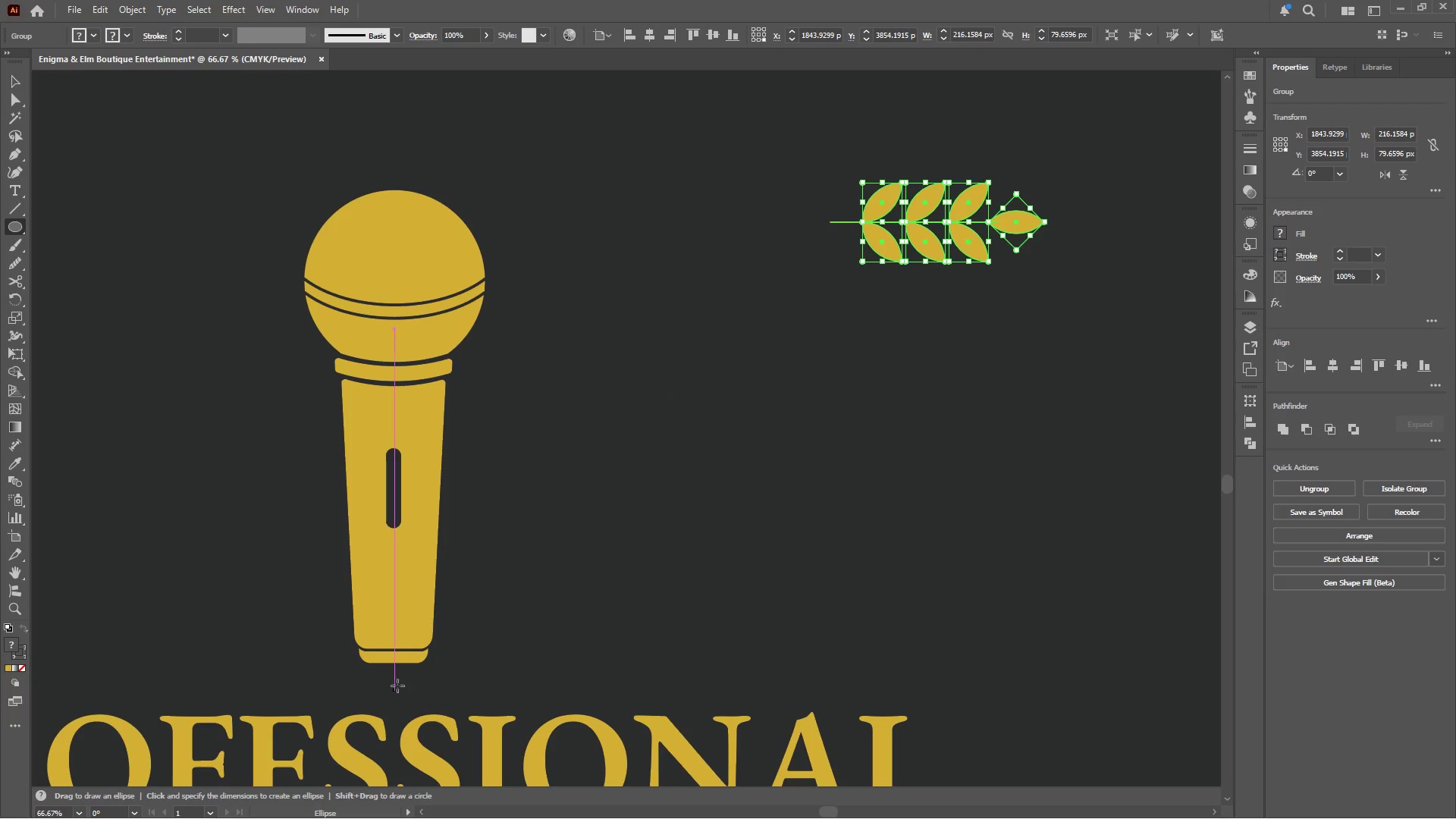 
left_click_drag(start_coordinate=[392, 667], to_coordinate=[465, 137])
 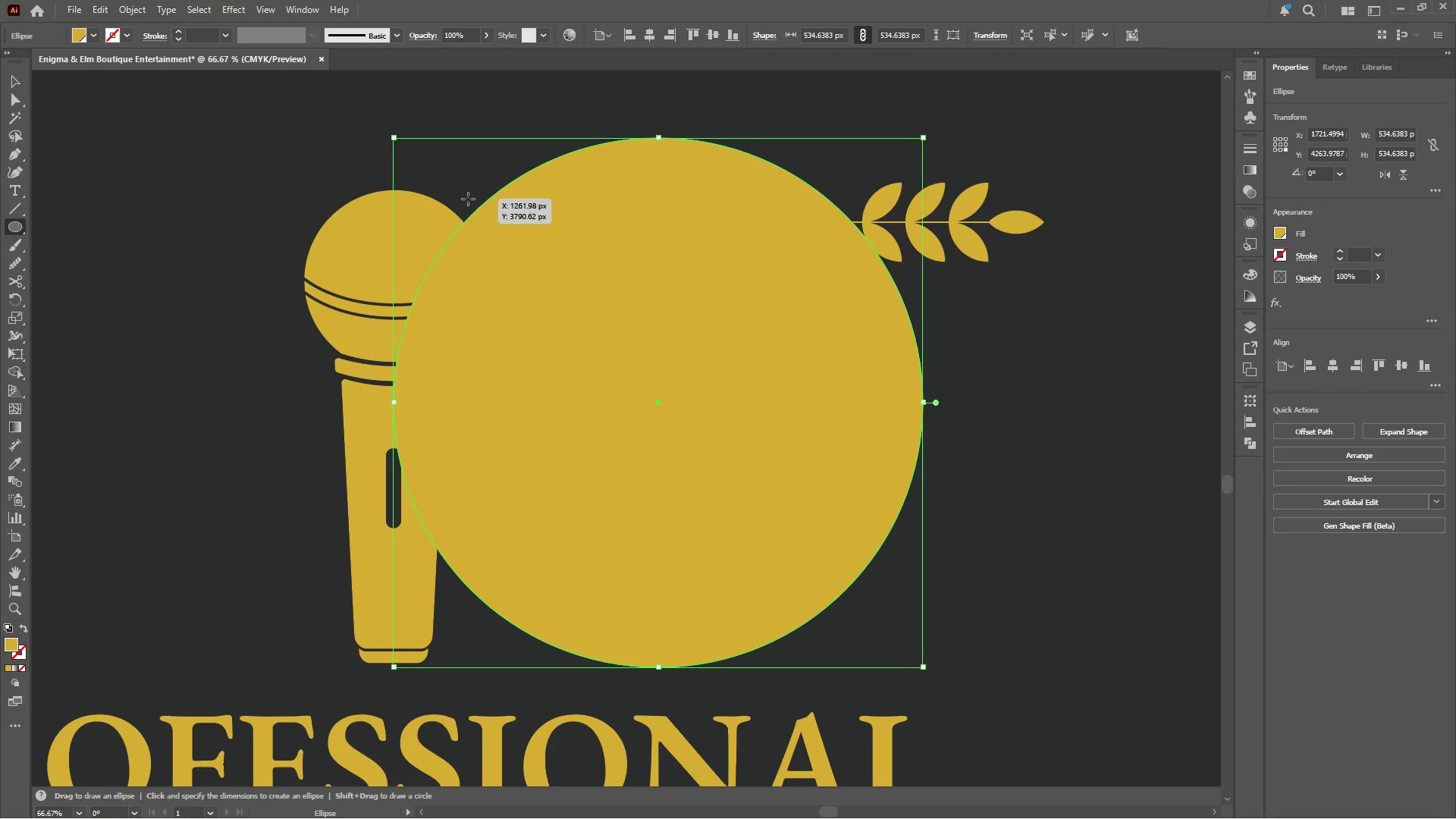 
hold_key(key=ShiftLeft, duration=2.12)
 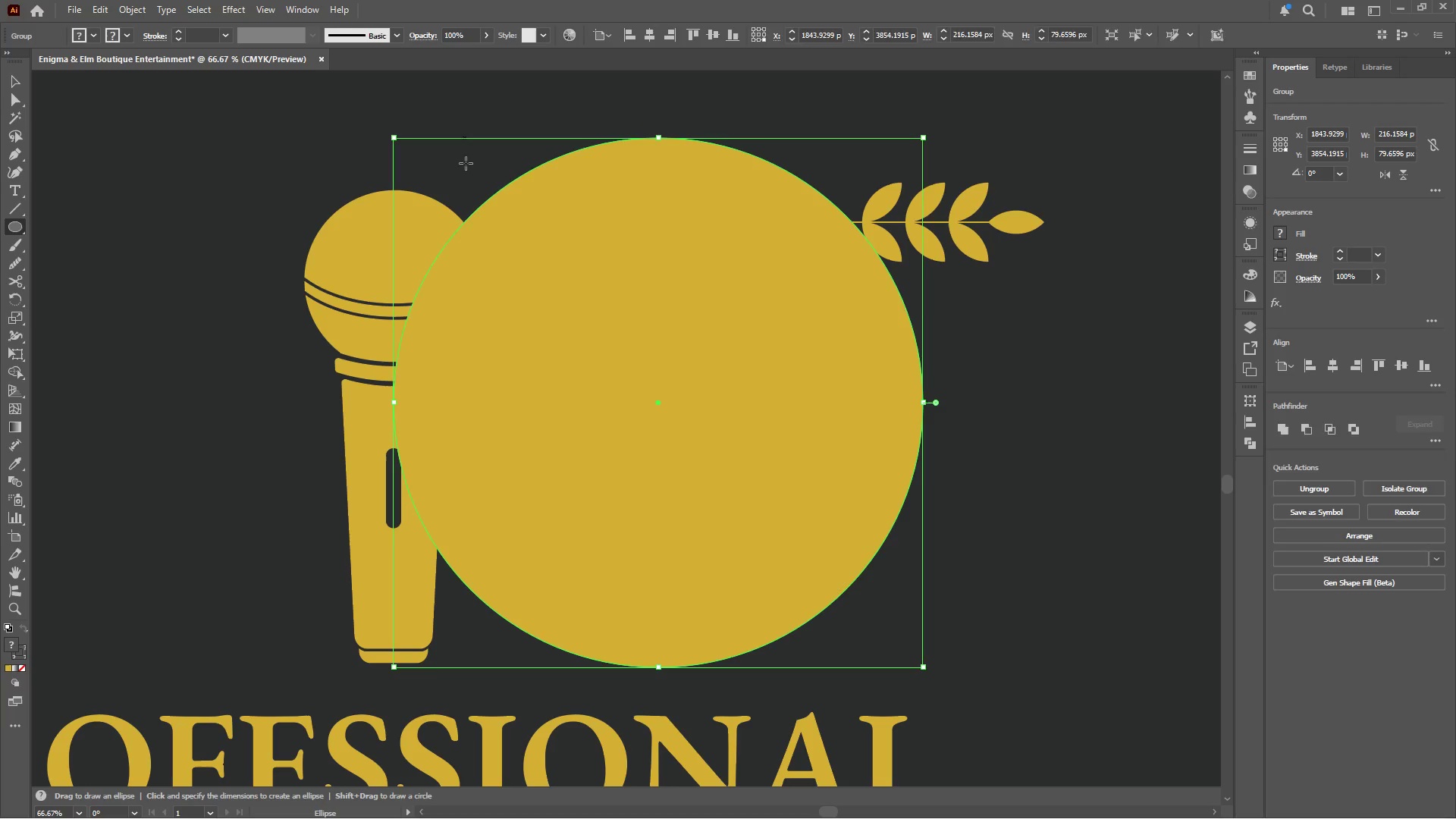 
key(Shift+X)
 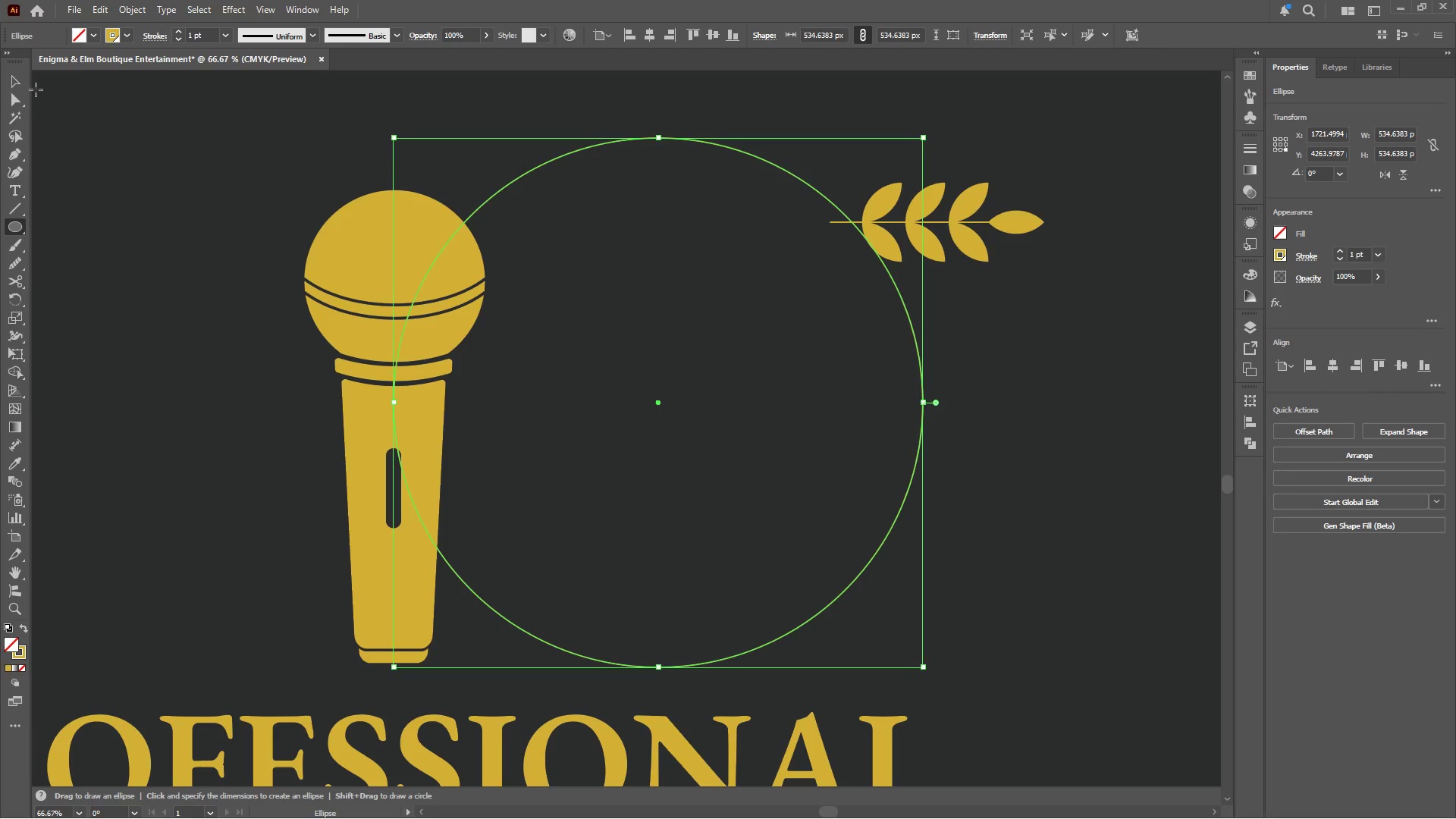 
left_click([11, 79])
 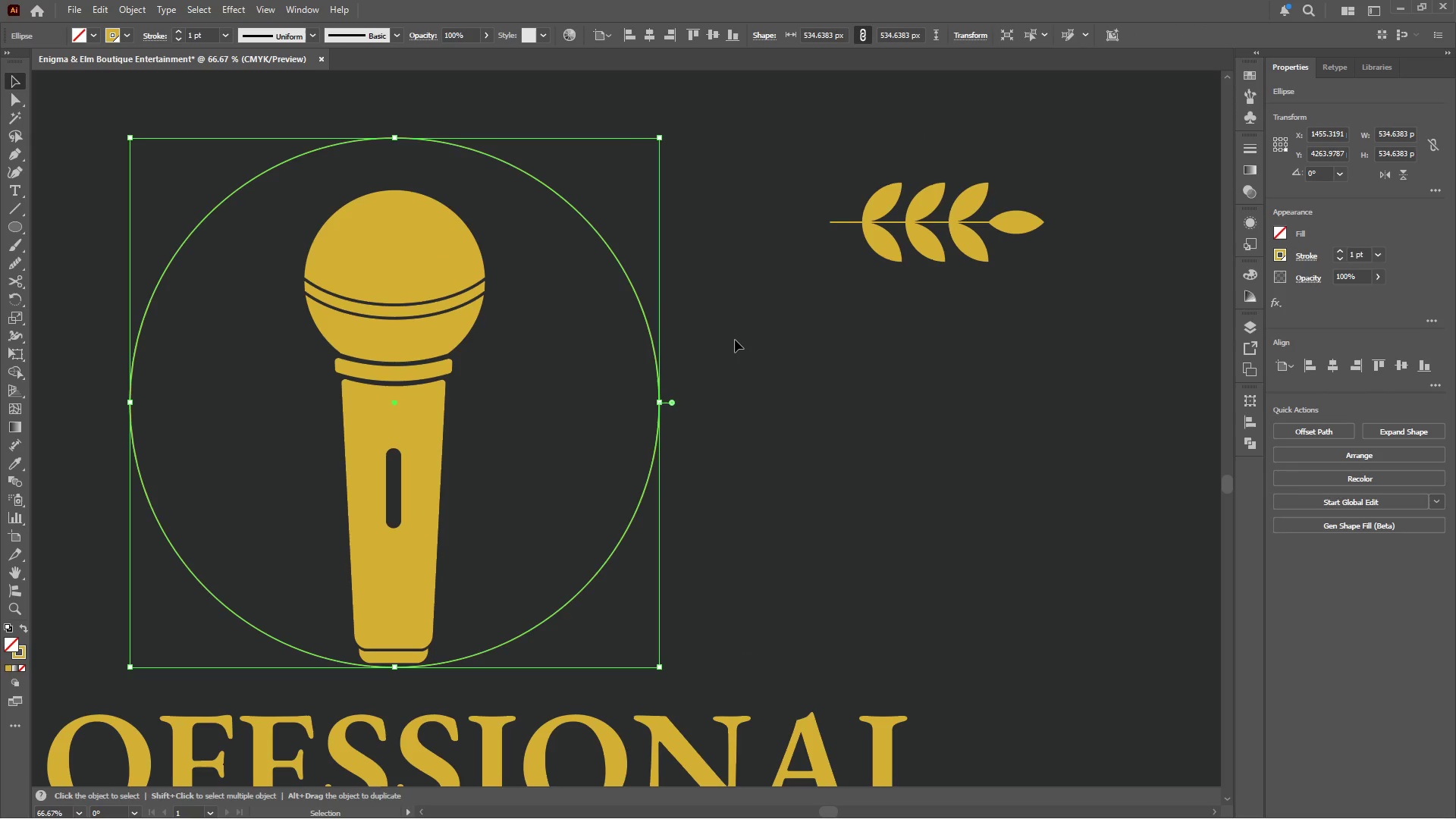 
wait(5.28)
 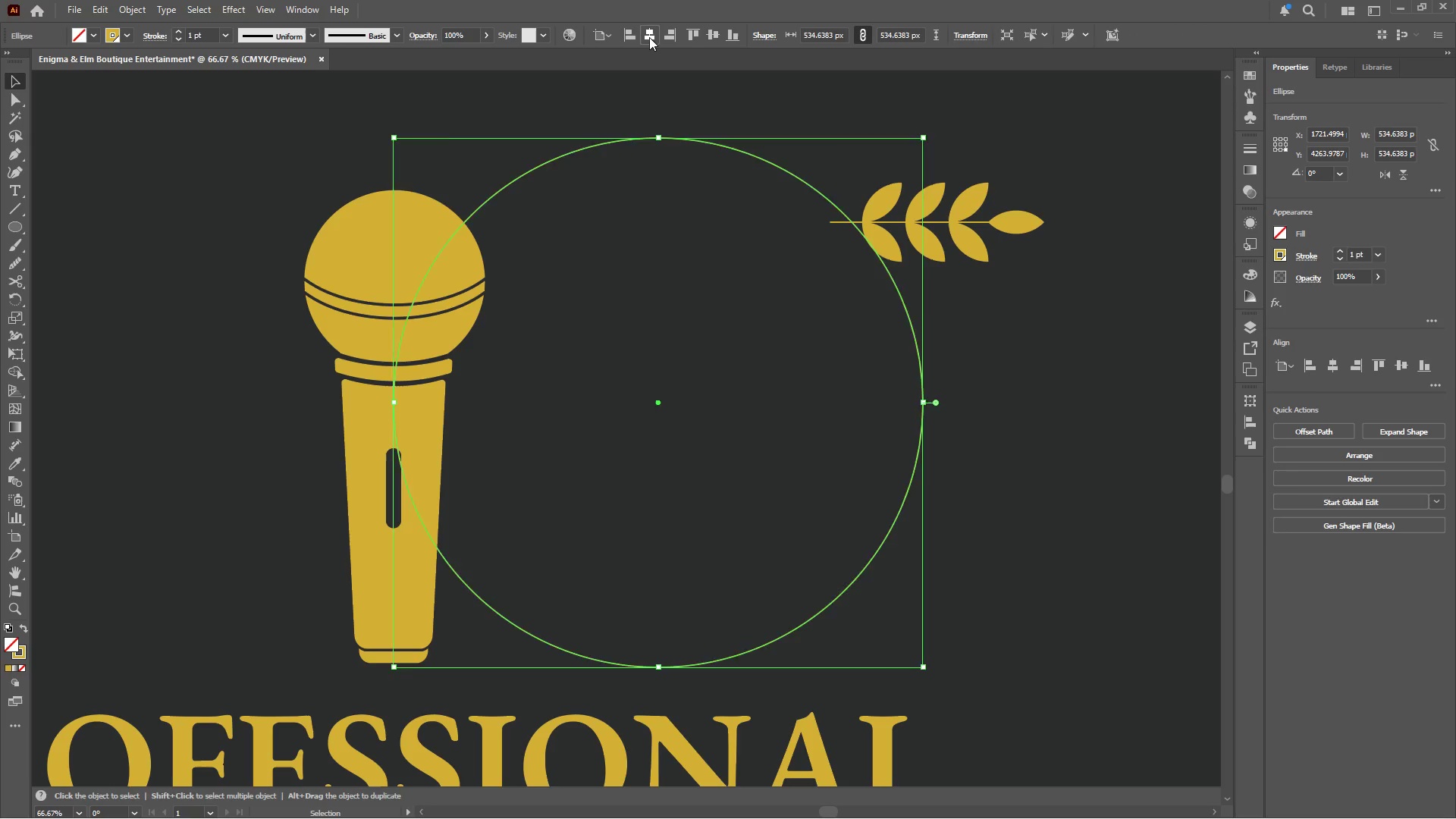 
left_click([735, 339])
 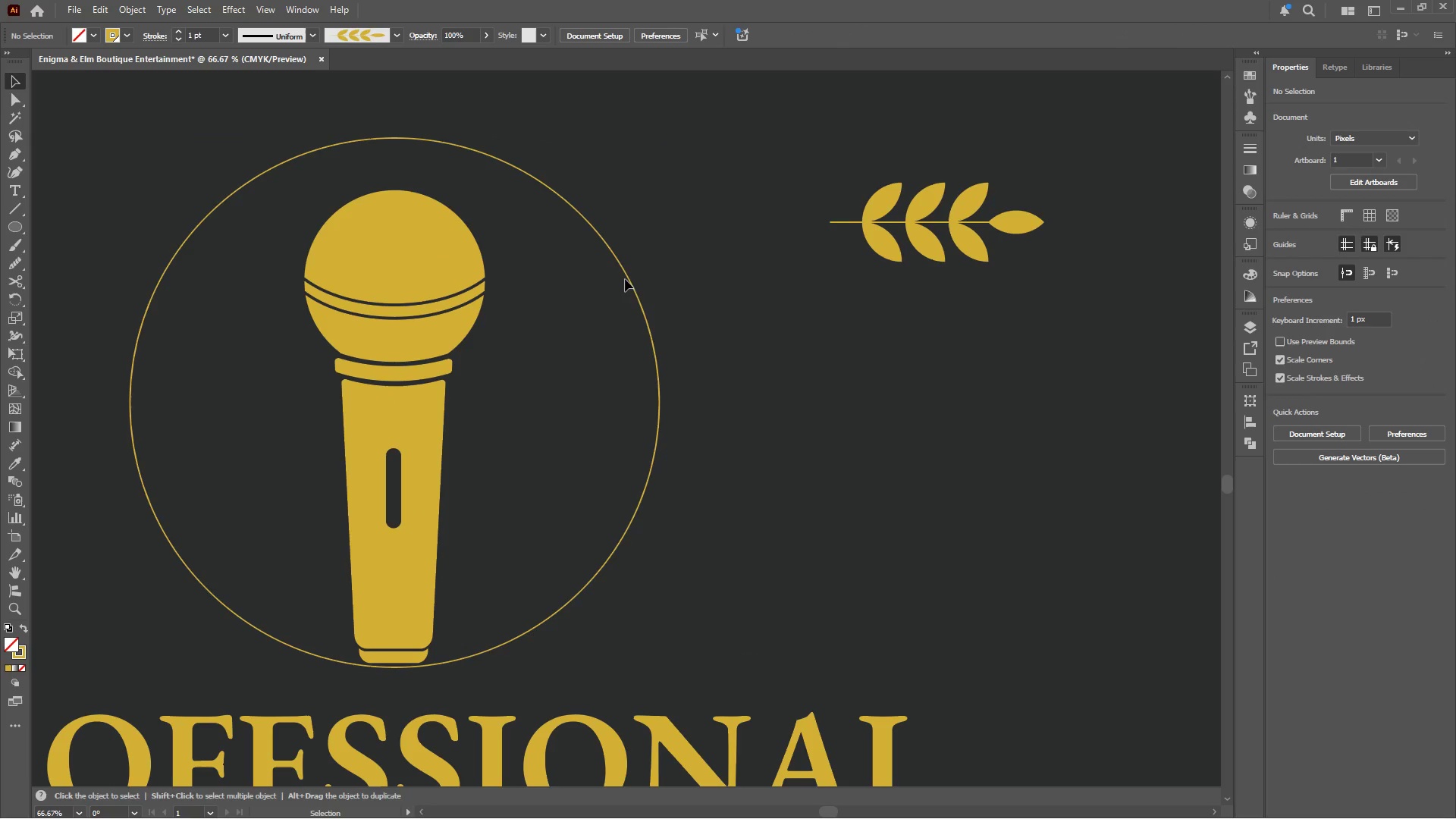 
left_click([627, 277])
 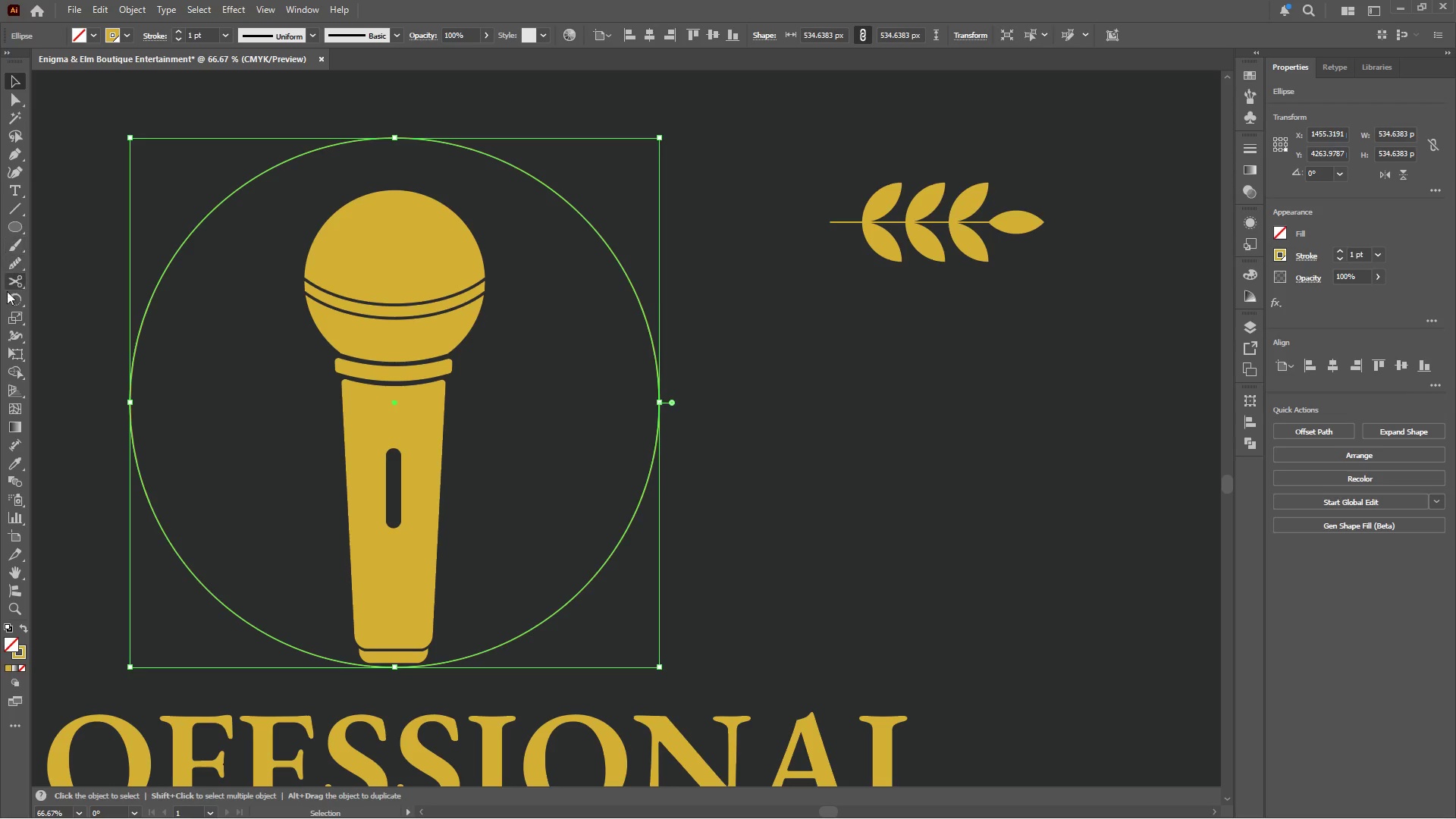 
left_click([9, 283])
 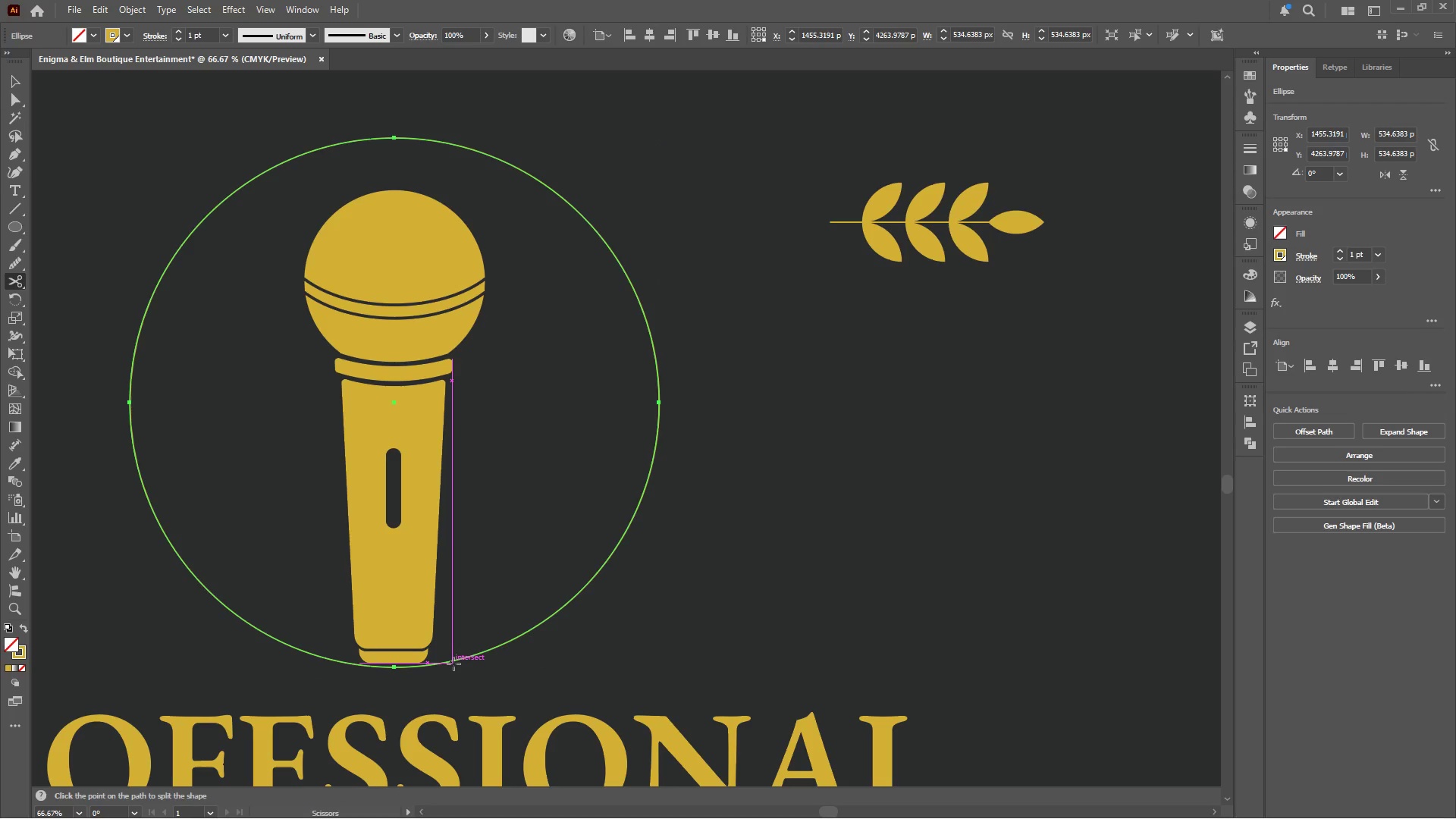 
left_click([453, 664])
 